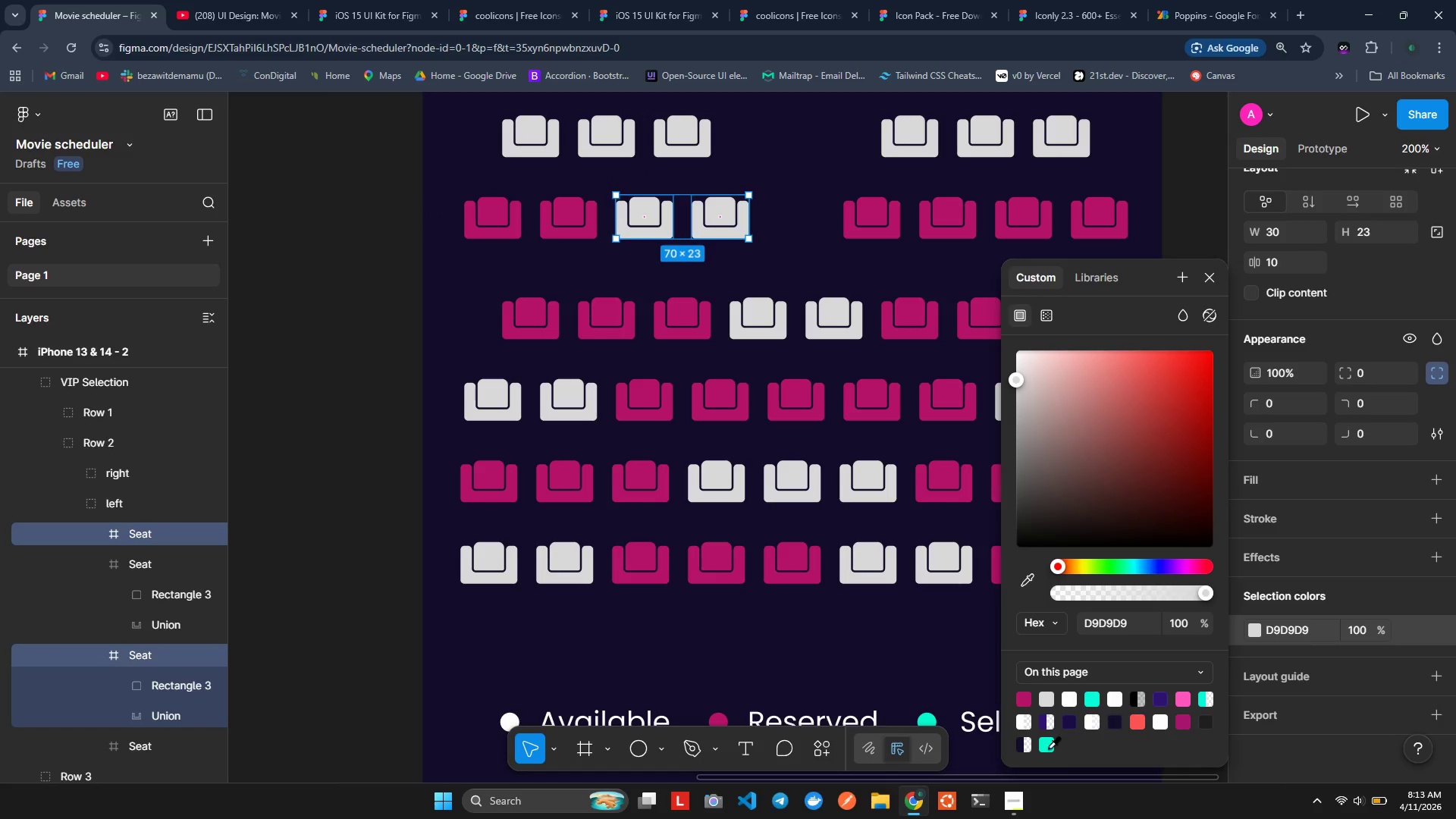 
left_click([1046, 746])
 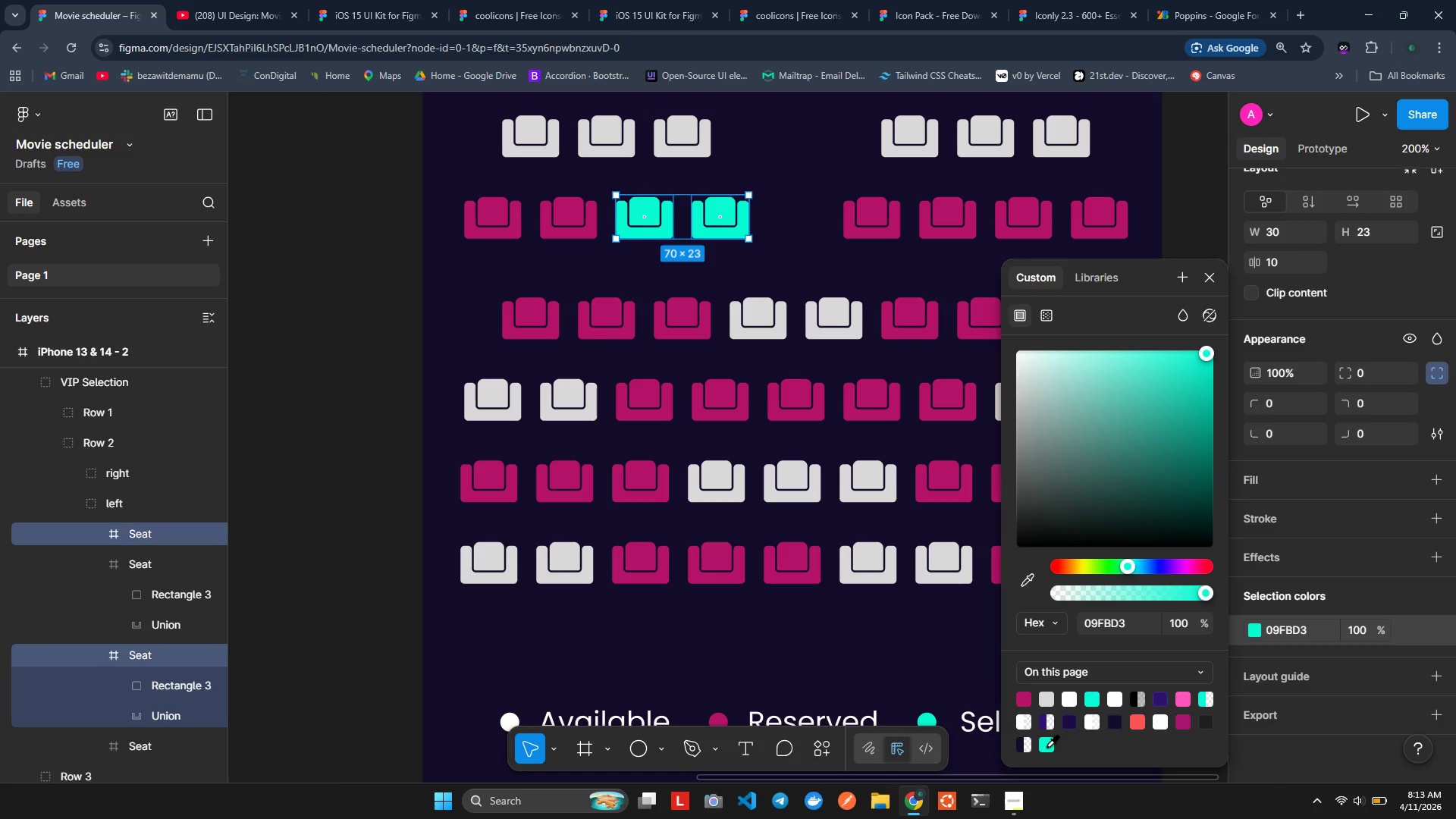 
wait(9.88)
 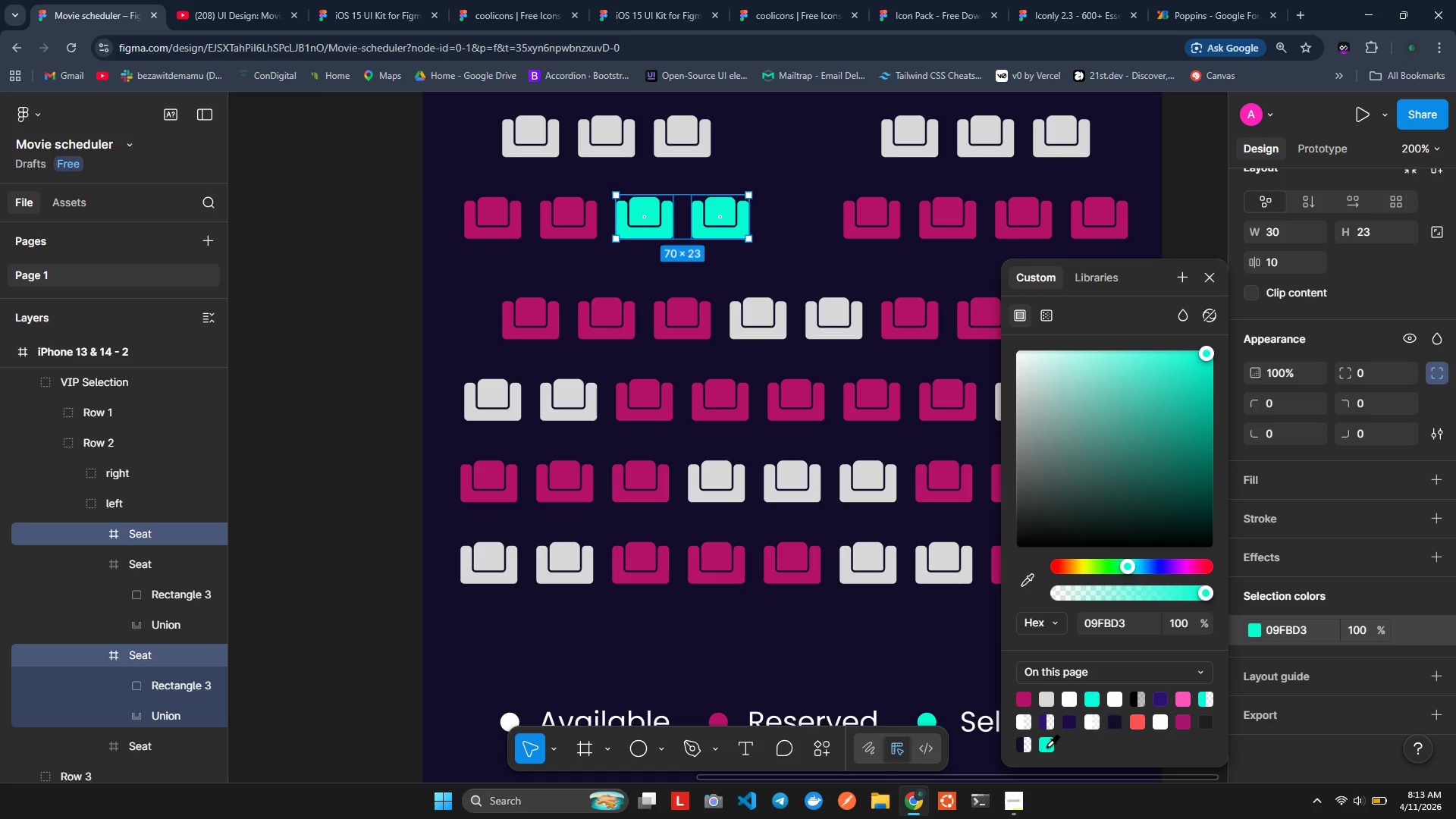 
scroll: coordinate [727, 391], scroll_direction: down, amount: 1.0
 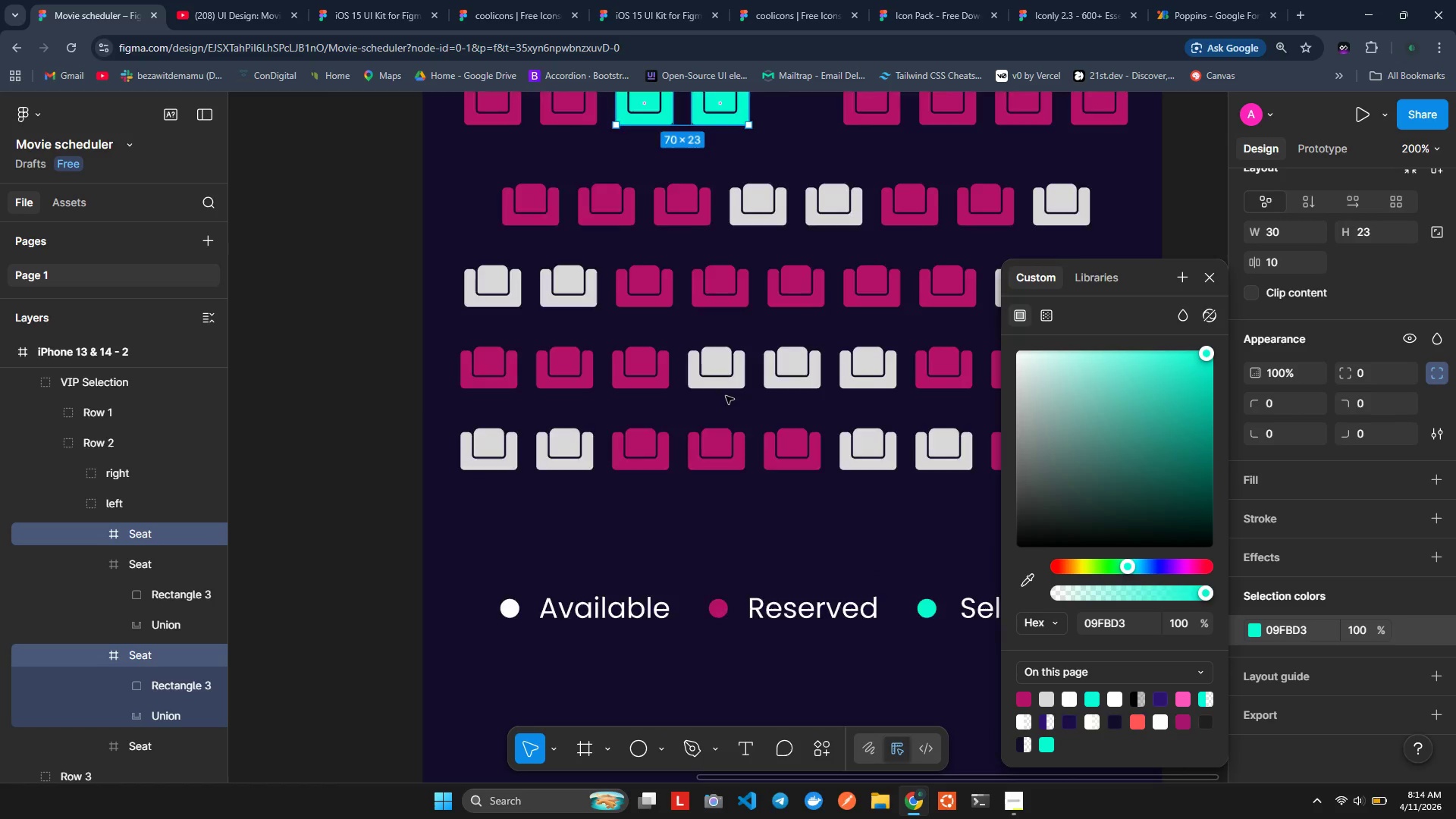 
scroll: coordinate [678, 398], scroll_direction: none, amount: 0.0
 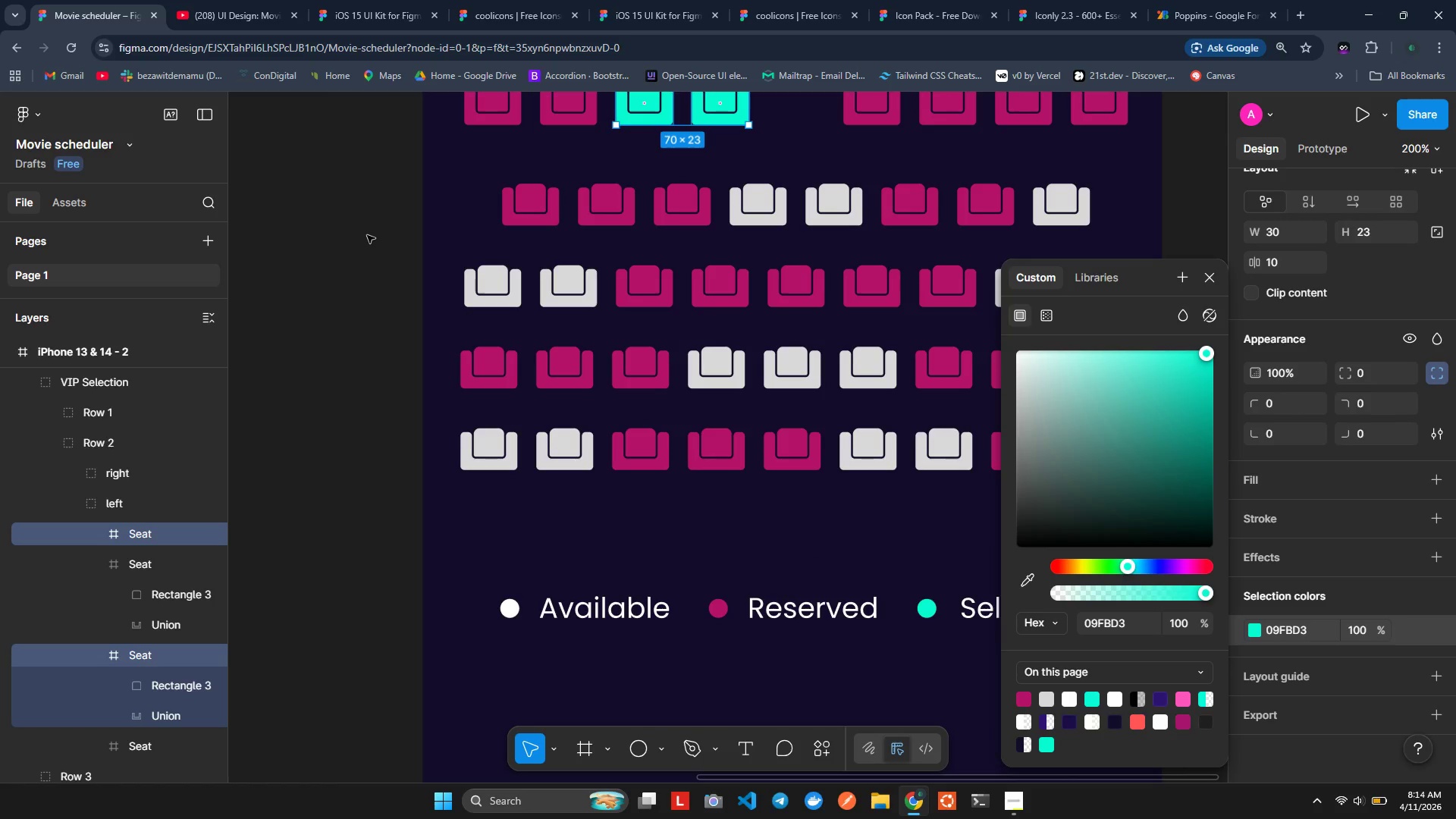 
left_click([367, 233])
 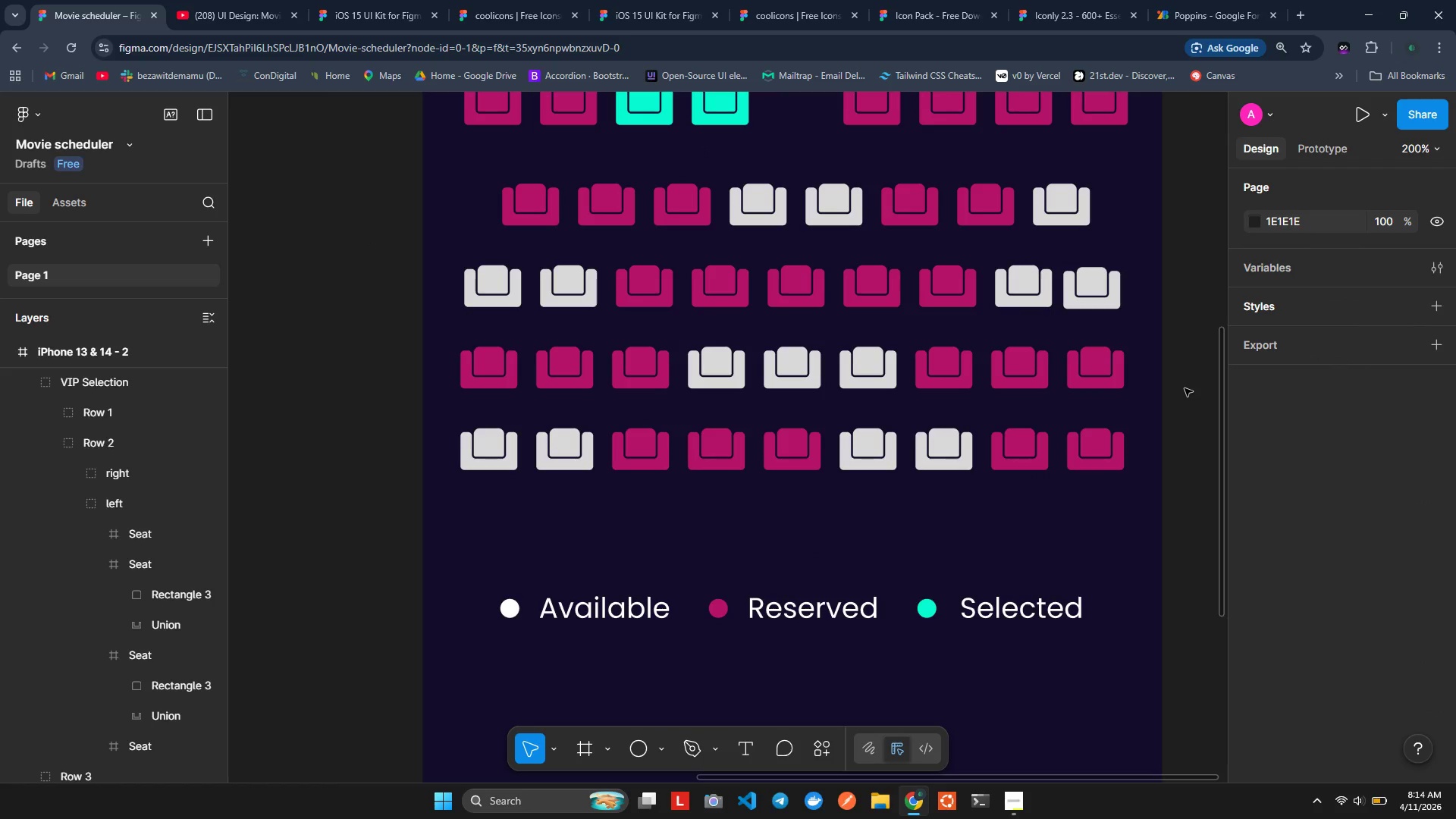 
wait(6.97)
 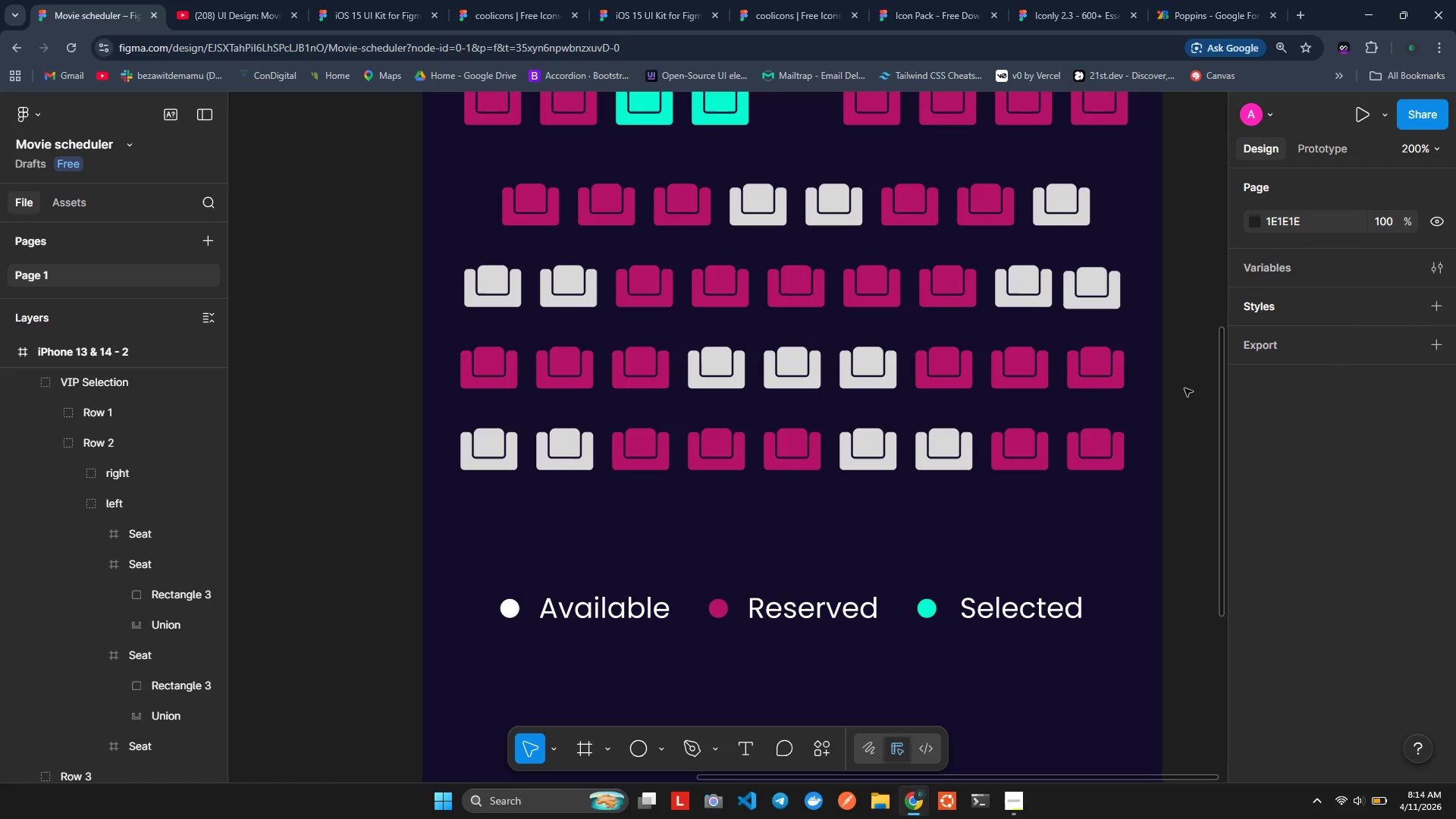 
scroll: coordinate [1120, 228], scroll_direction: up, amount: 2.0
 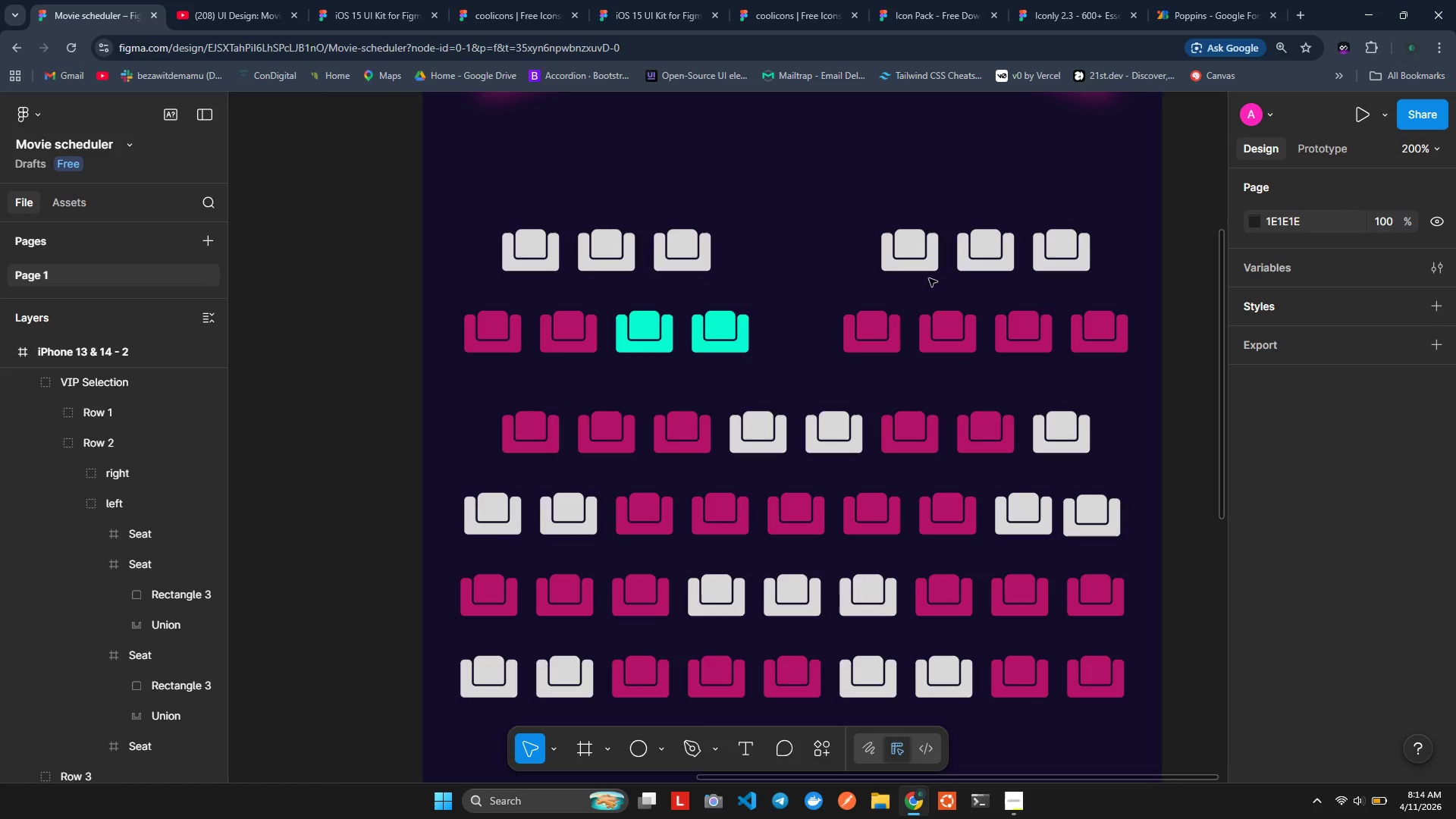 
double_click([930, 275])
 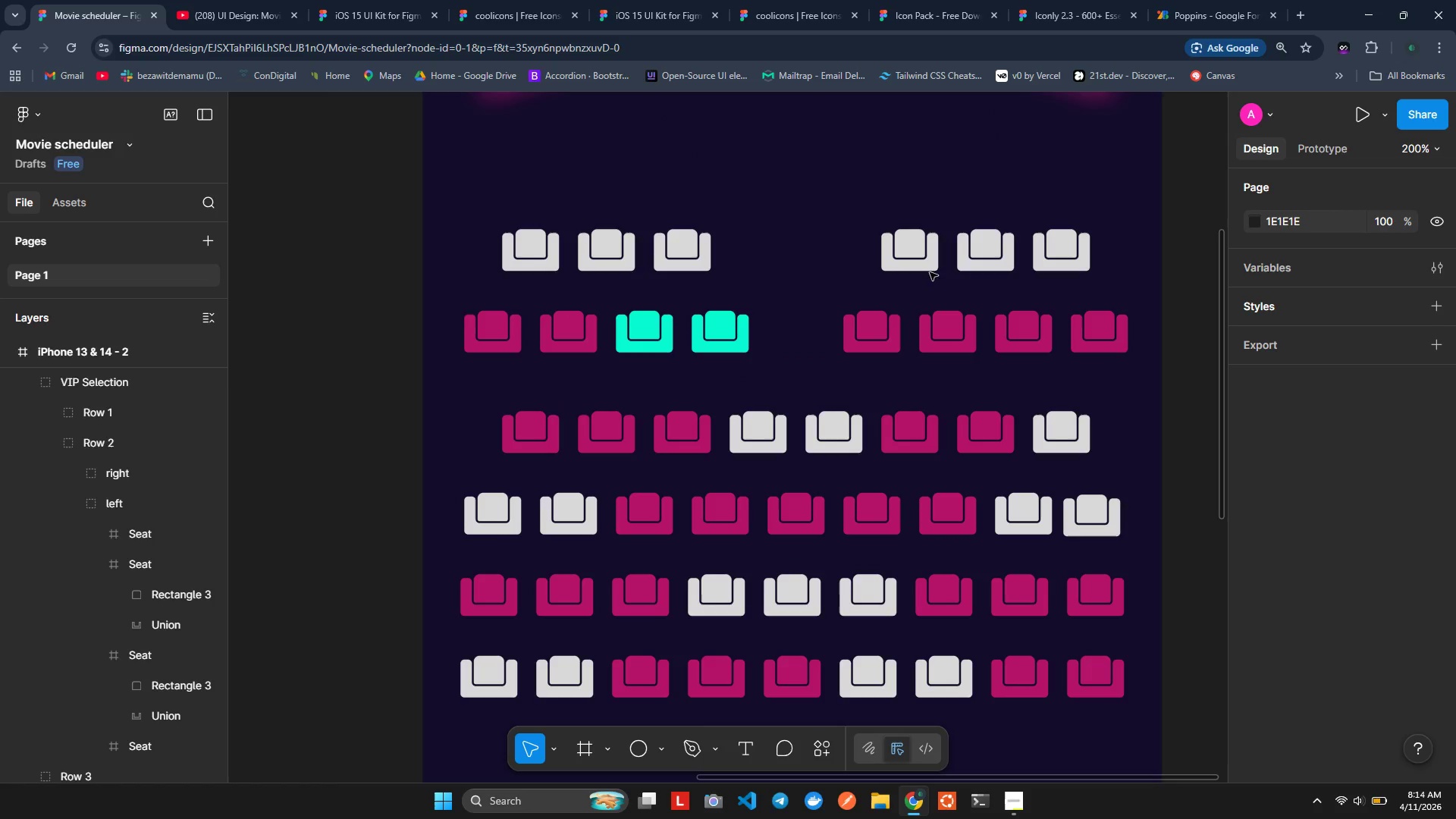 
triple_click([927, 263])
 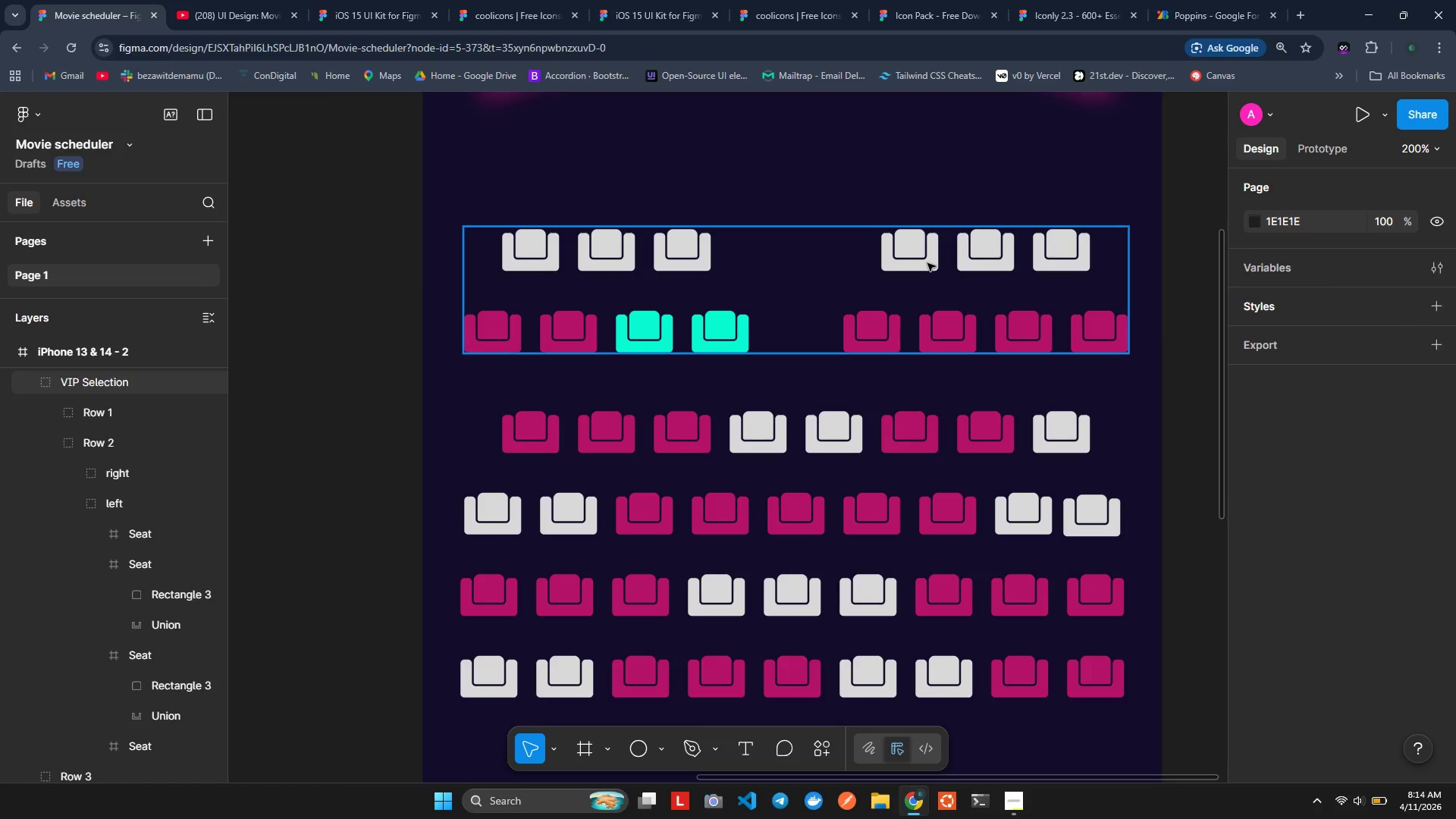 
triple_click([927, 263])
 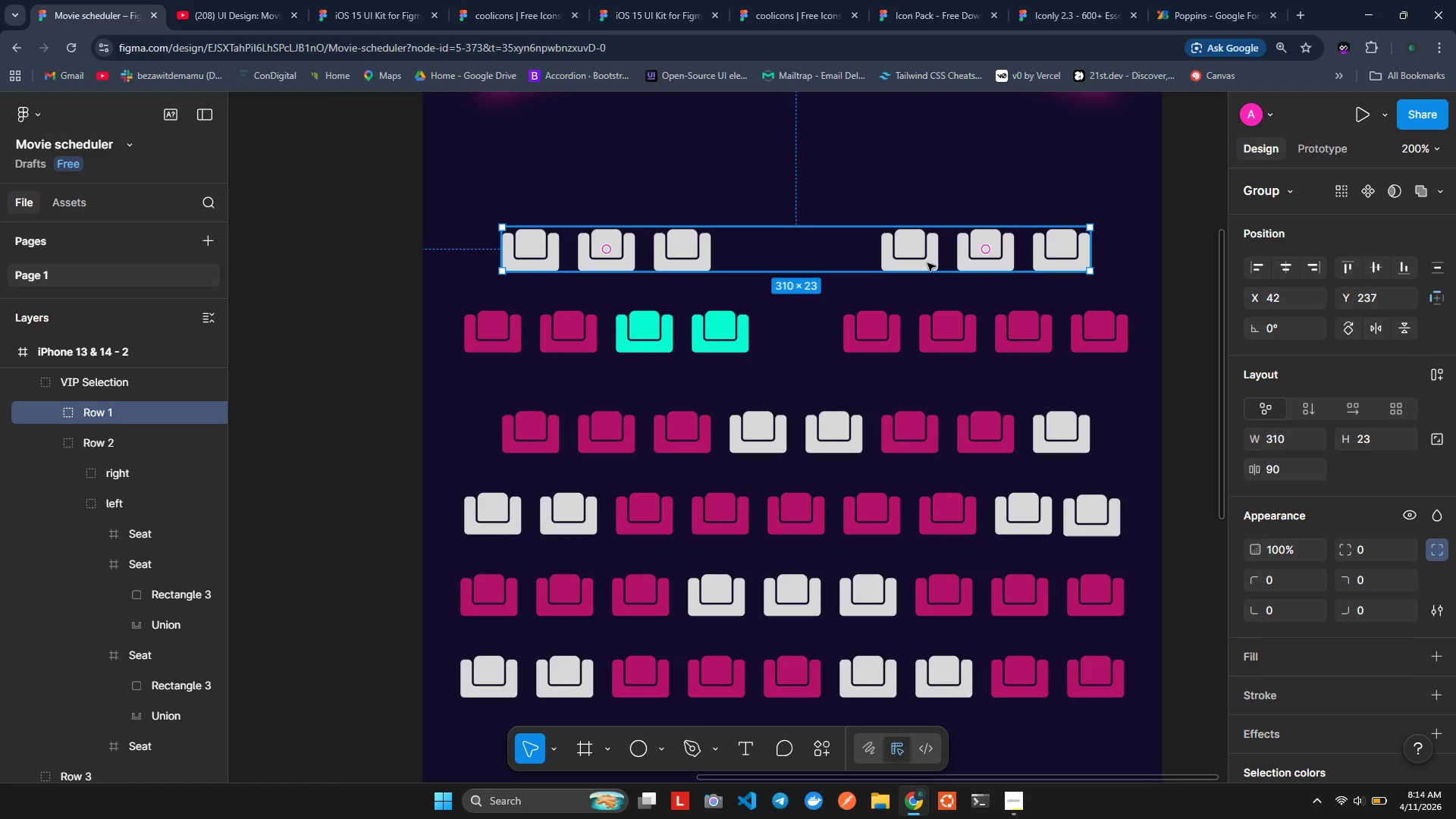 
triple_click([927, 263])
 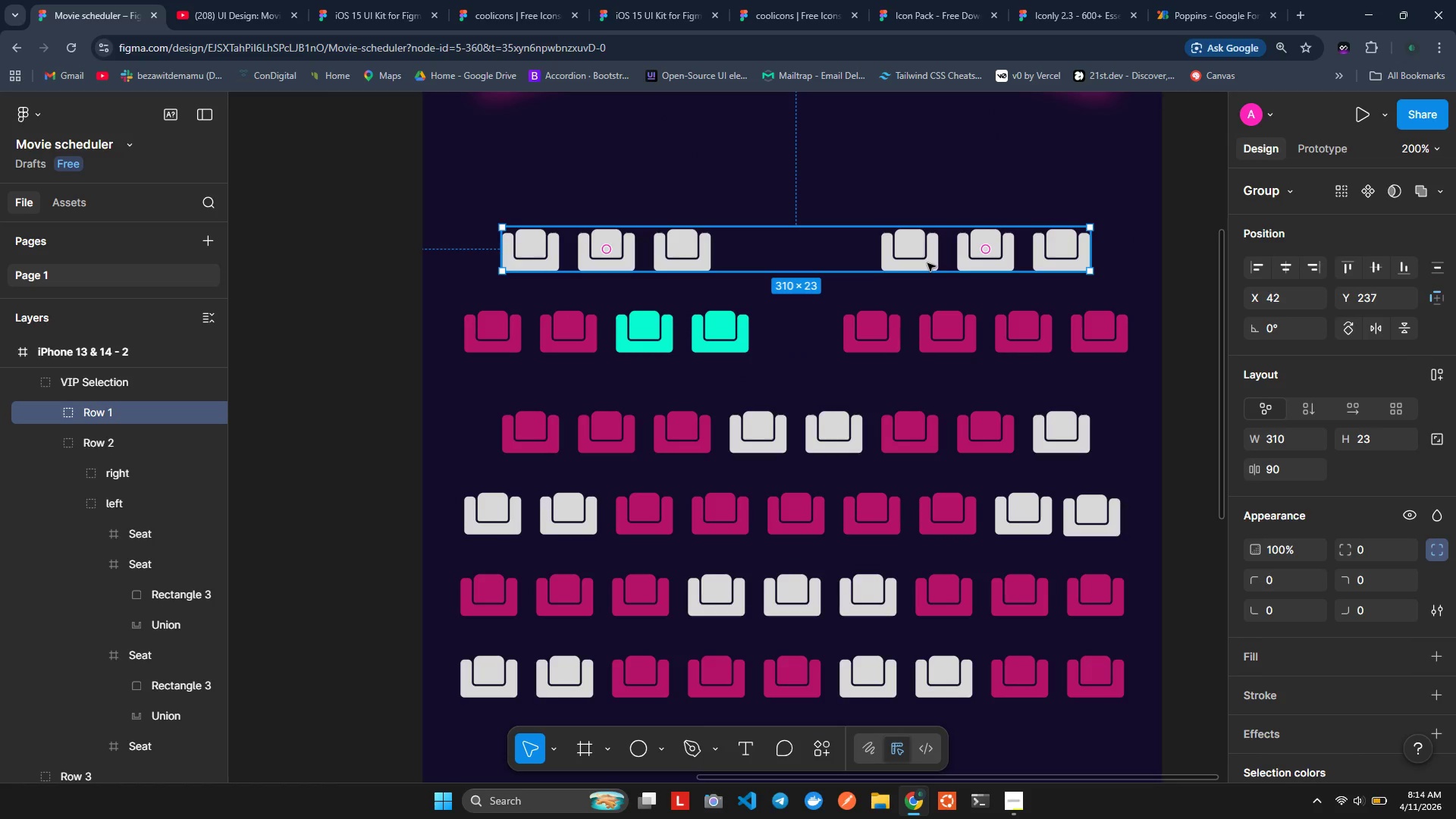 
triple_click([927, 263])
 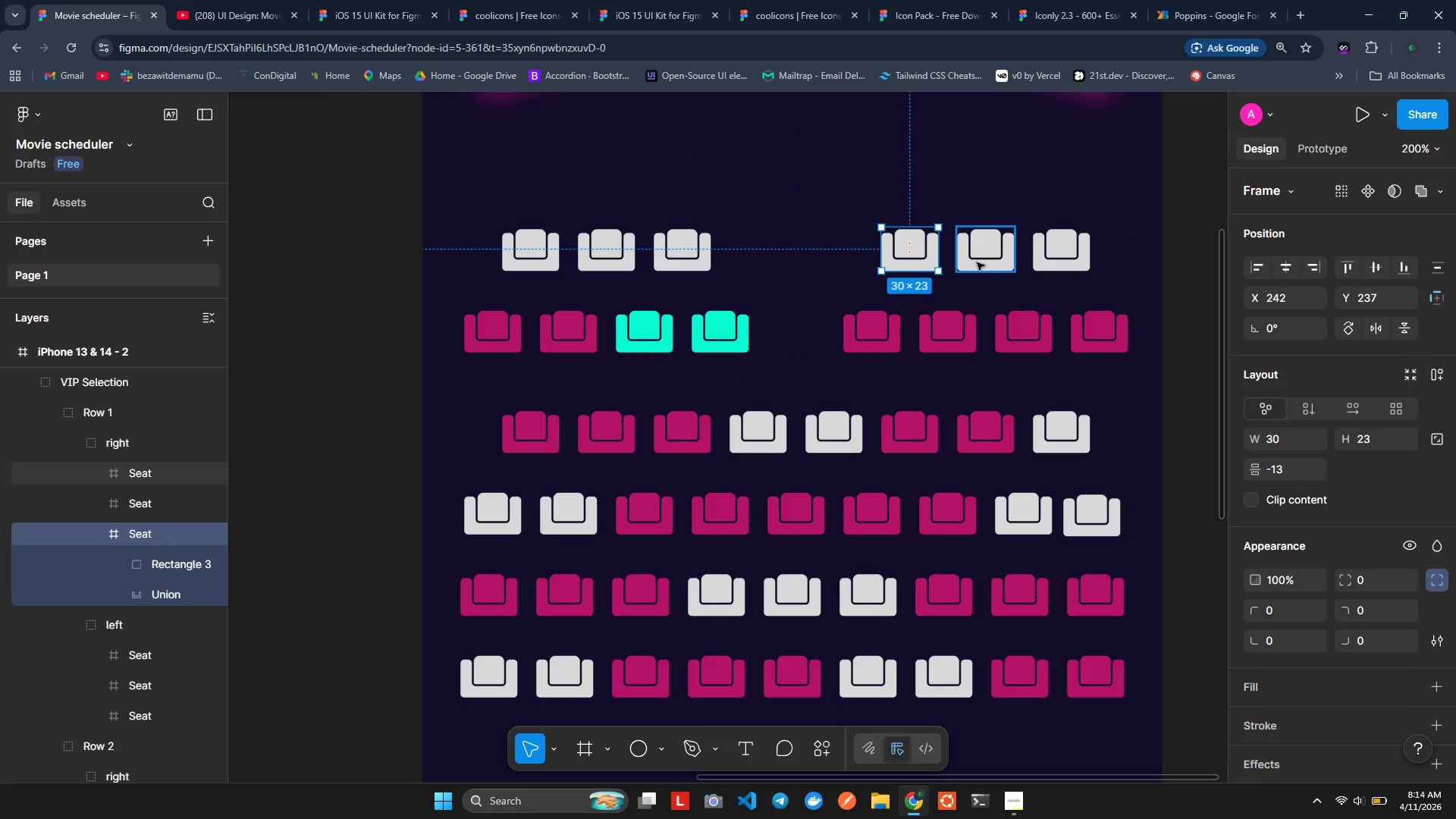 
hold_key(key=ControlLeft, duration=0.95)
 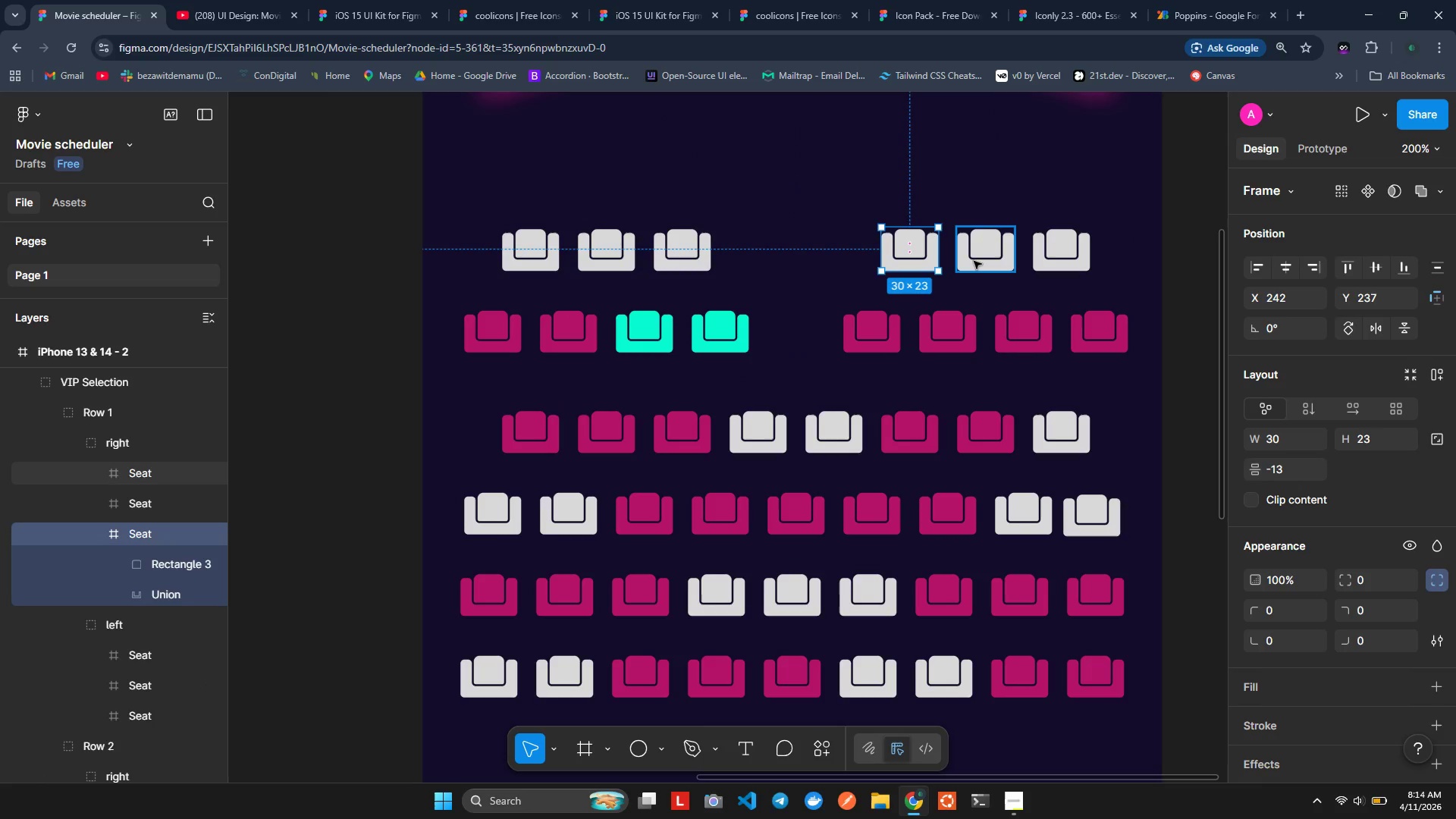 
hold_key(key=ShiftLeft, duration=0.47)
left_click([973, 260])
 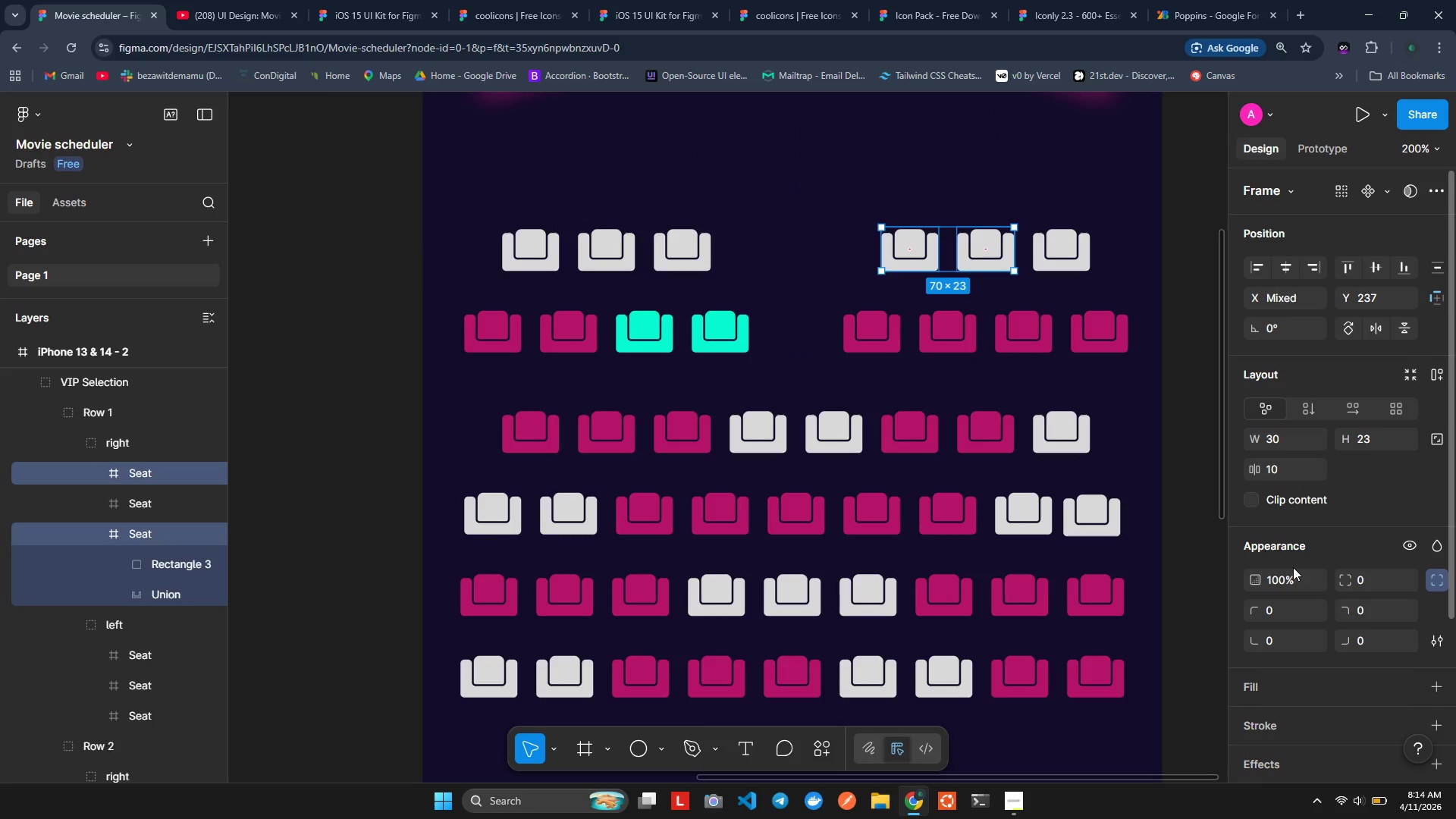 
scroll: coordinate [1344, 610], scroll_direction: down, amount: 4.0
 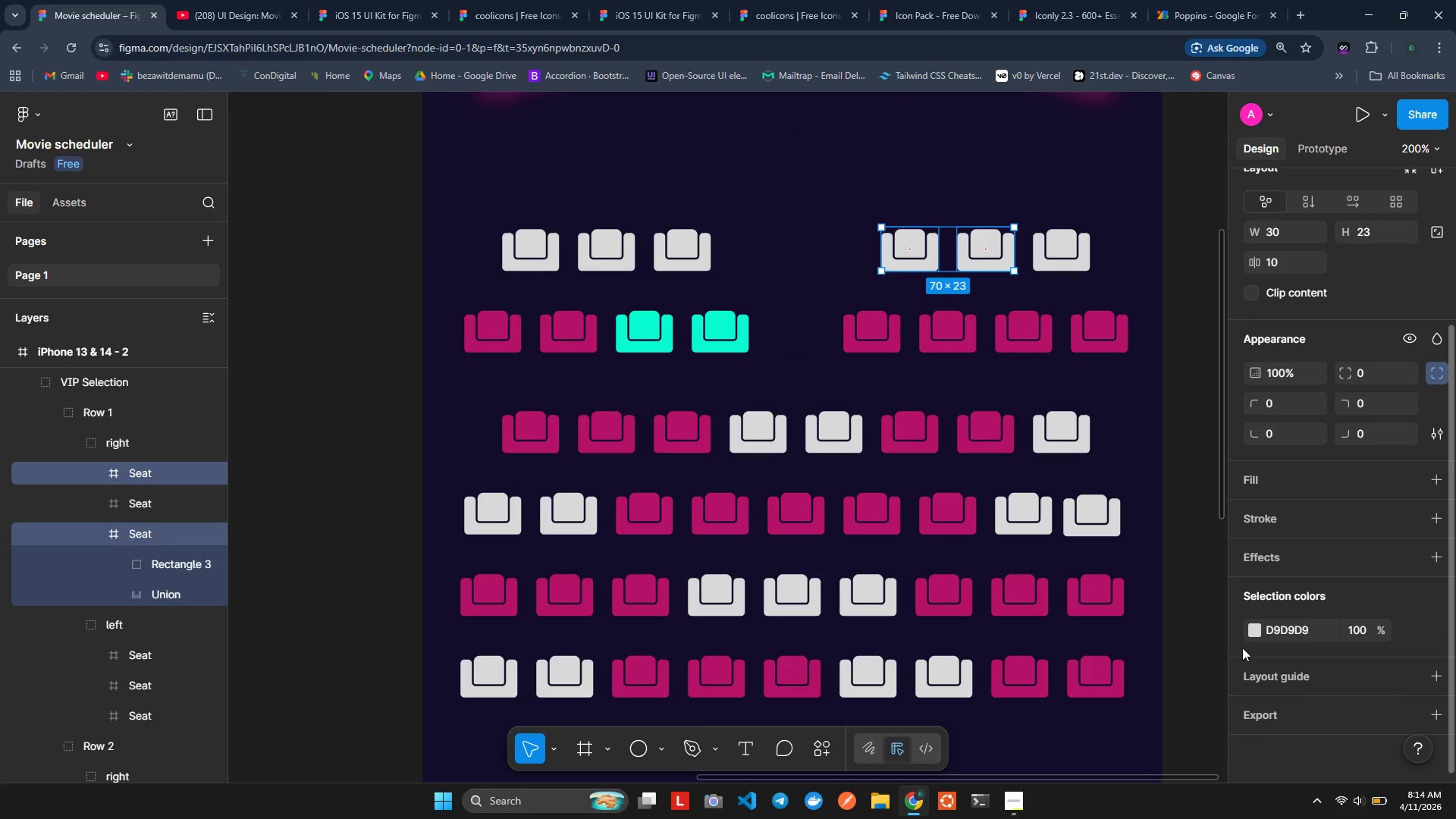 
left_click([1248, 632])
 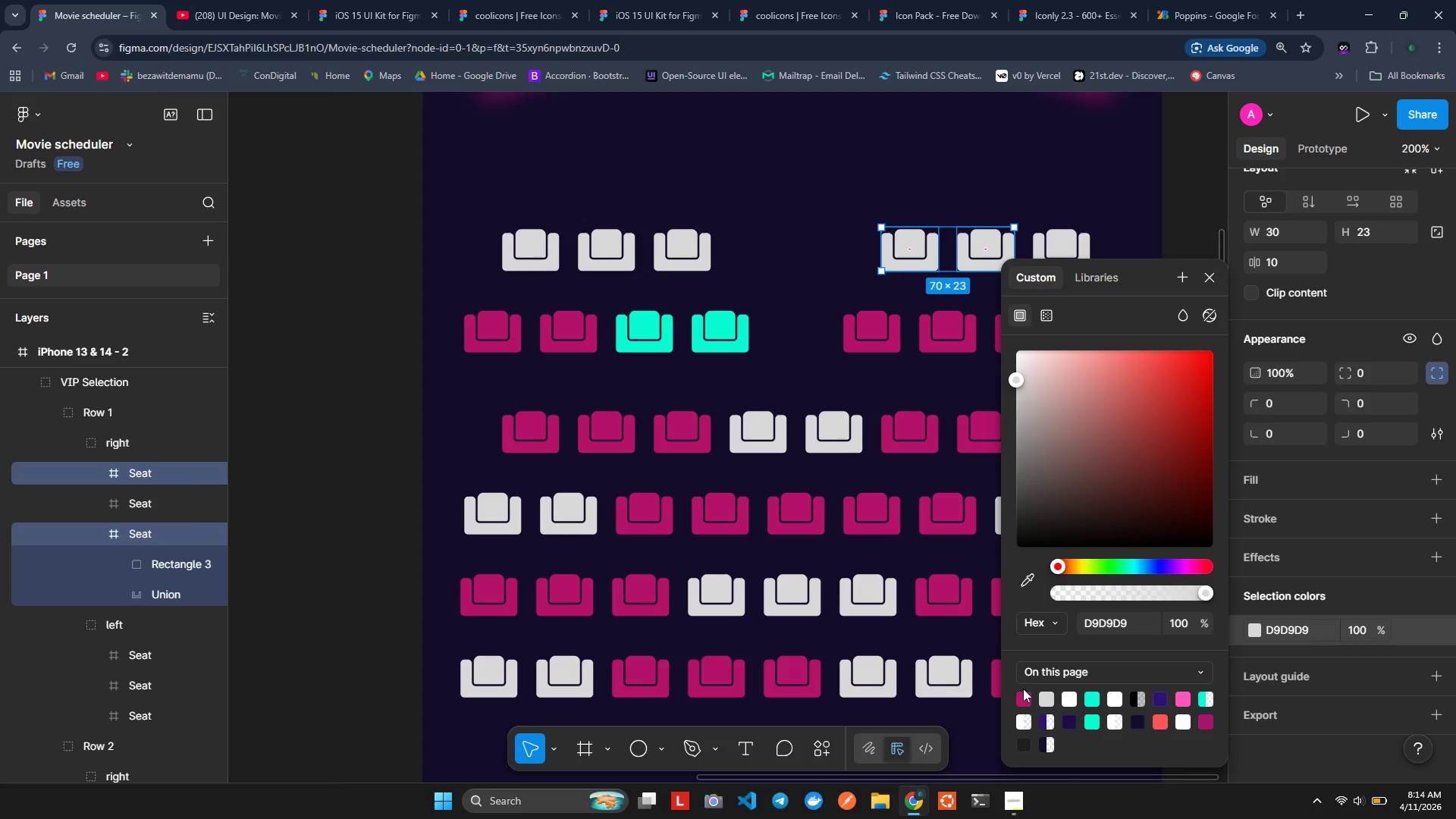 
double_click([1025, 692])
 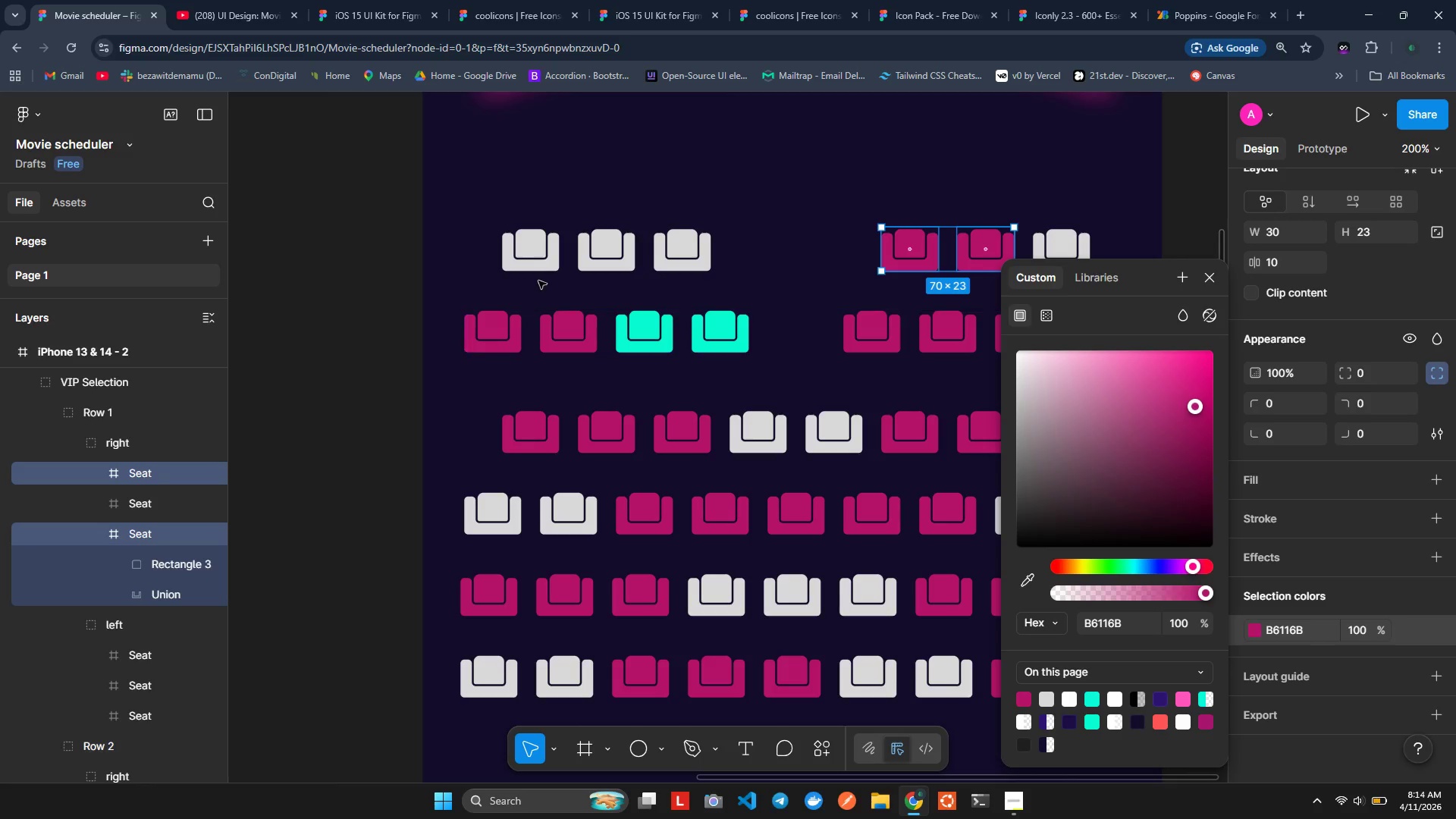 
double_click([530, 250])
 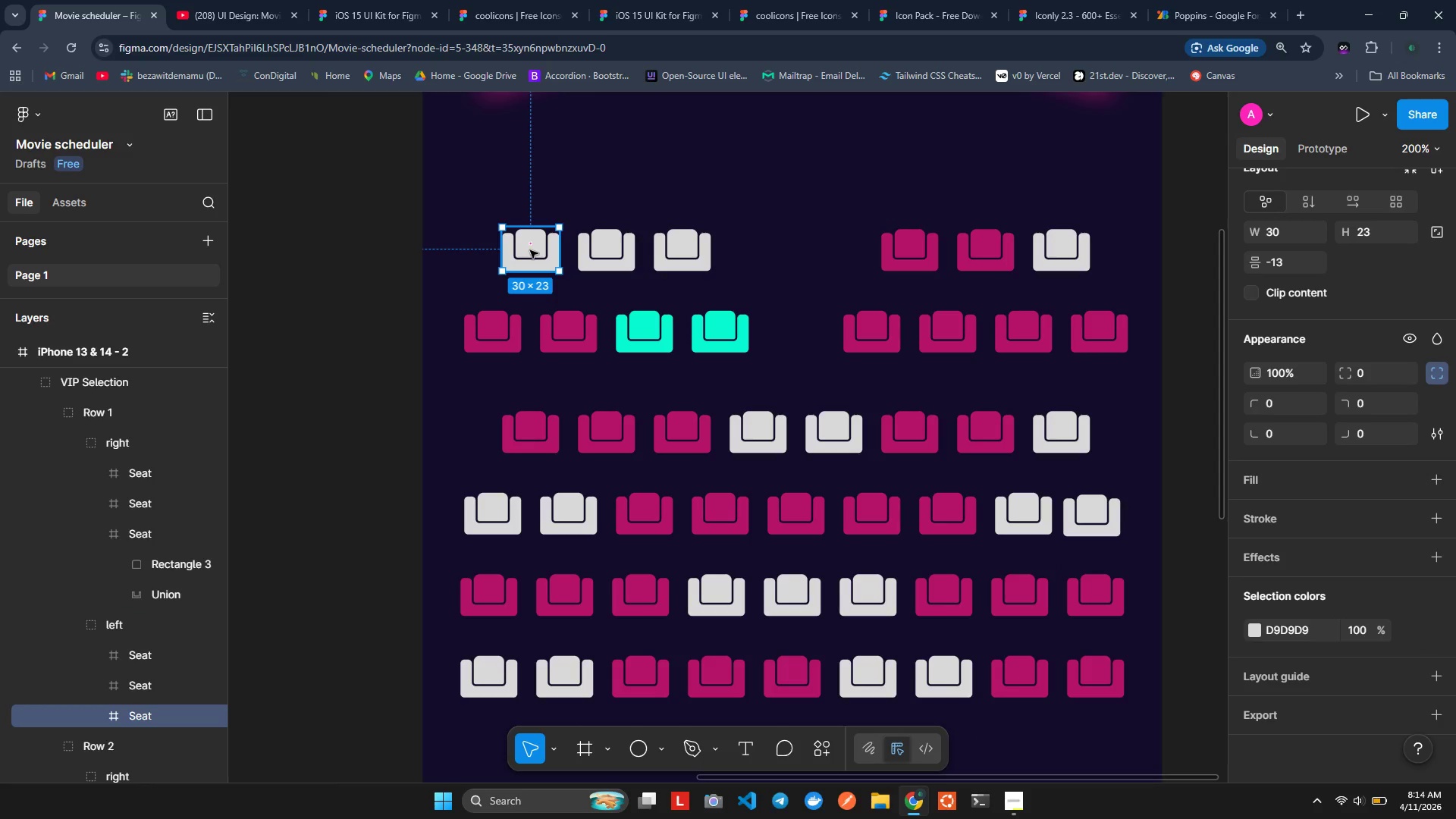 
hold_key(key=ShiftLeft, duration=0.73)
left_click([581, 251])
 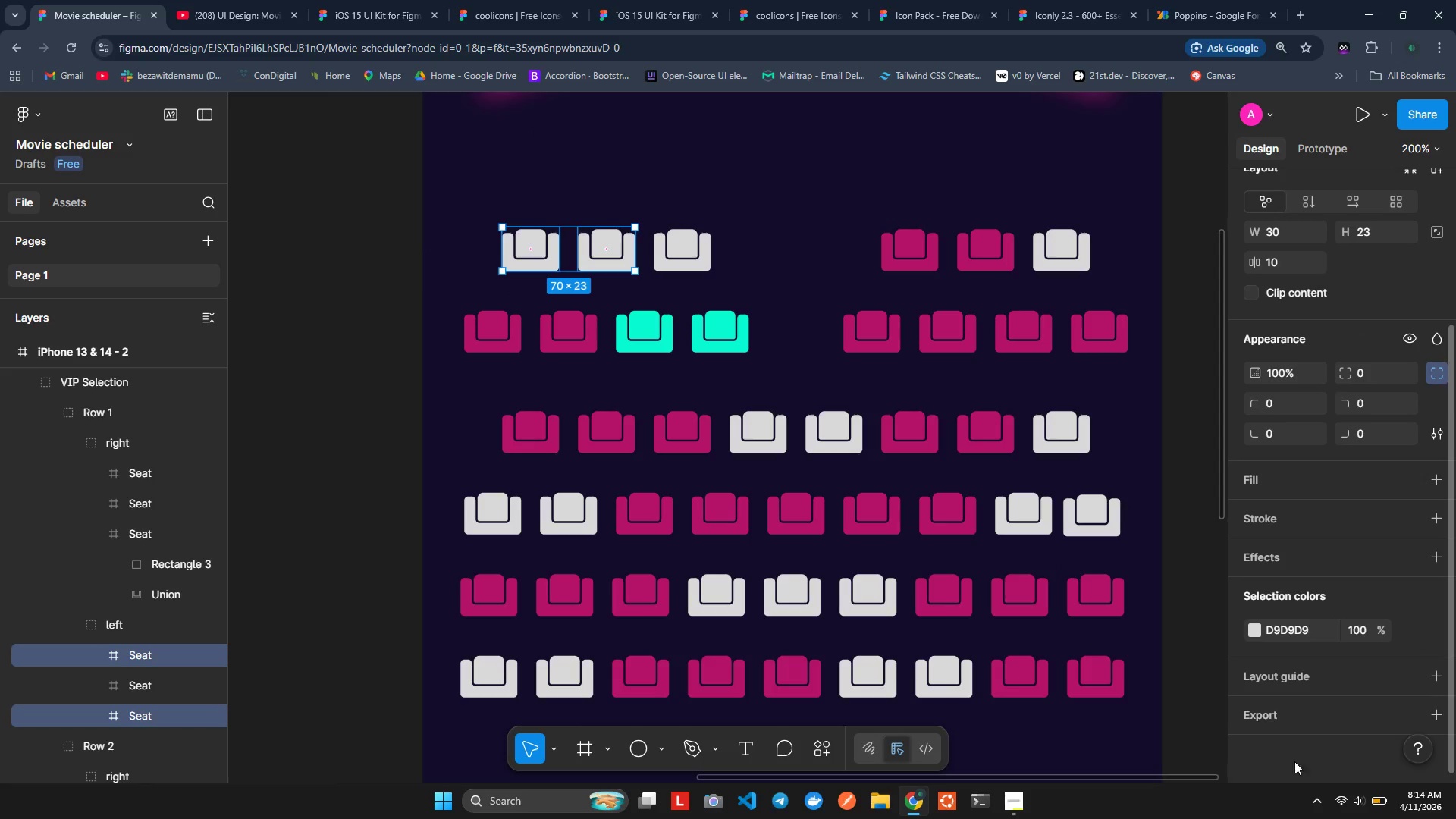 
scroll: coordinate [1289, 708], scroll_direction: down, amount: 3.0
 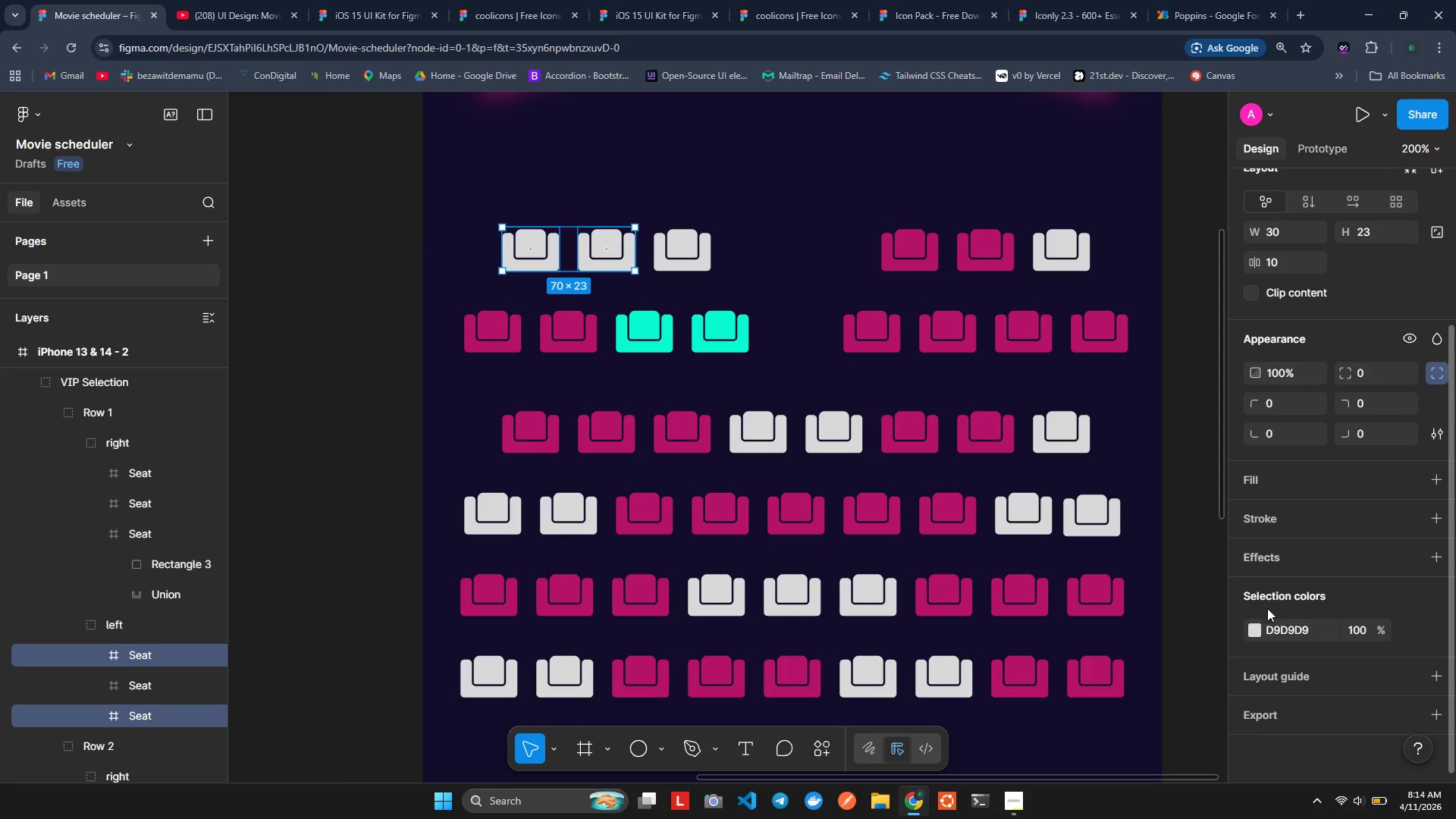 
left_click([1250, 630])
 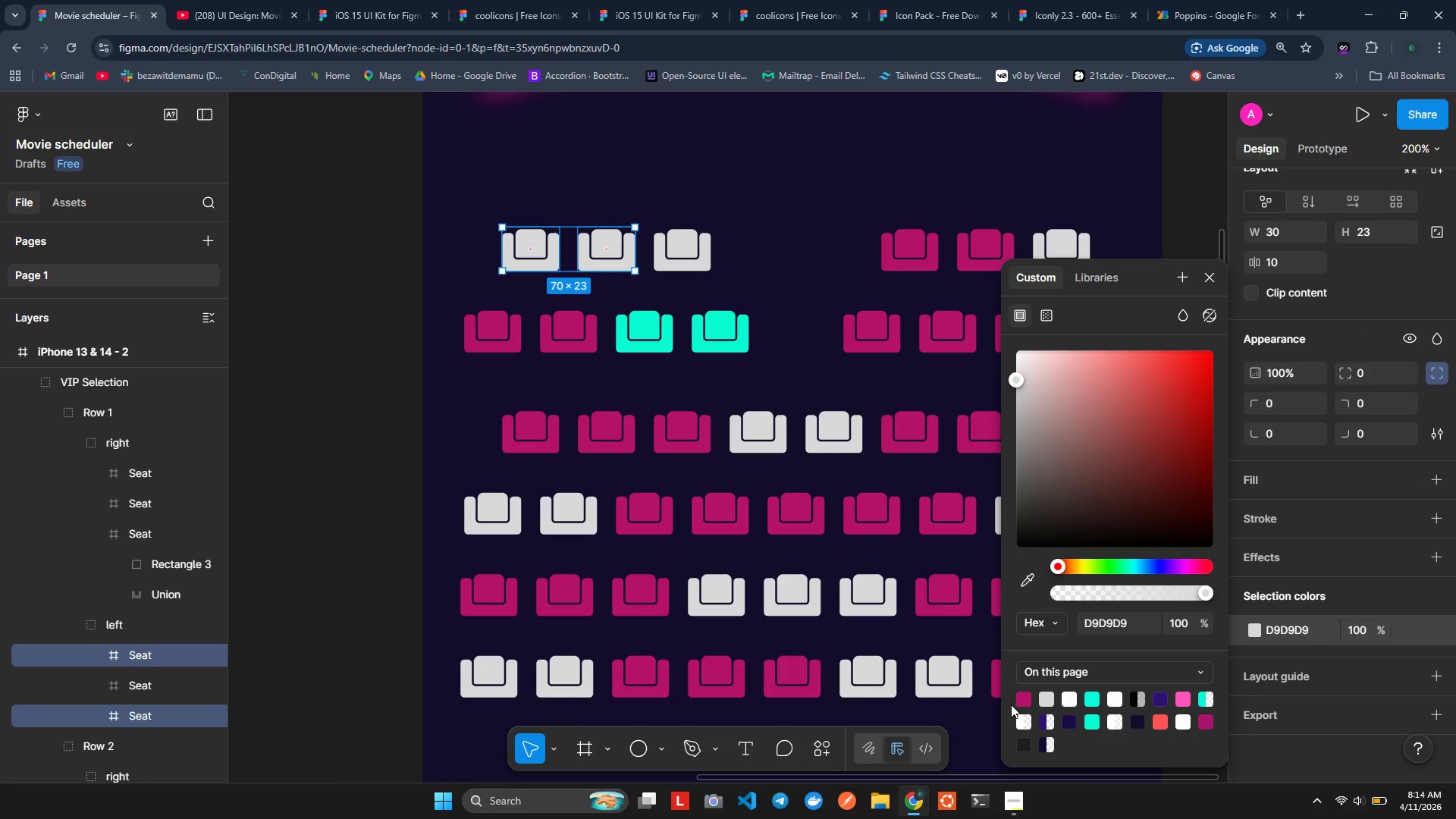 
left_click([1022, 696])
 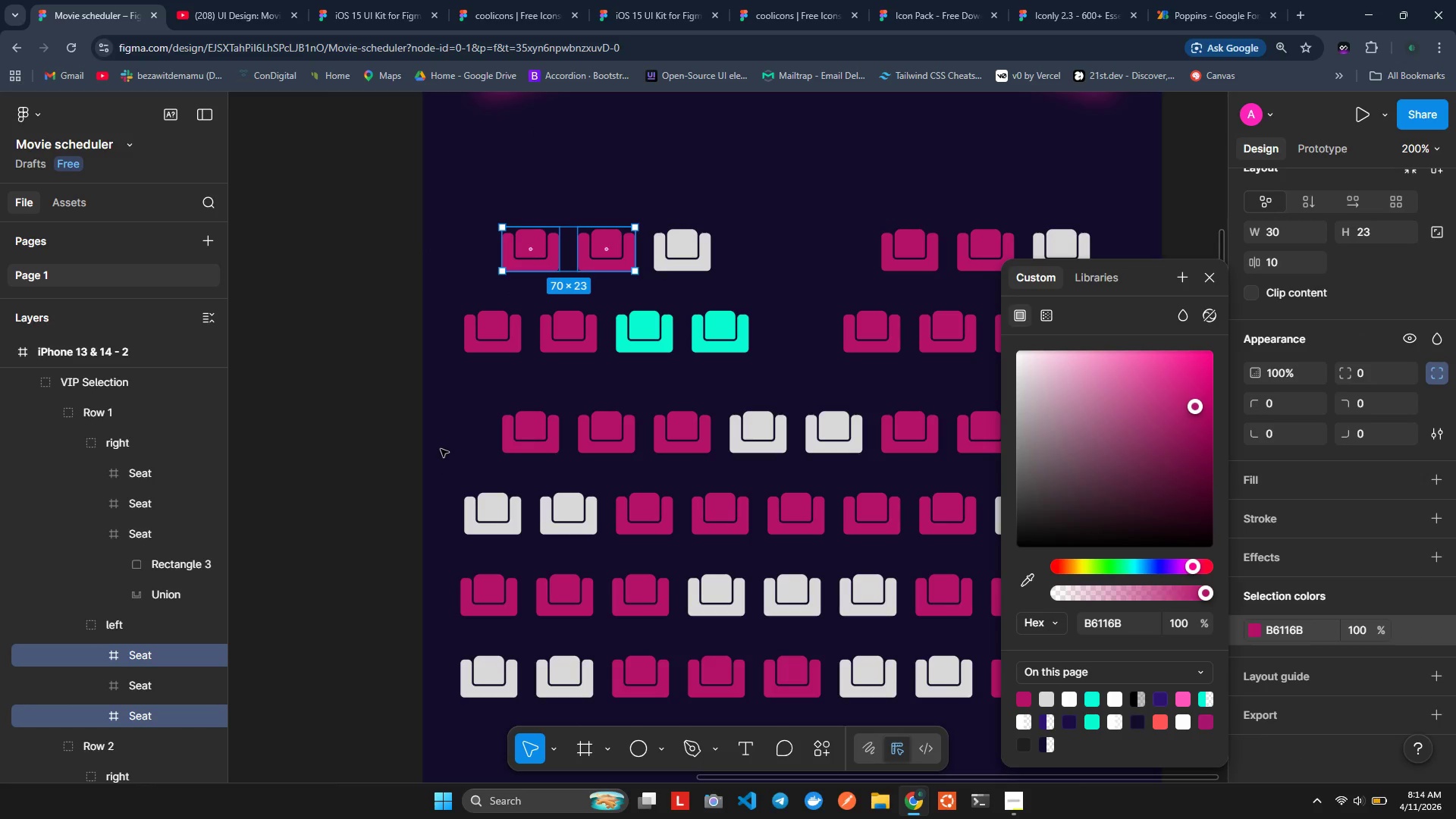 
left_click([406, 381])
 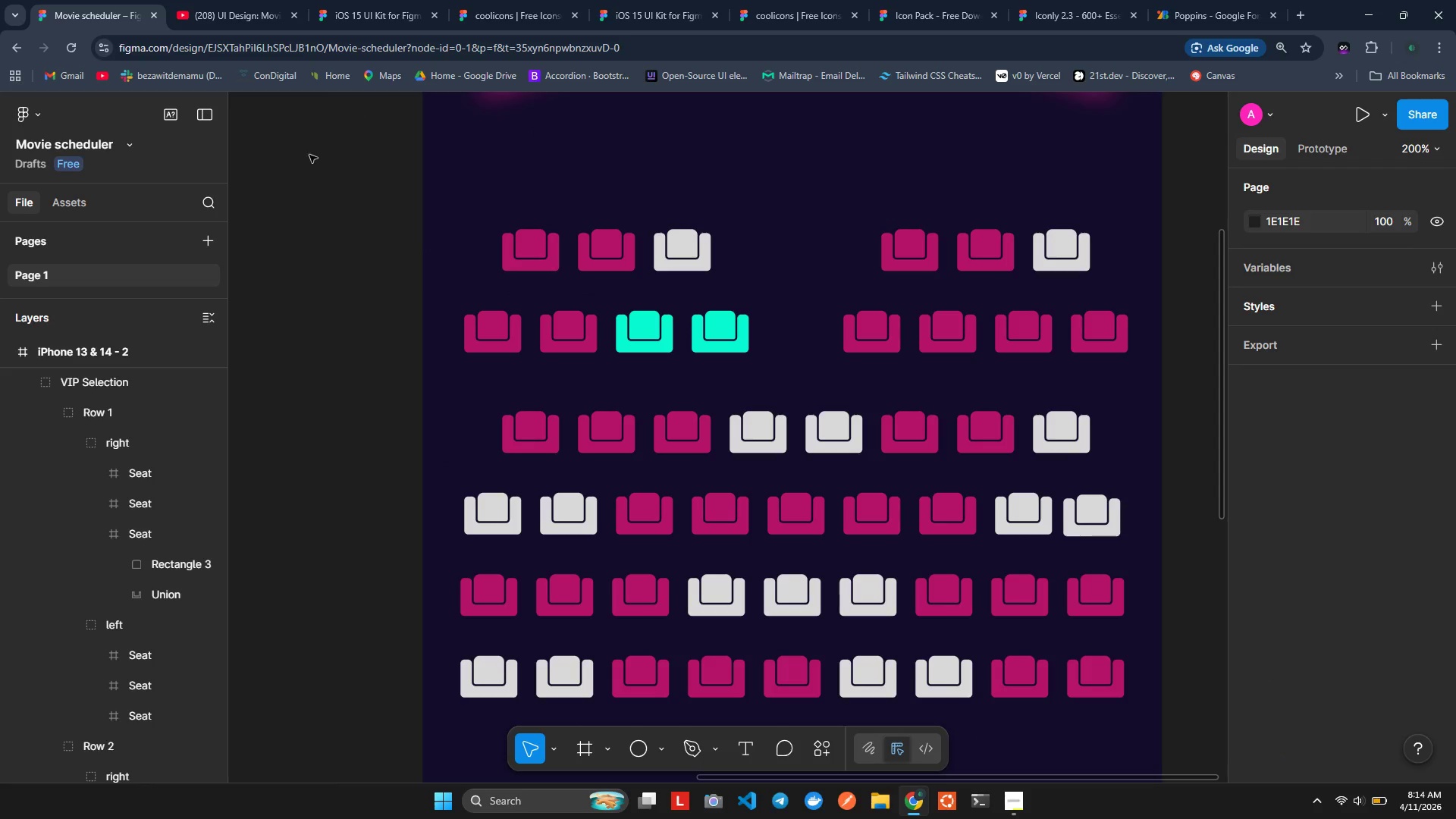 
left_click([414, 384])
 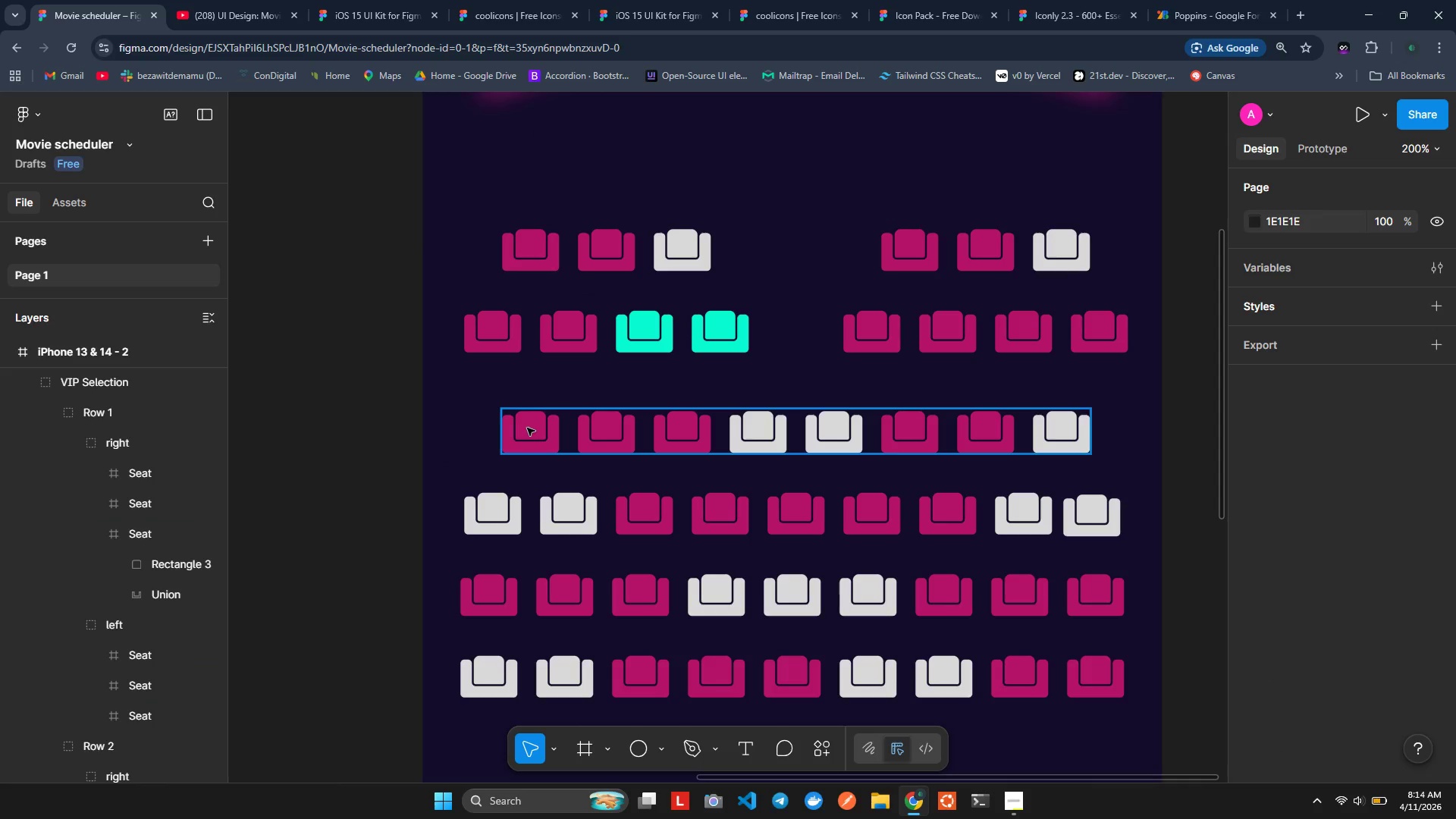 
scroll: coordinate [528, 428], scroll_direction: down, amount: 1.0
 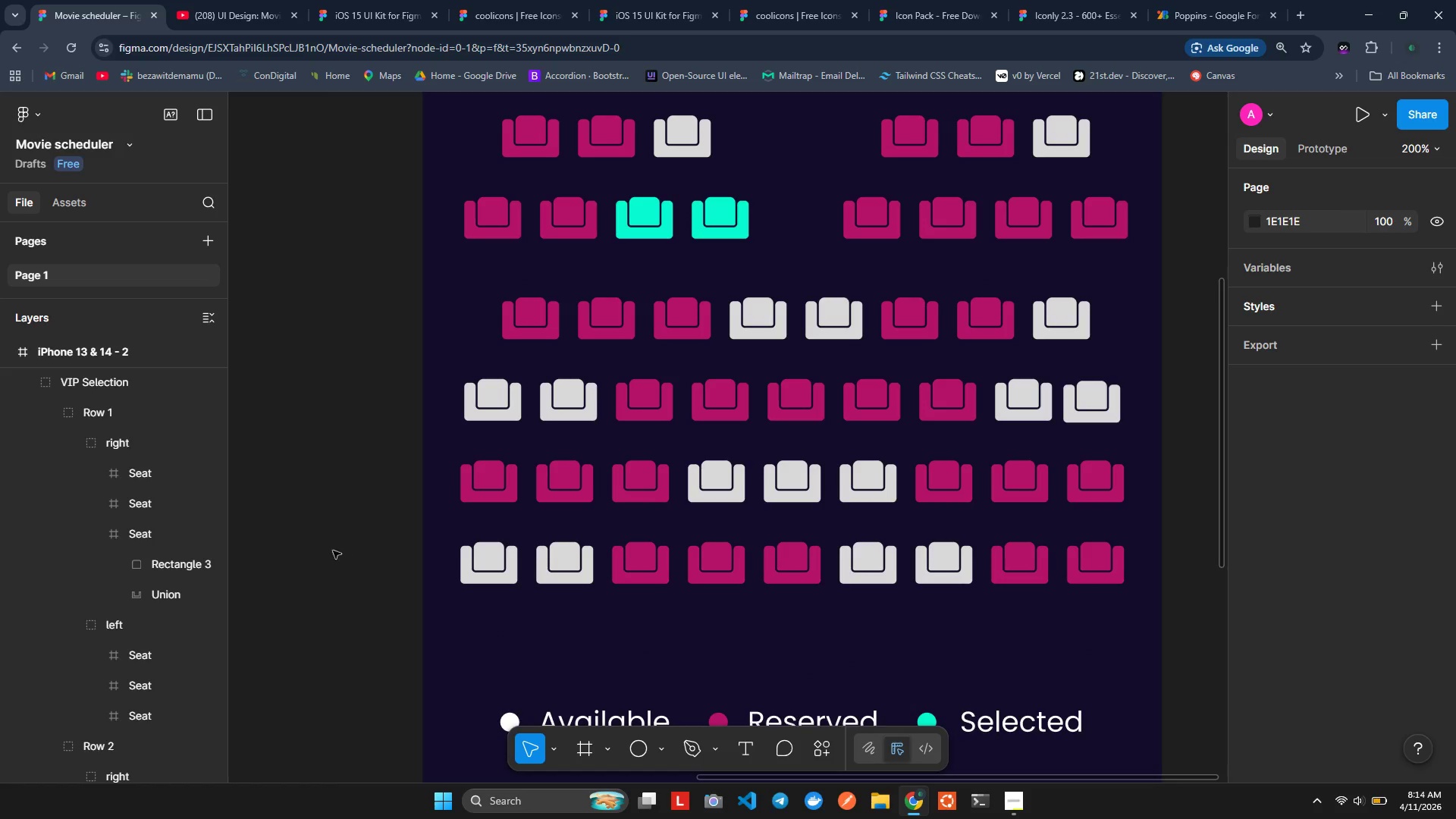 
wait(7.02)
 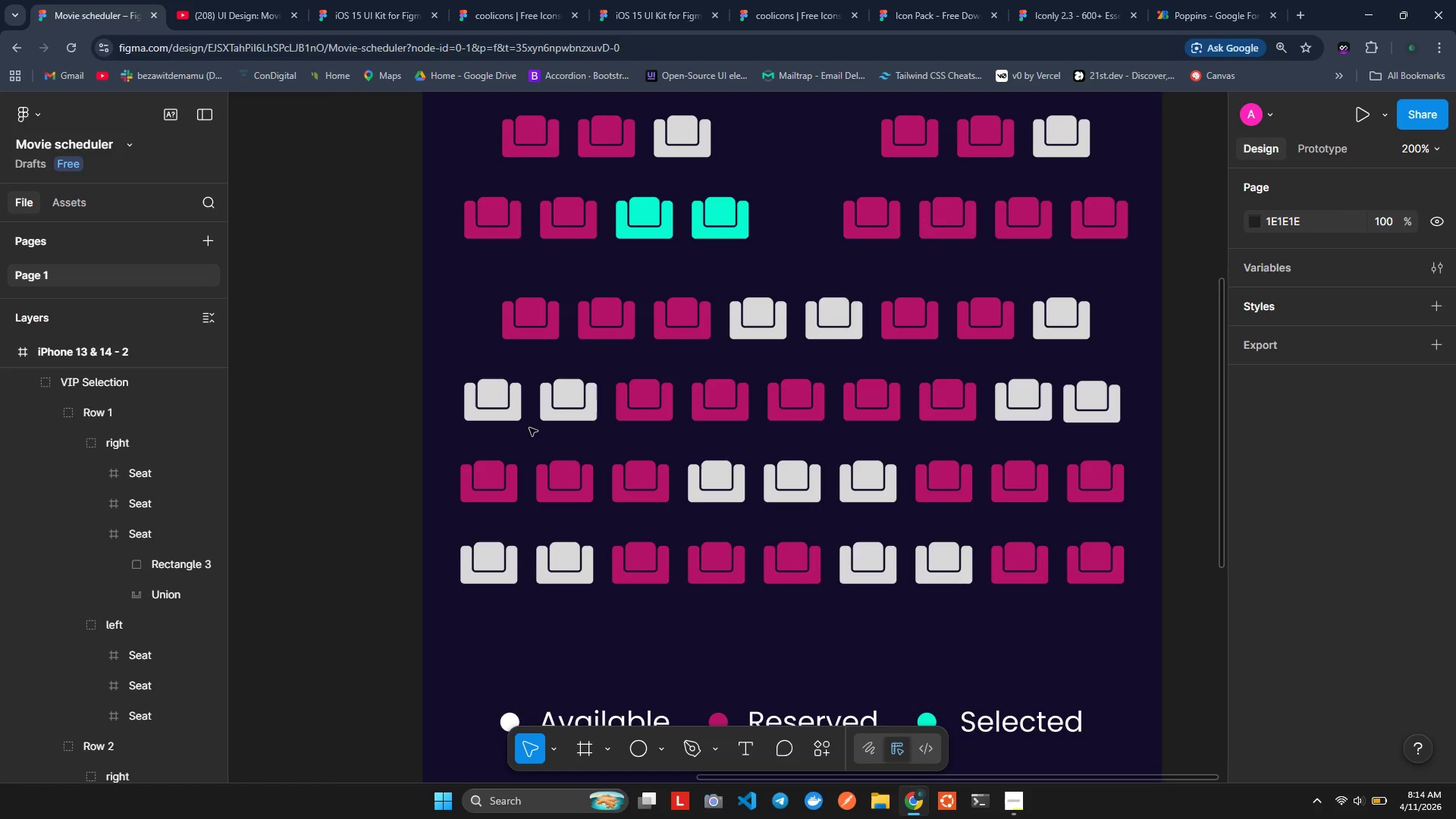 
left_click([54, 416])
 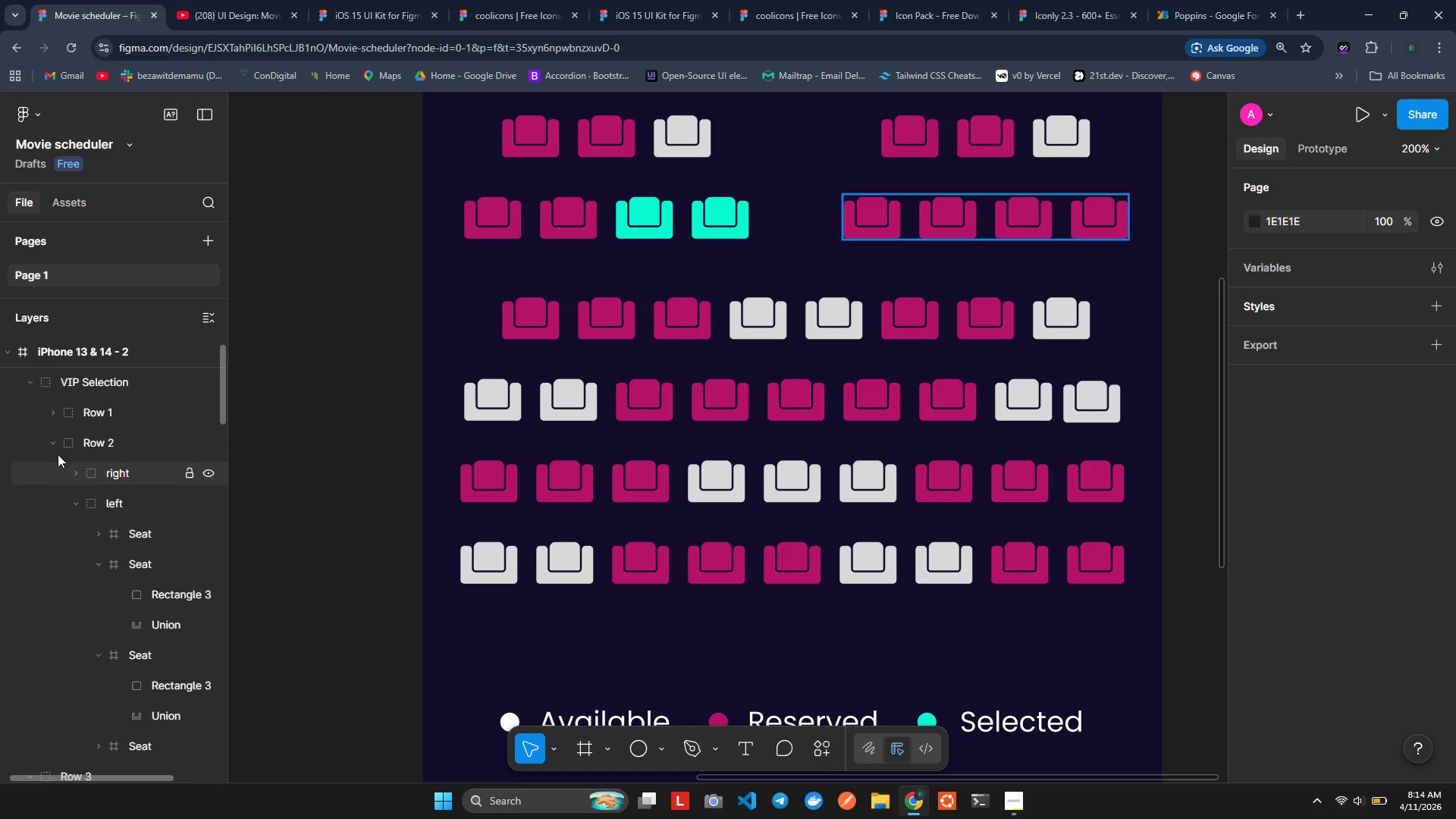 
left_click([57, 442])
 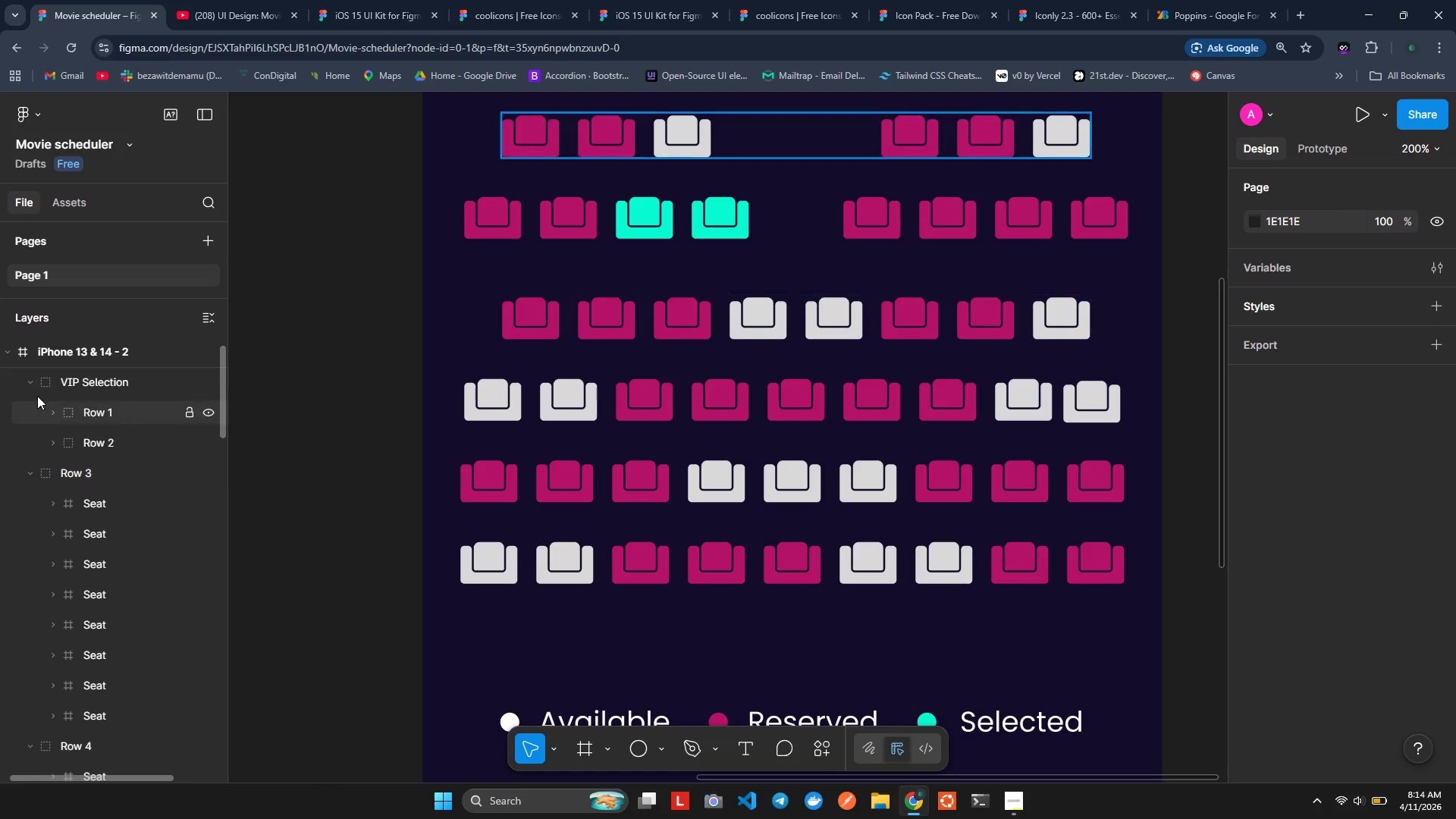 
left_click([24, 385])
 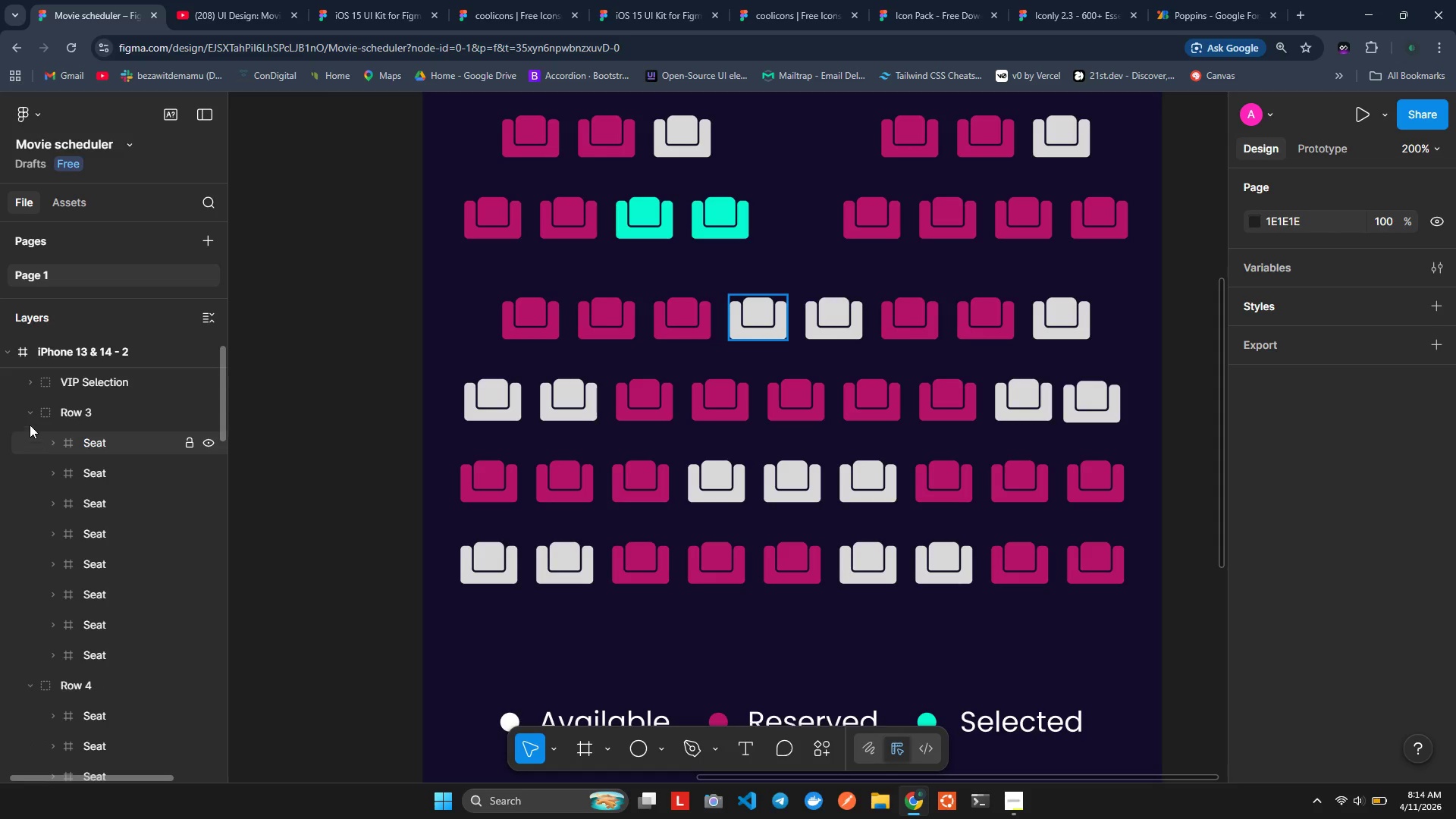 
left_click([30, 410])
 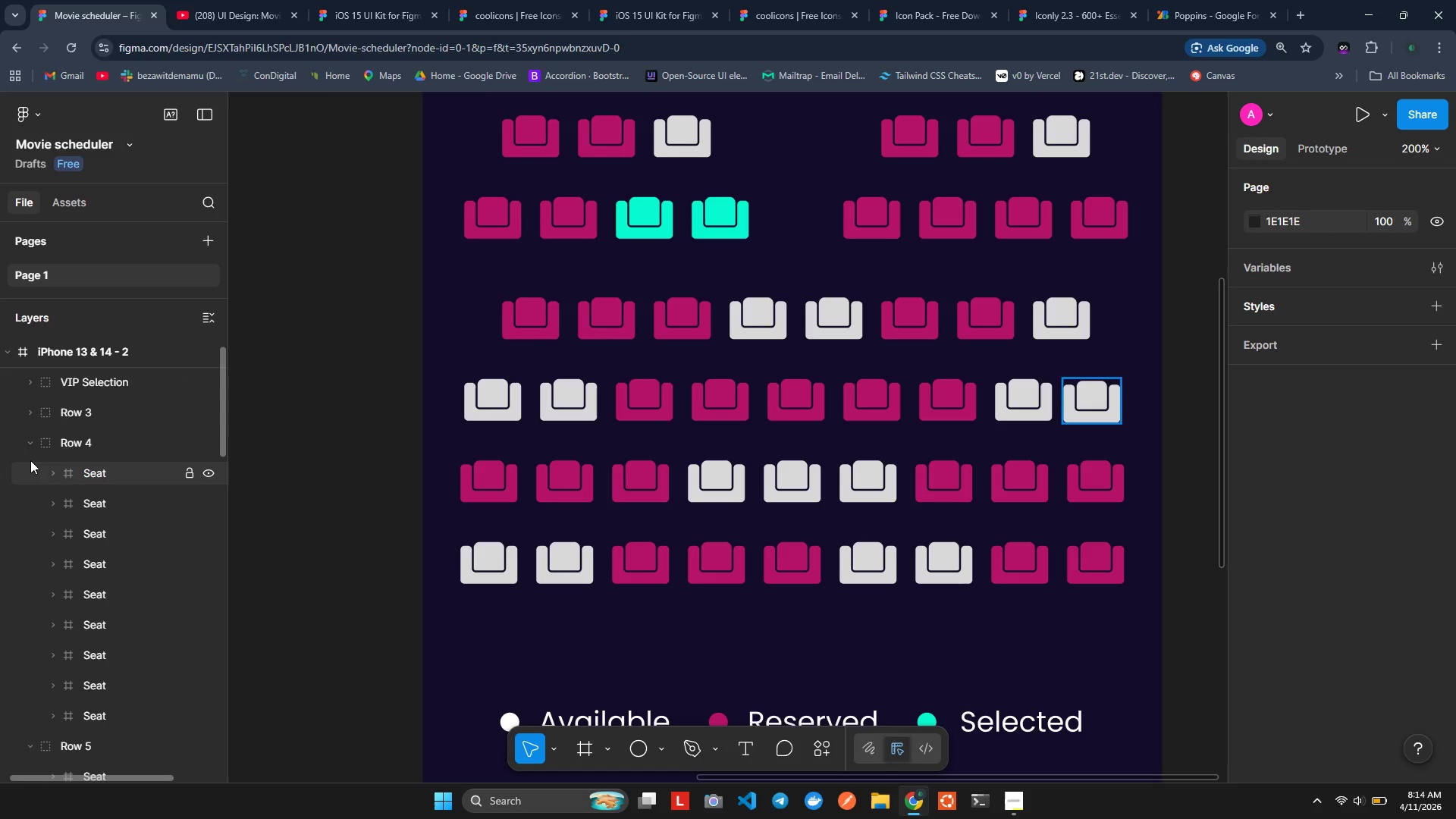 
left_click([34, 441])
 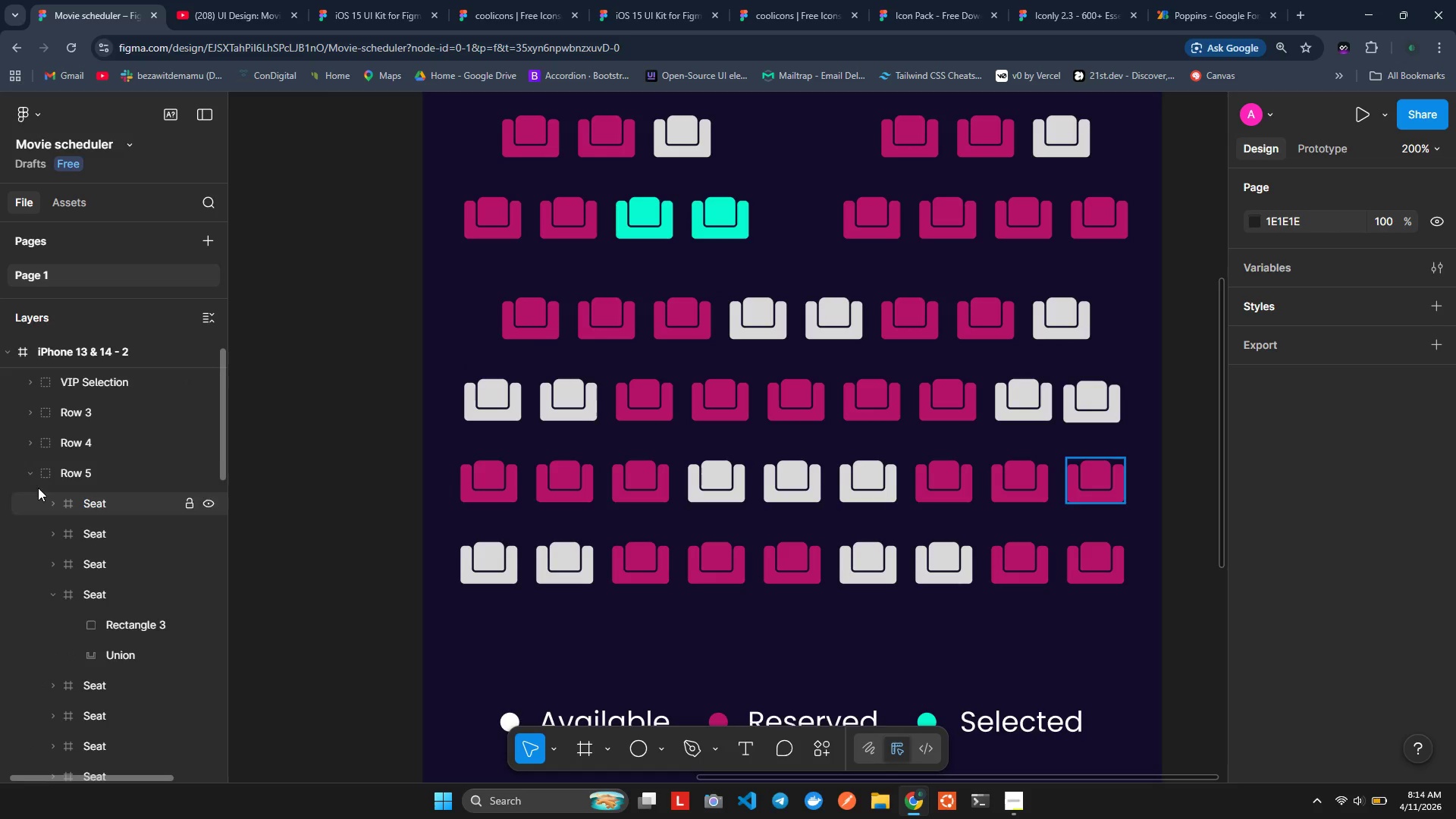 
left_click([38, 469])
 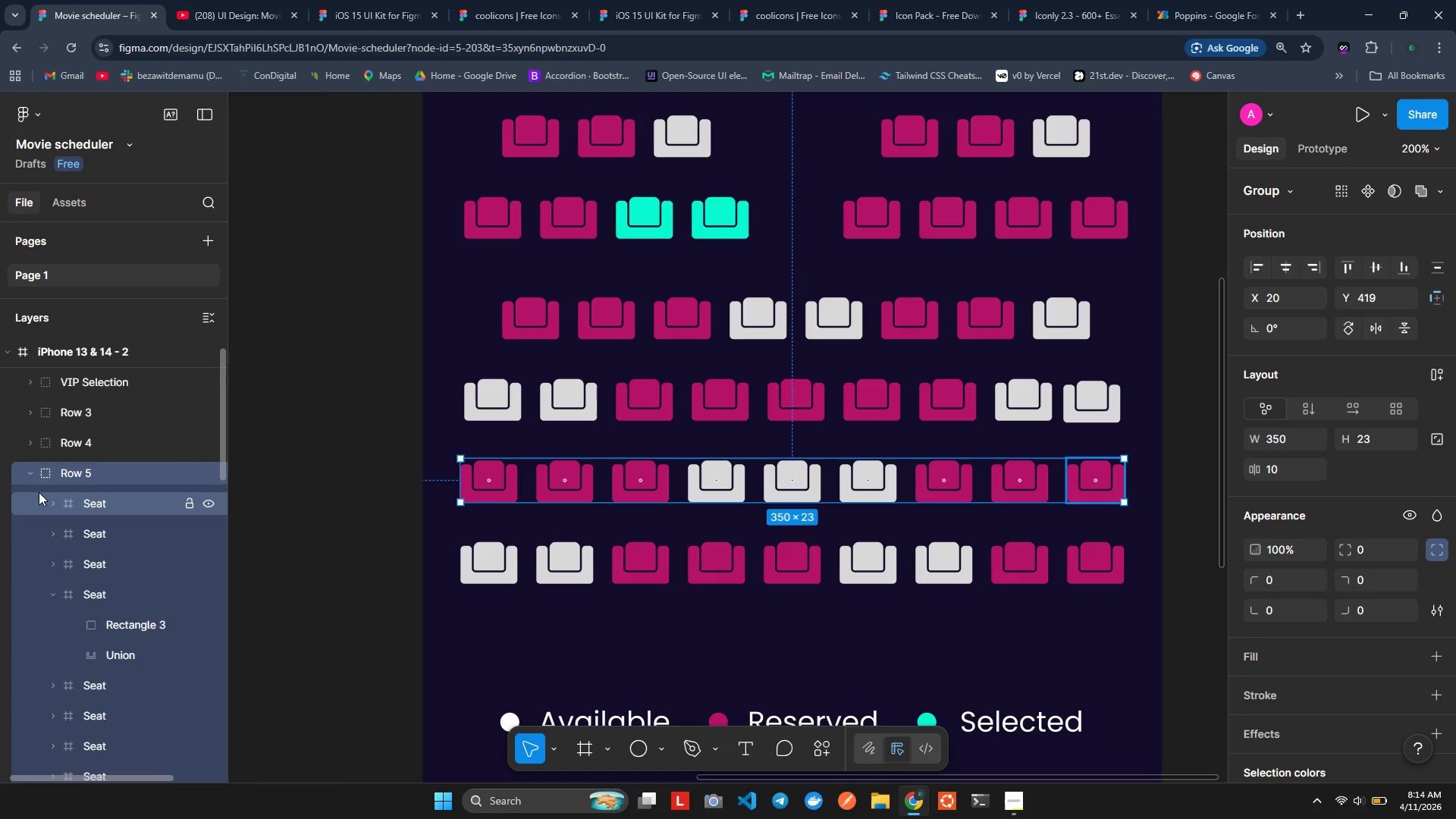 
left_click([30, 475])
 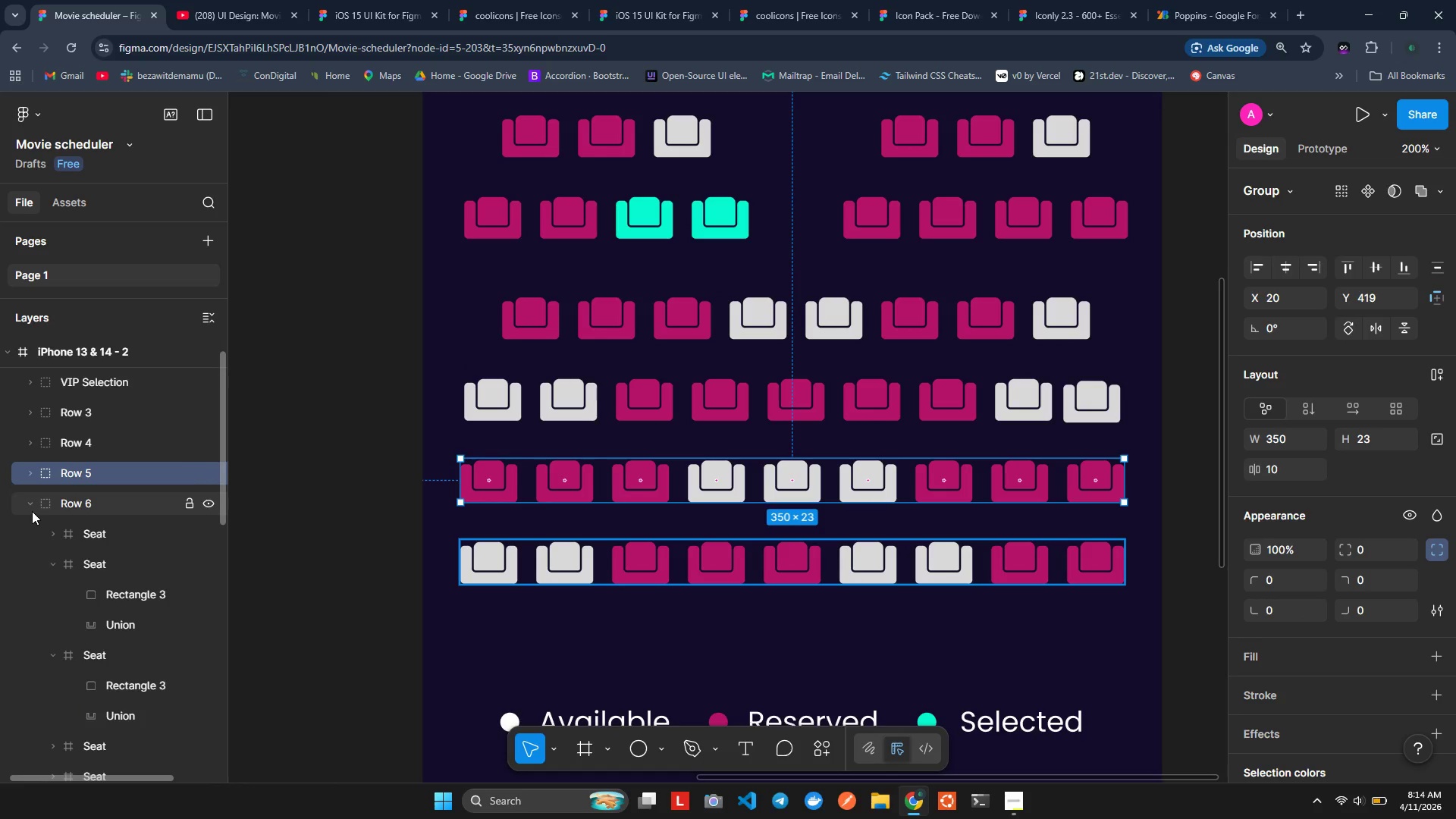 
left_click([32, 507])
 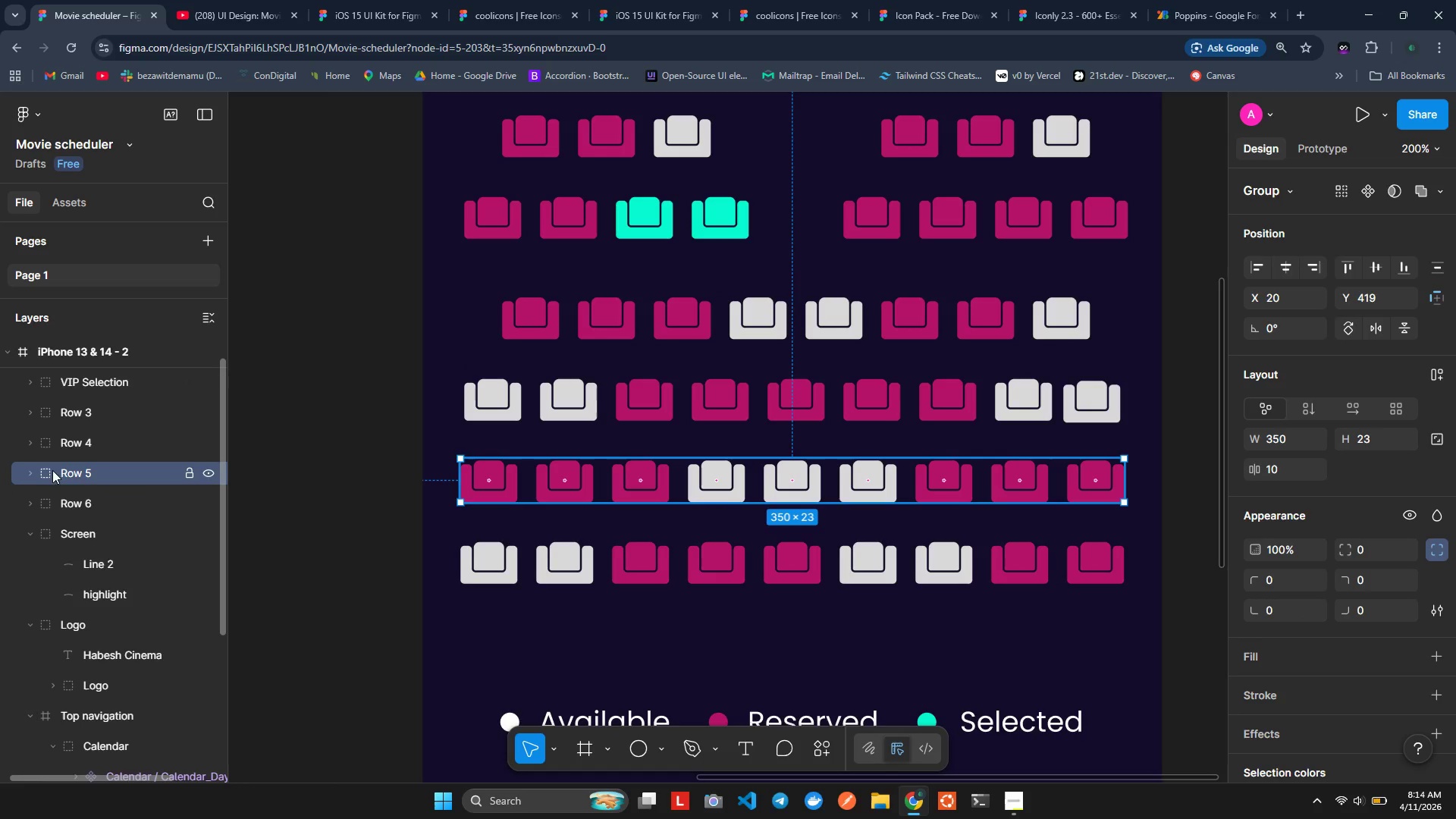 
scroll: coordinate [46, 446], scroll_direction: down, amount: 1.0
 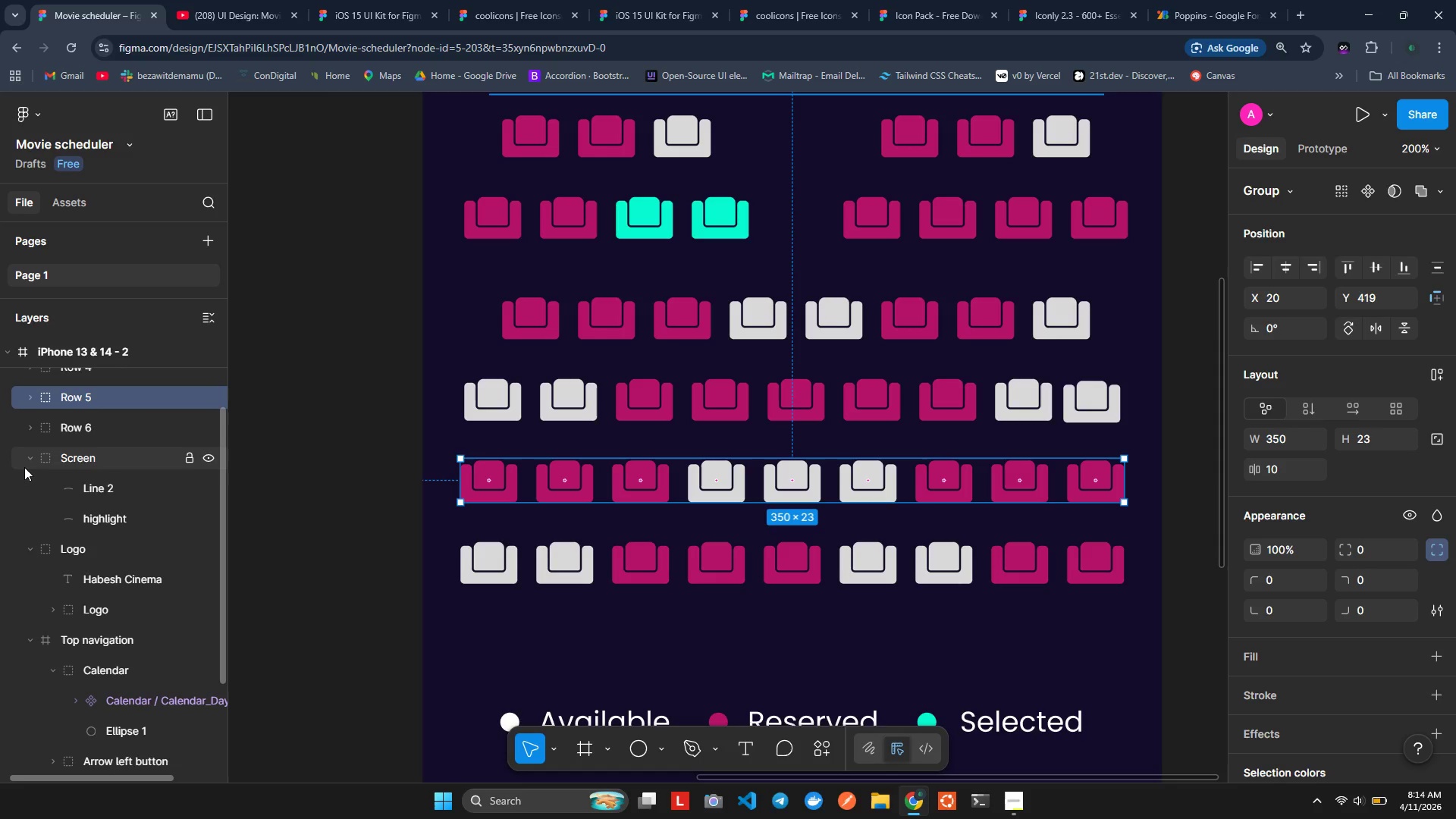 
left_click([27, 460])
 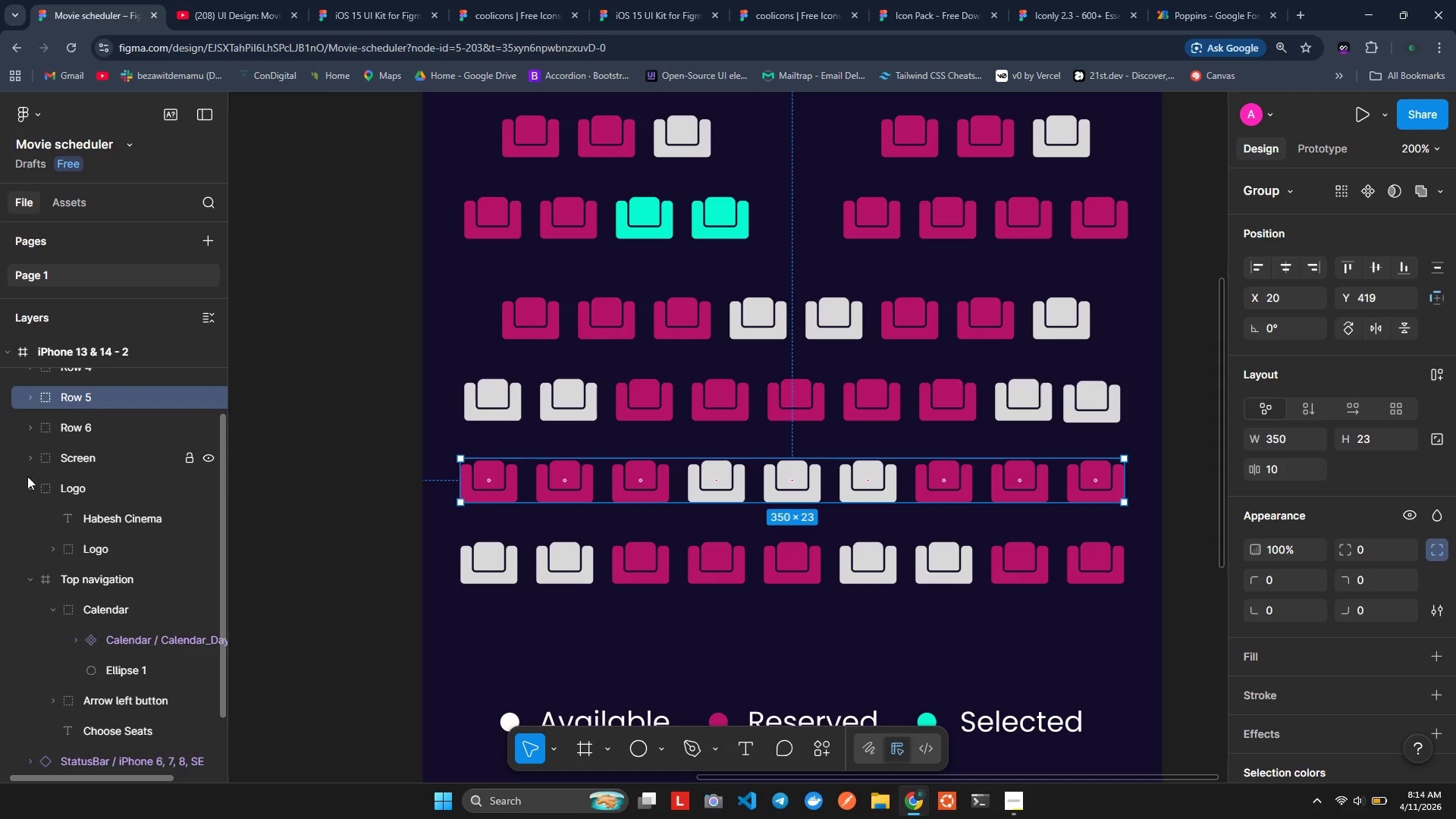 
mouse_move([30, 488])
 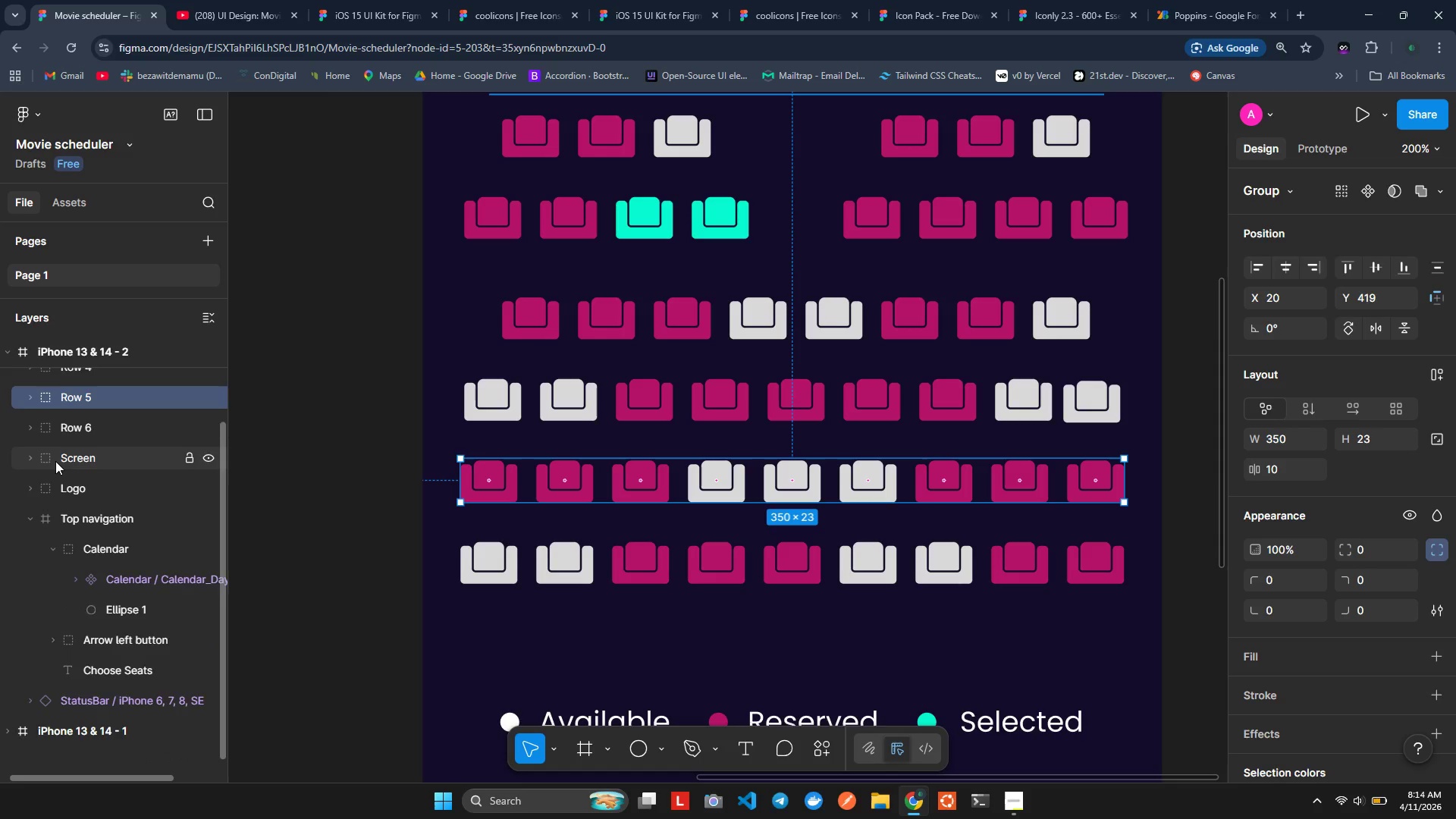 
scroll: coordinate [56, 461], scroll_direction: up, amount: 3.0
 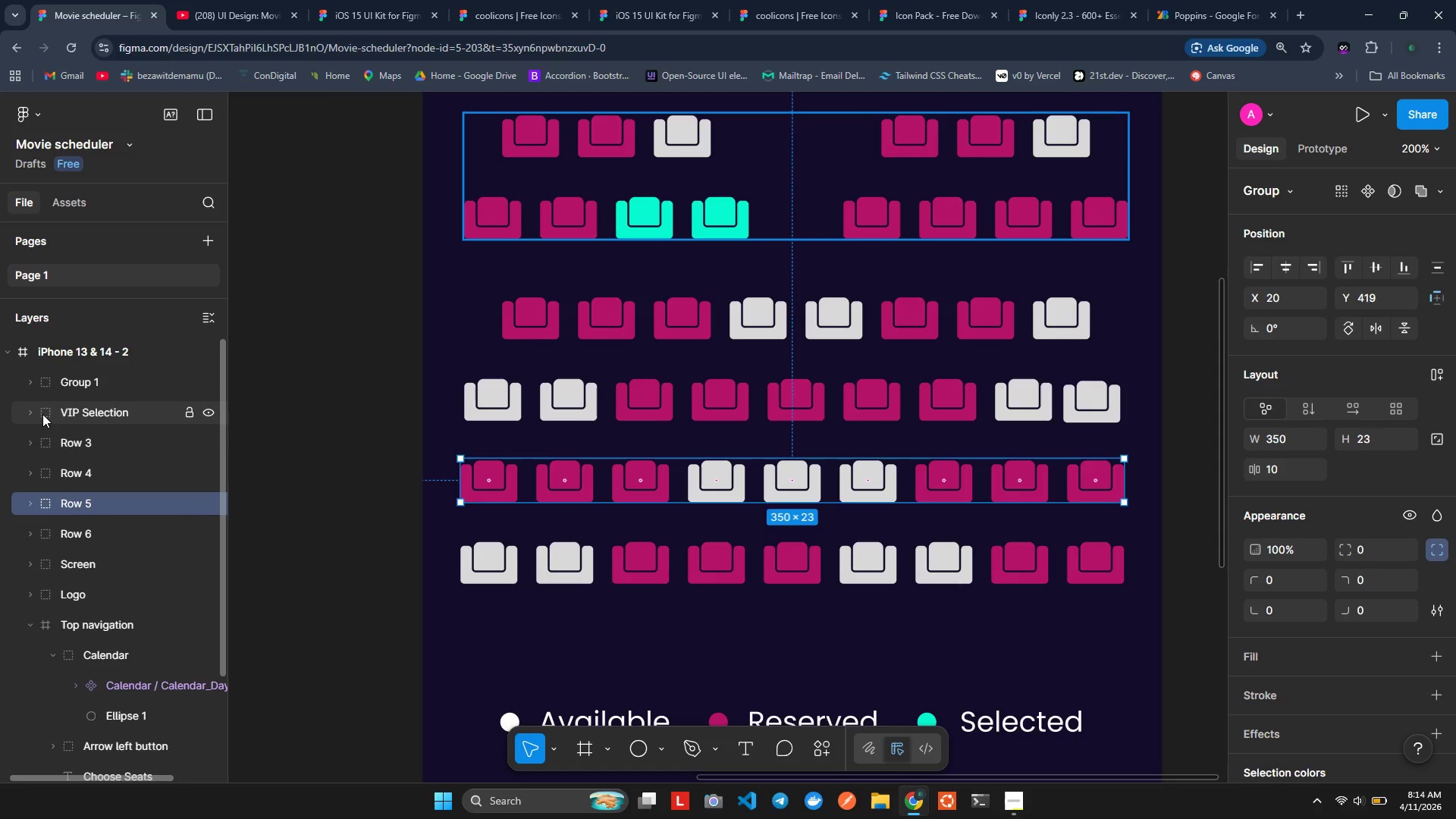 
left_click([35, 412])
 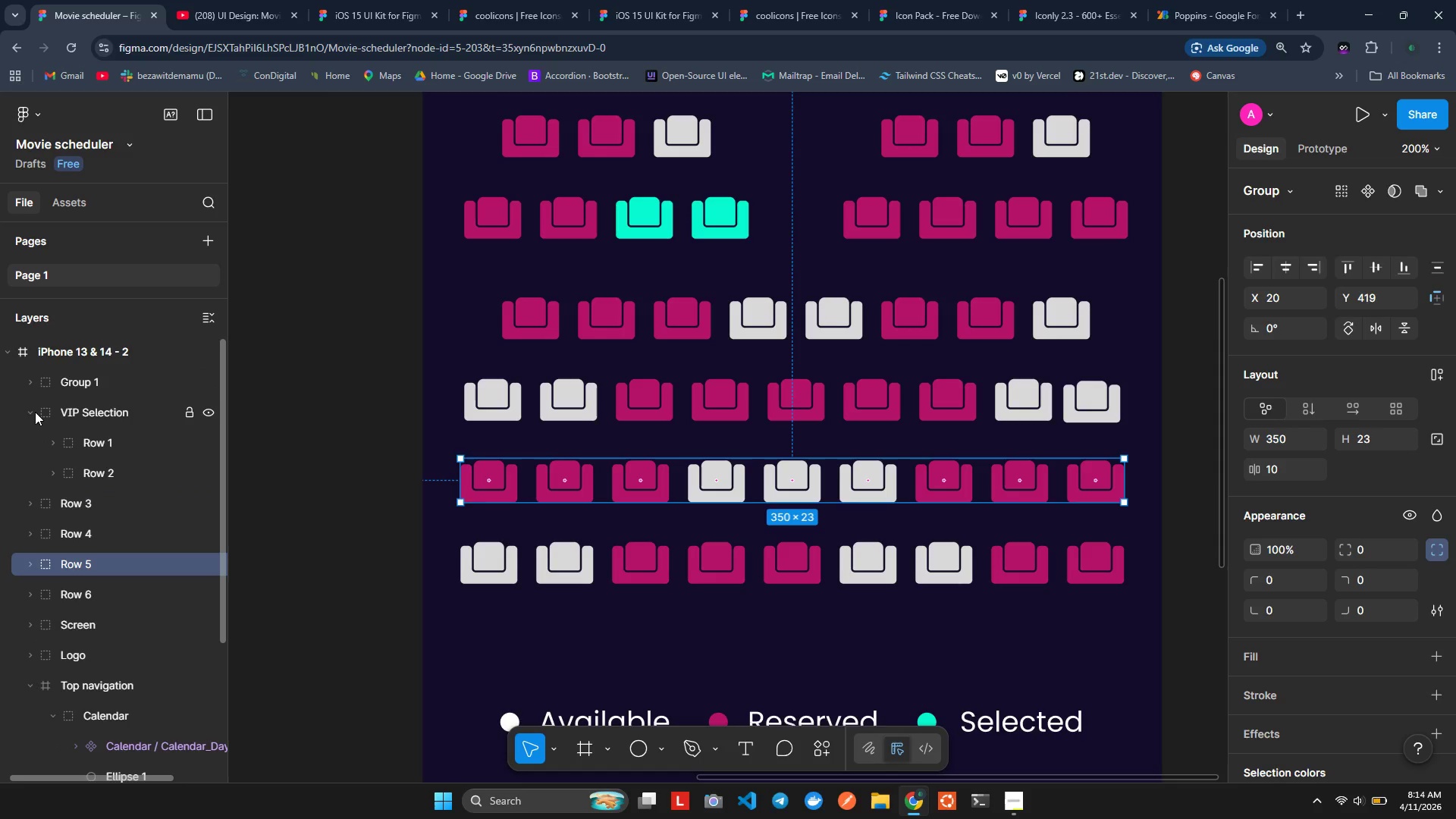 
left_click([35, 412])
 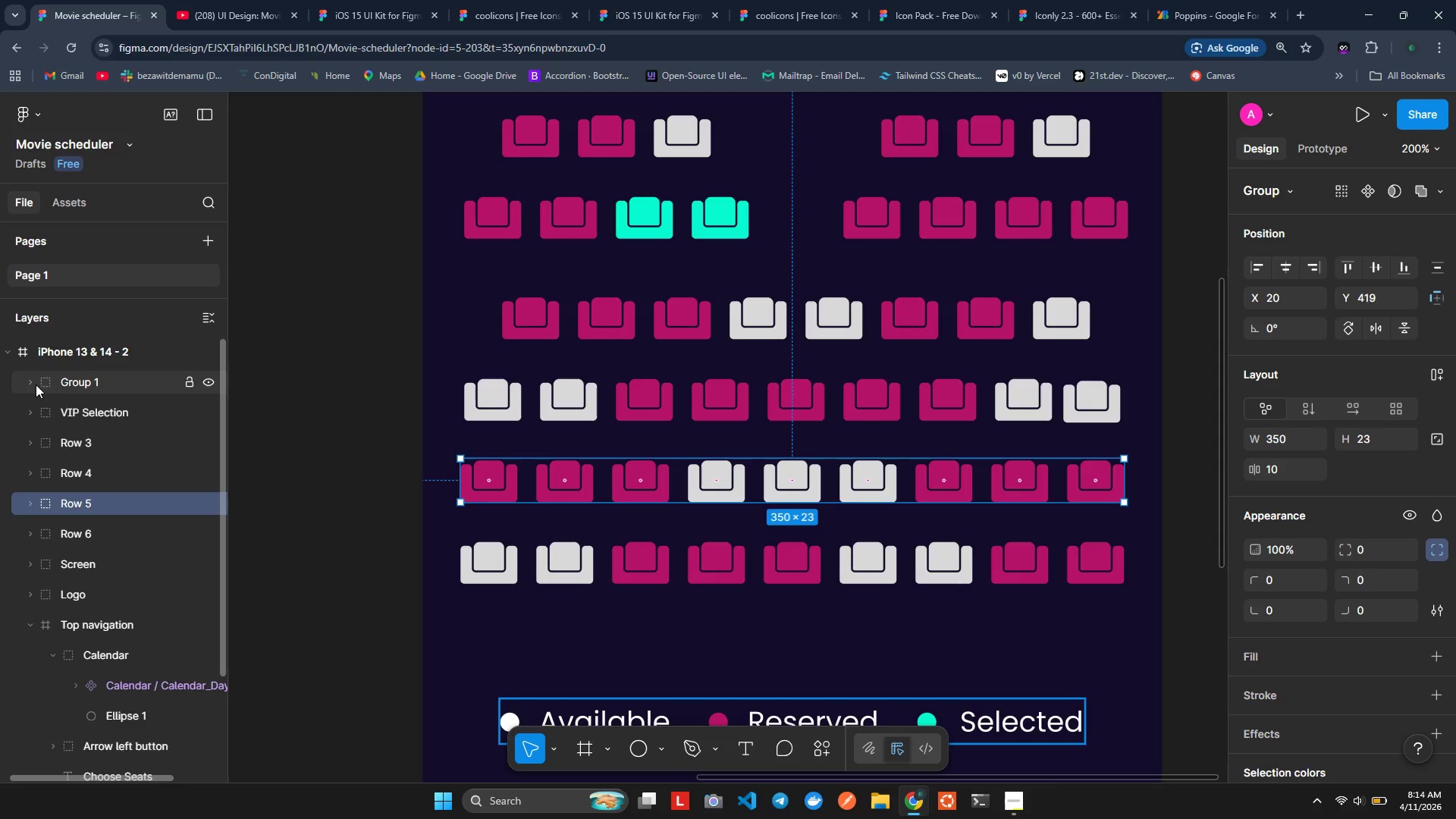 
left_click([36, 384])
 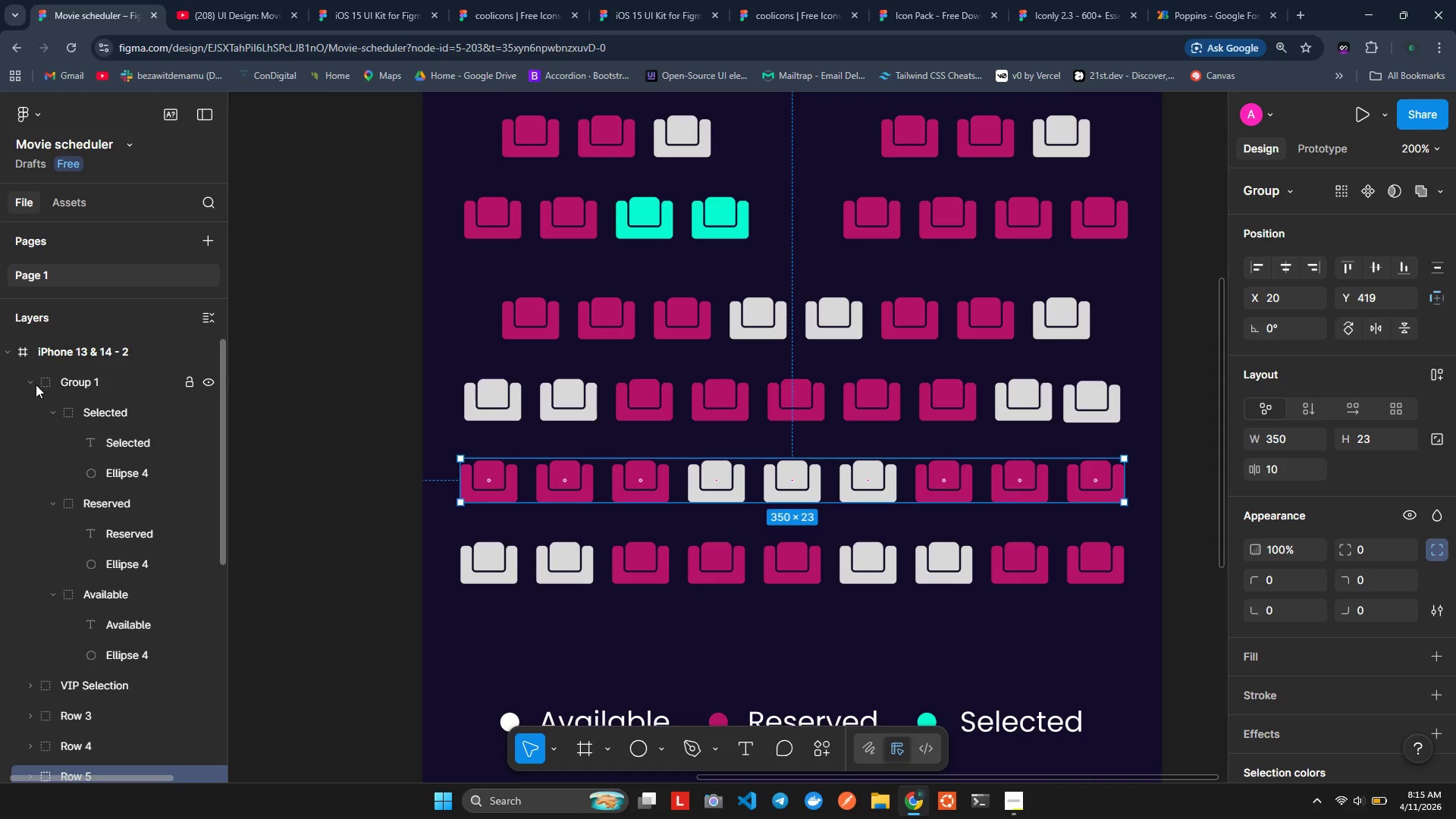 
left_click([36, 384])
 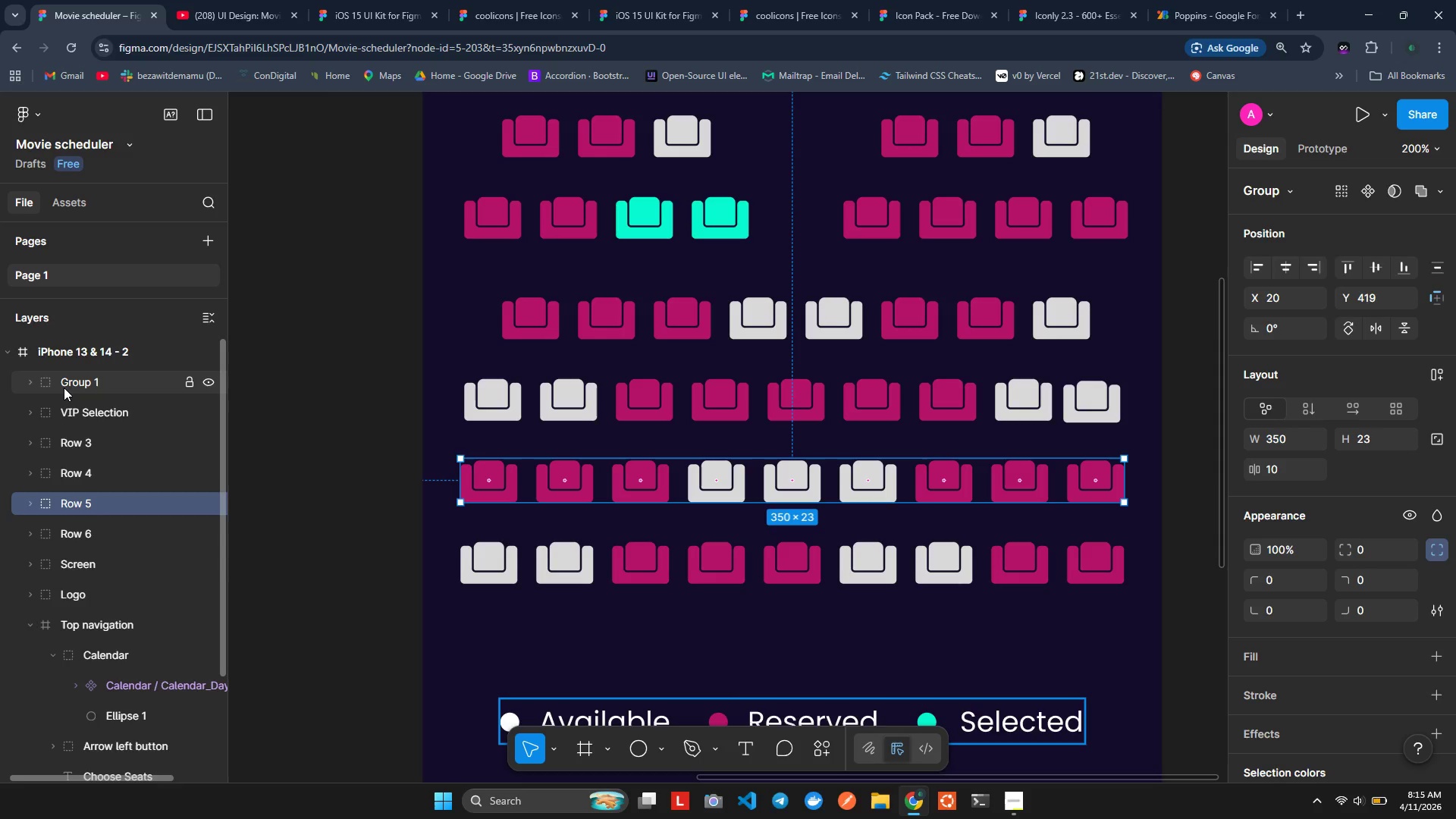 
double_click([64, 388])
 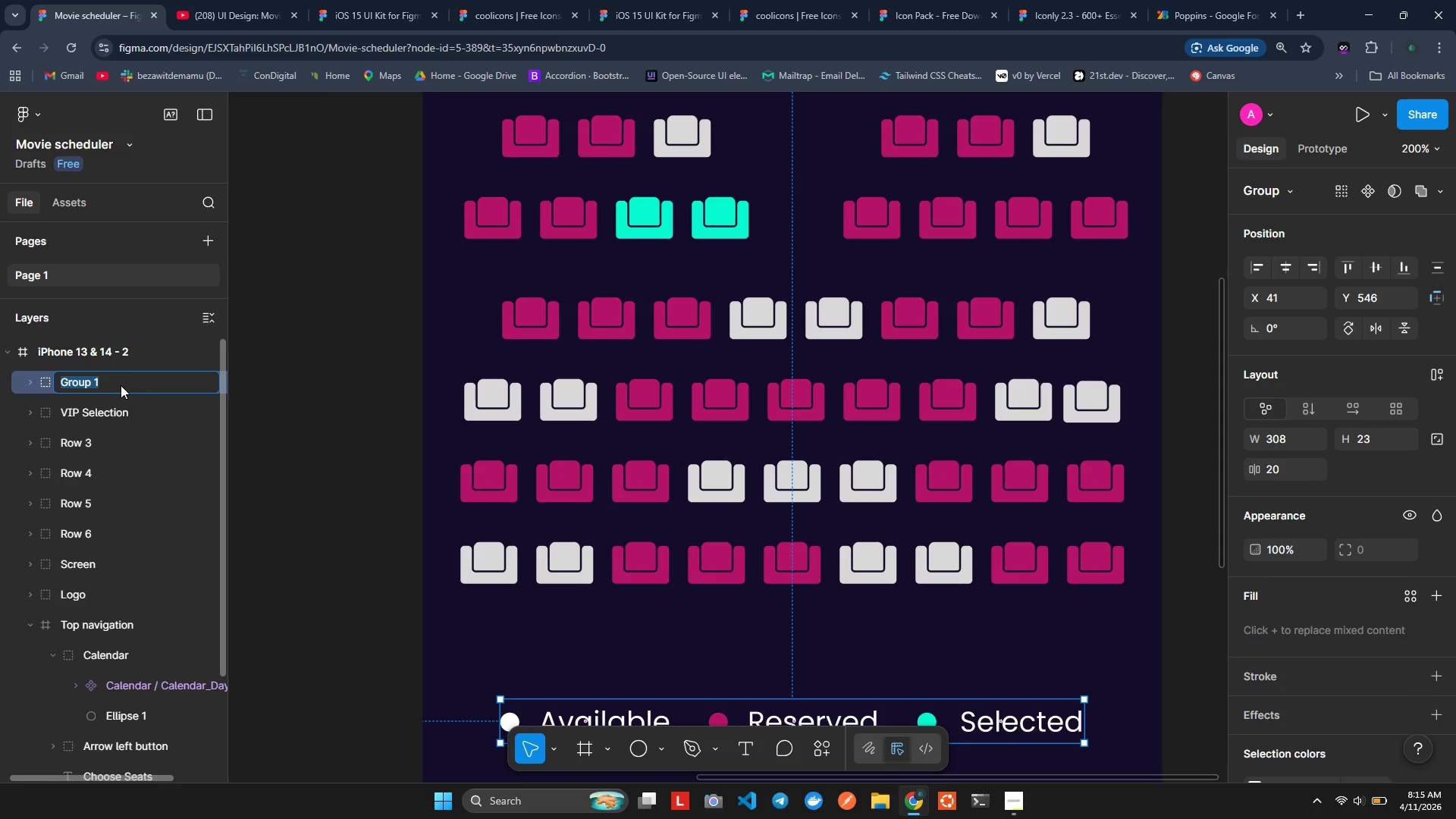 
type(re)
key(Backspace)
key(Backspace)
type(Derection)
 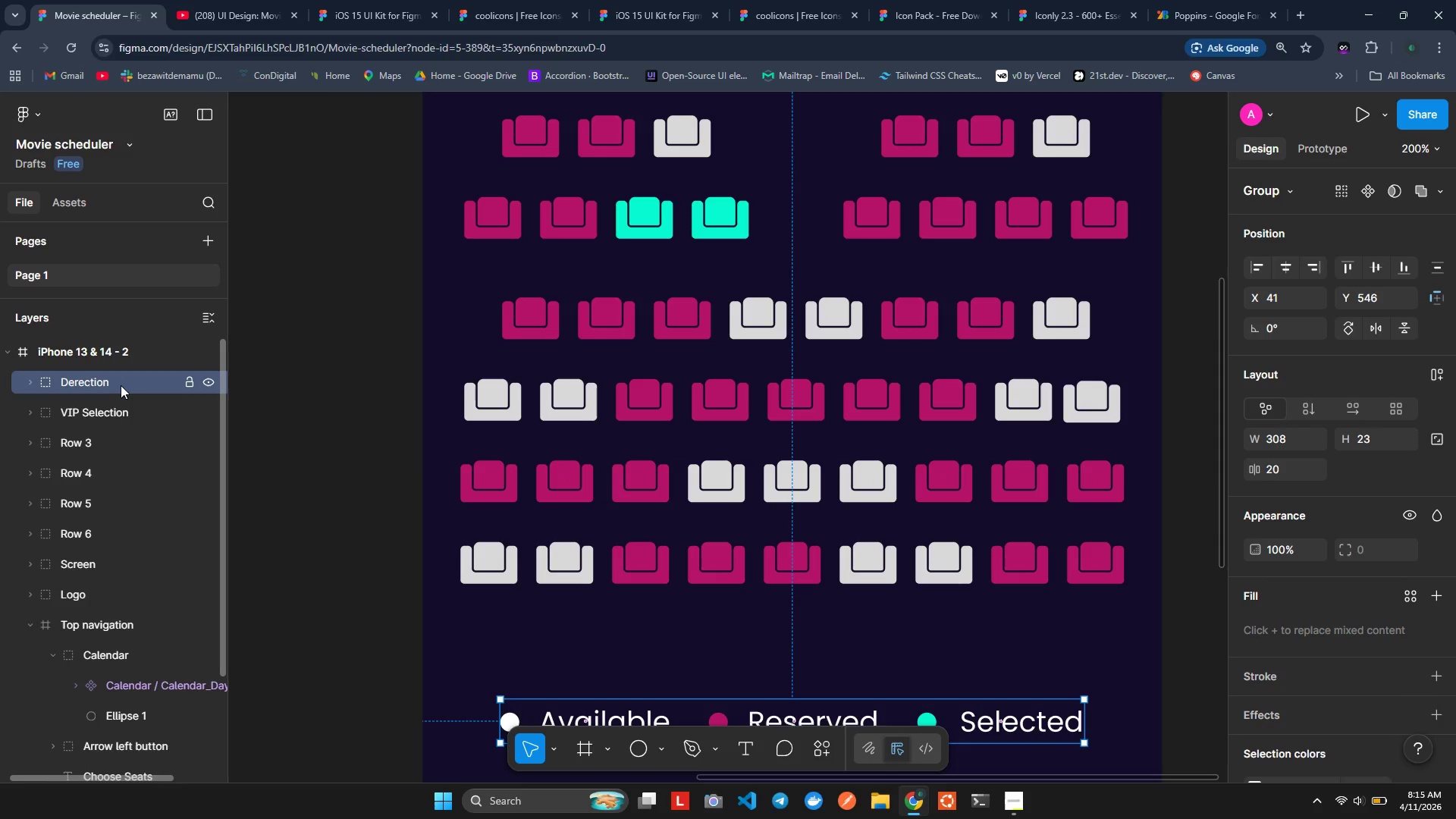 
 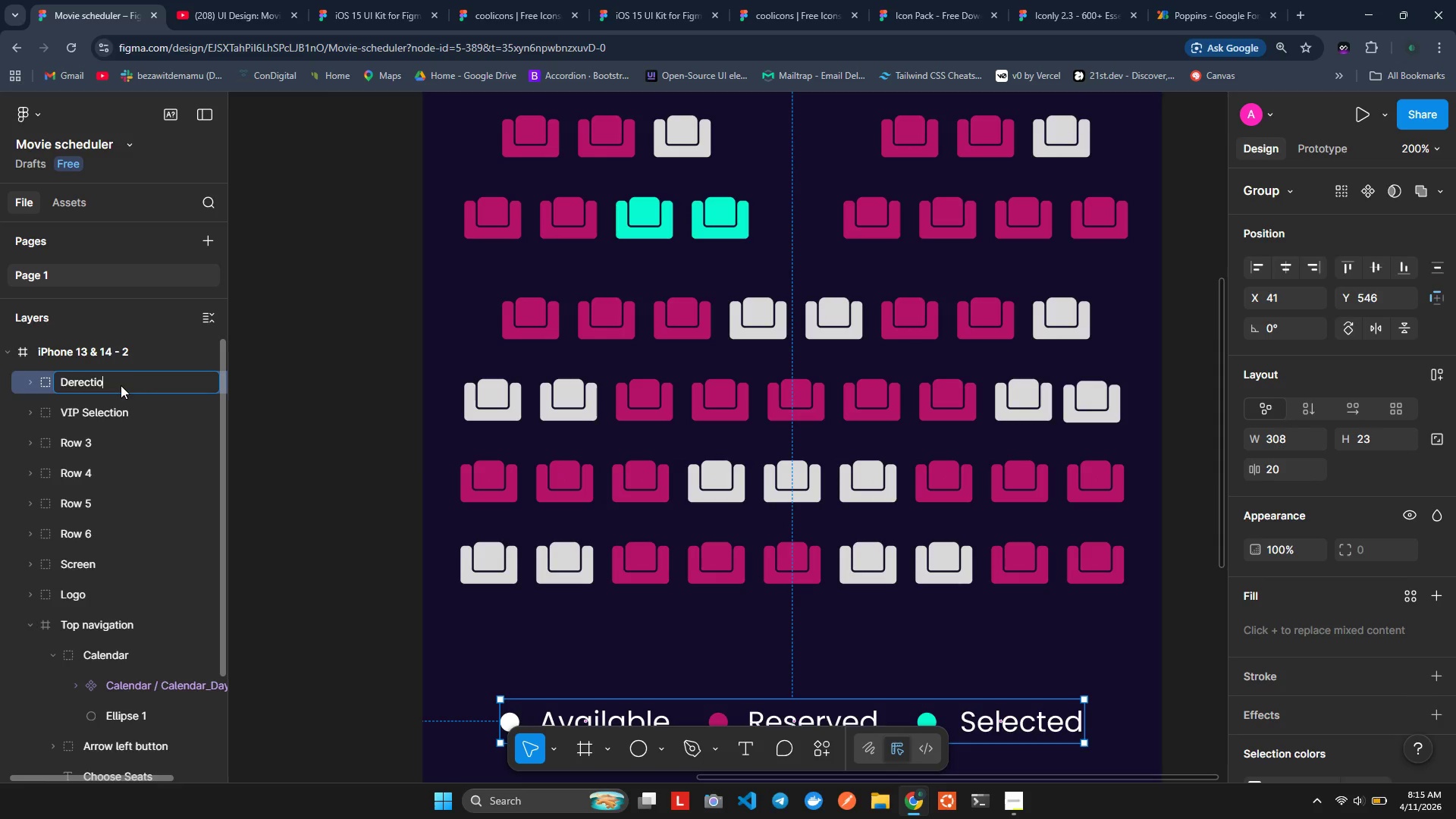 
key(Enter)
 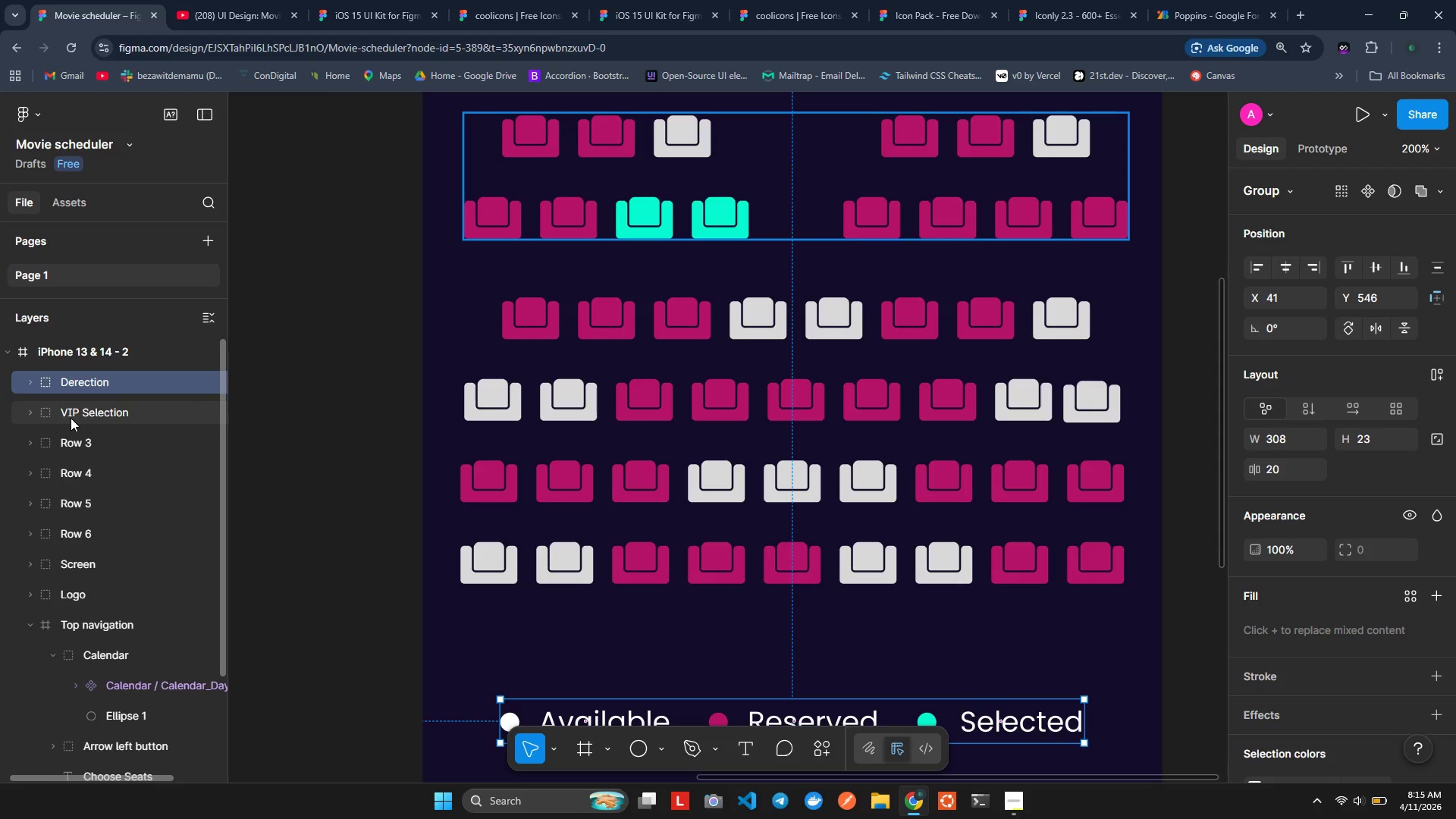 
left_click([74, 416])
 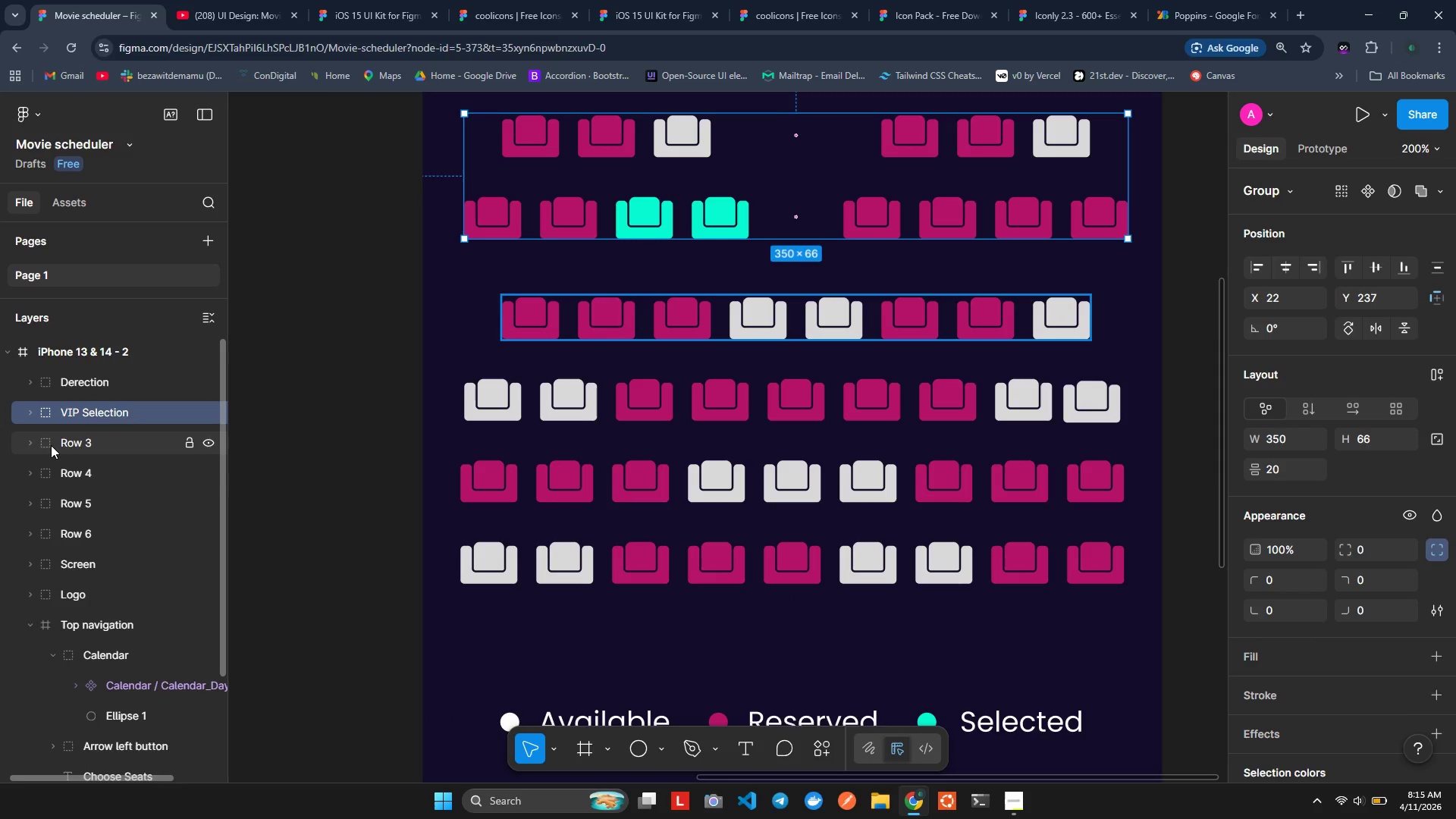 
hold_key(key=ShiftLeft, duration=1.14)
left_click([78, 542])
 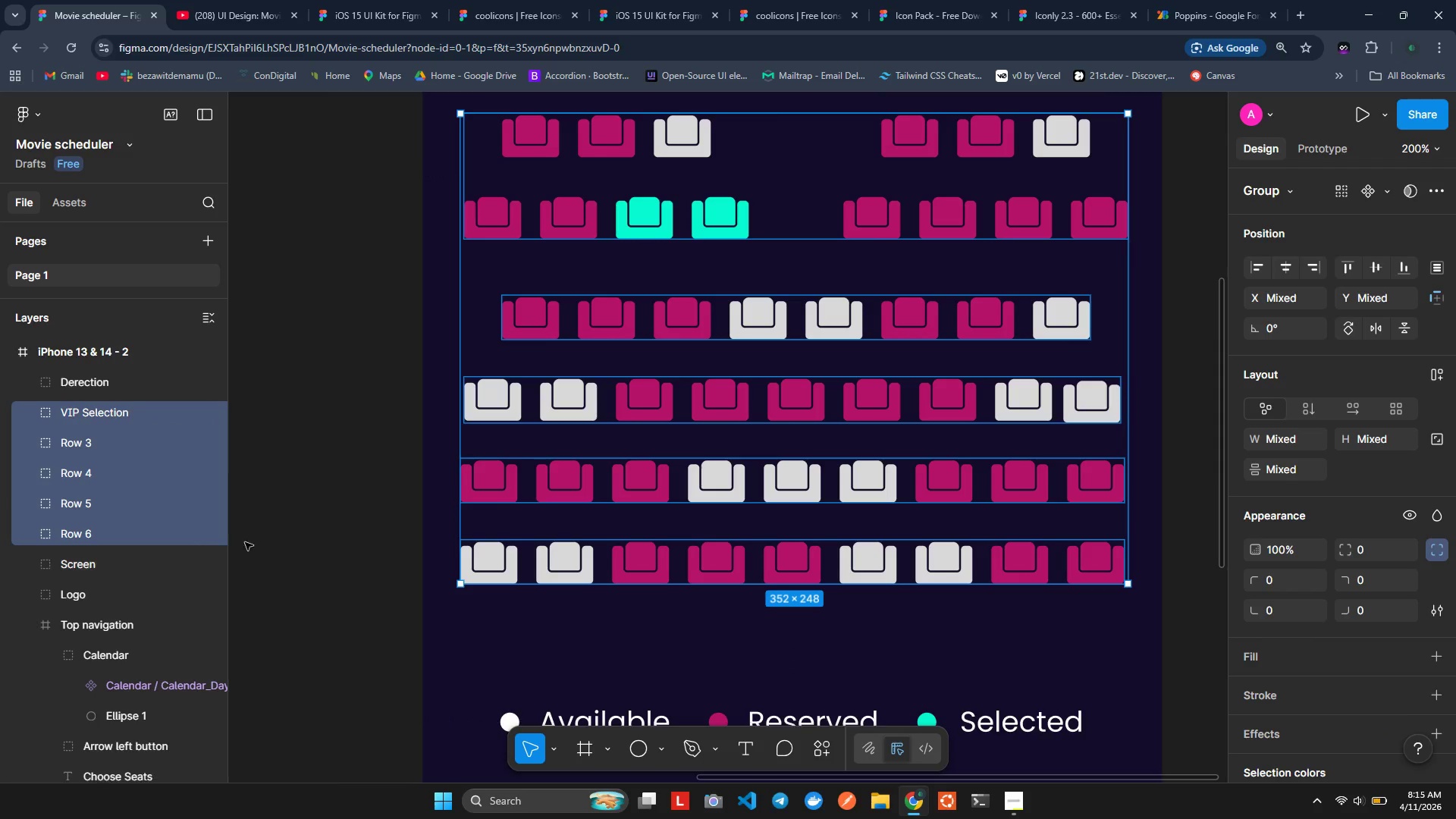 
scroll: coordinate [686, 469], scroll_direction: up, amount: 1.0
 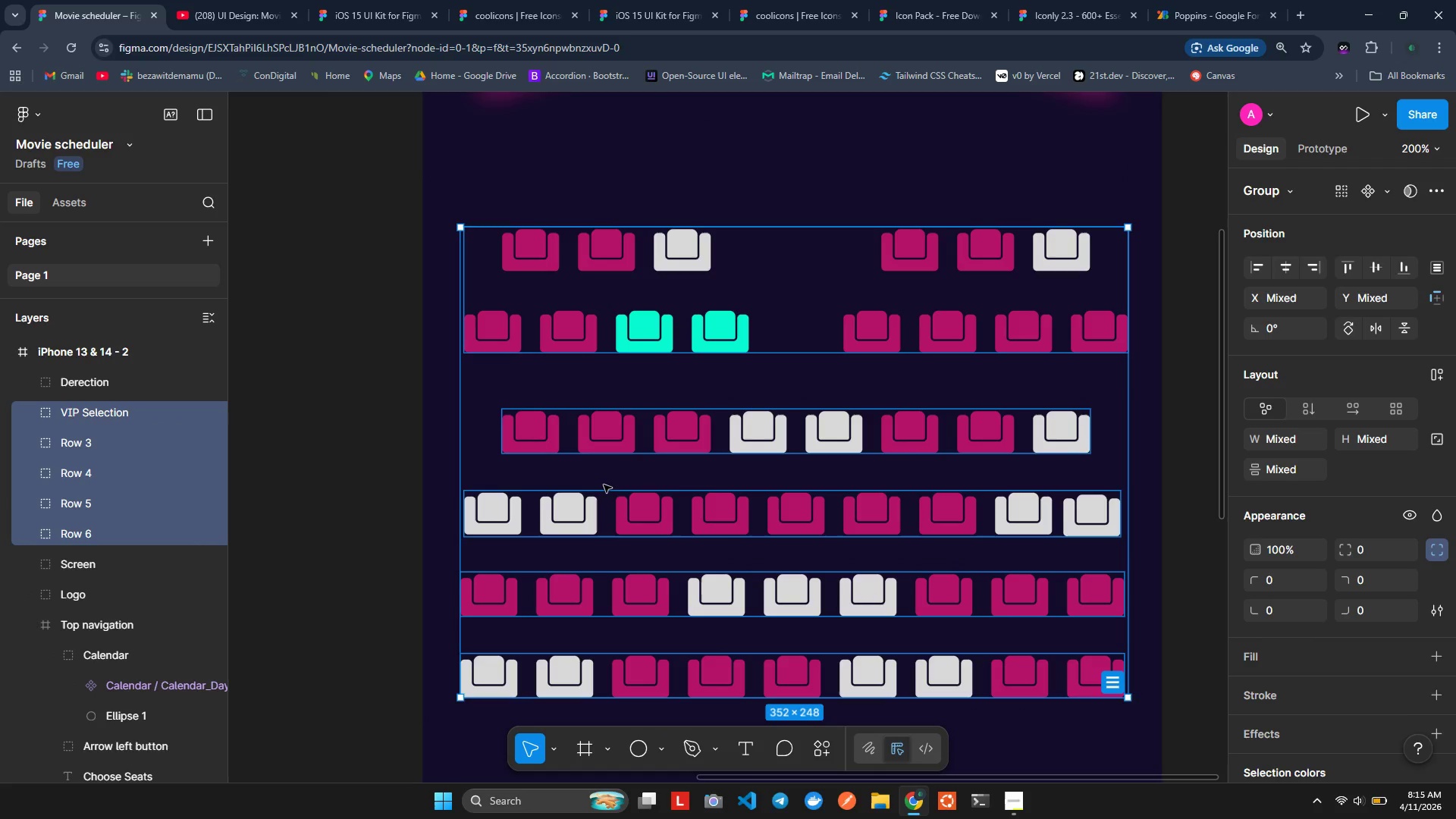 
scroll: coordinate [602, 485], scroll_direction: down, amount: 1.0
 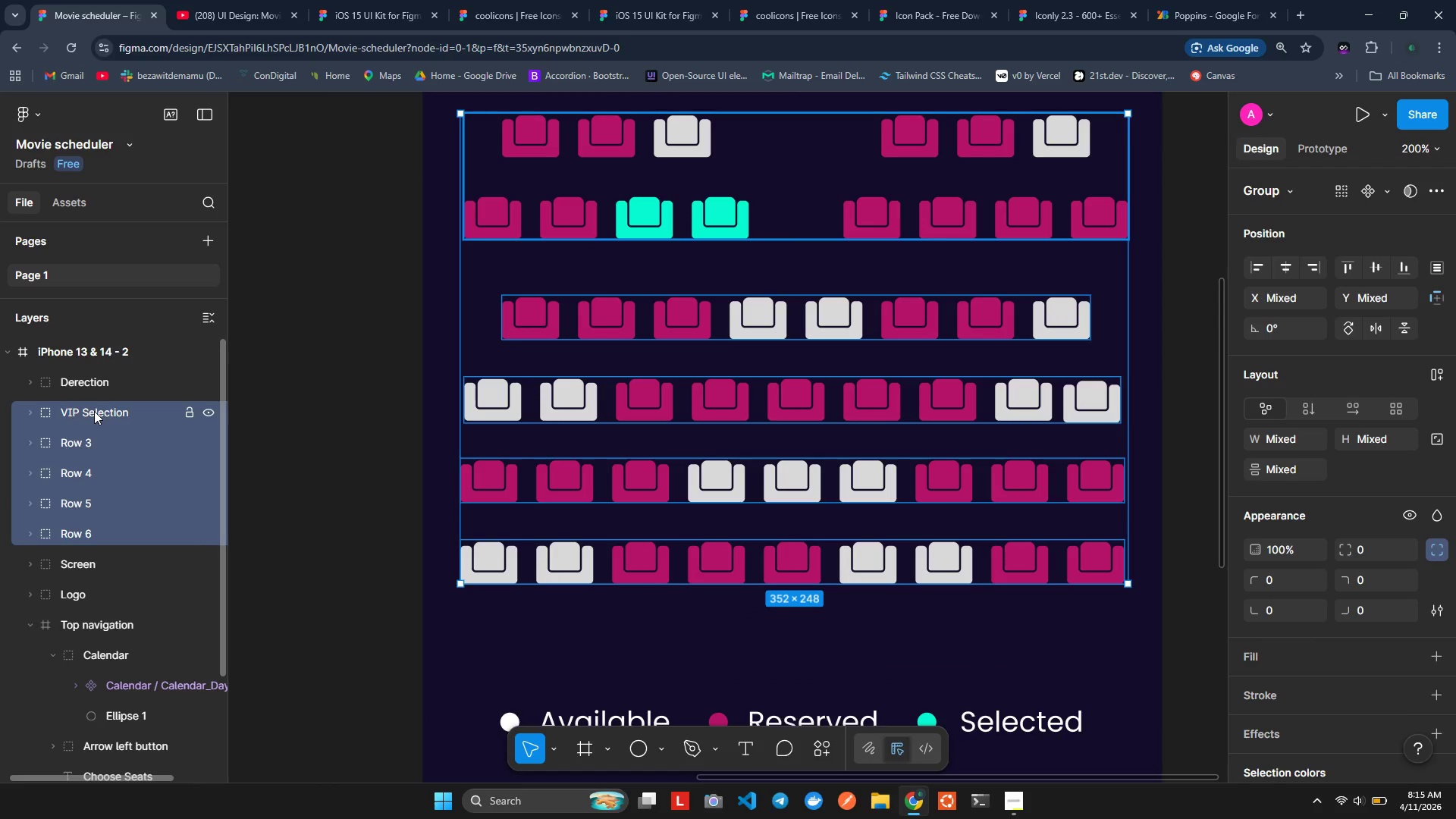 
key(Control+G)
 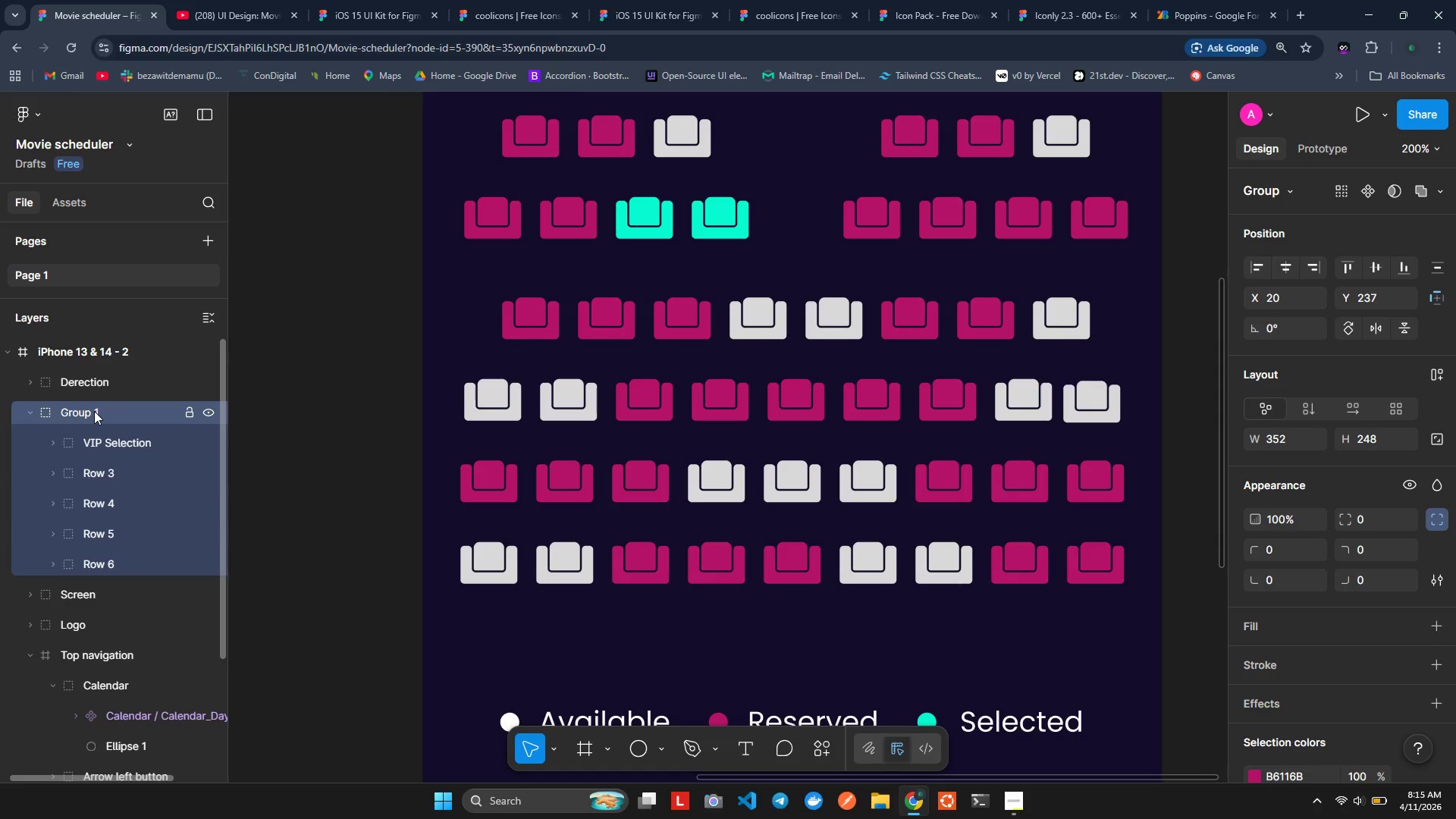 
key(Shift+S)
 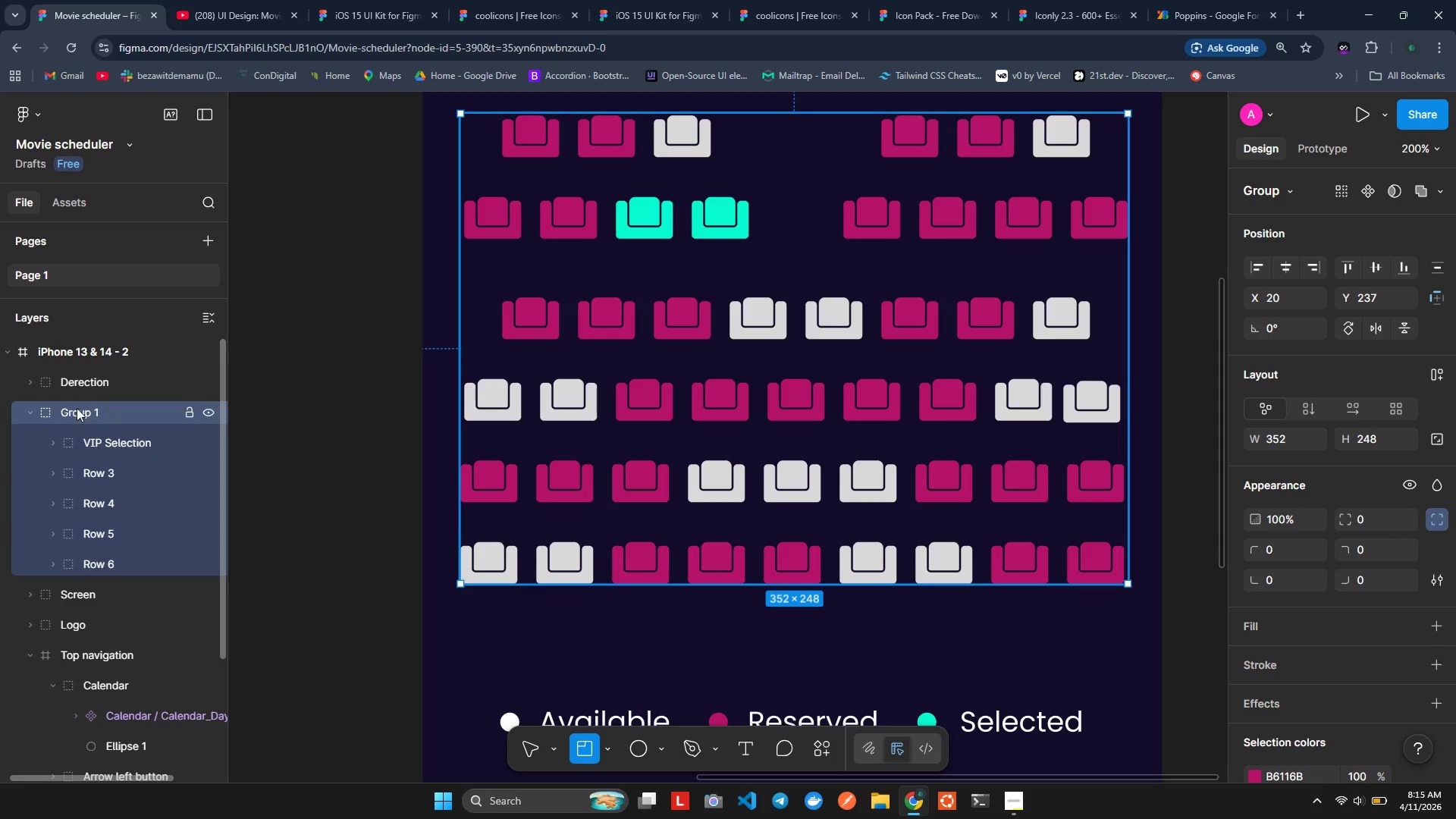 
double_click([80, 410])
 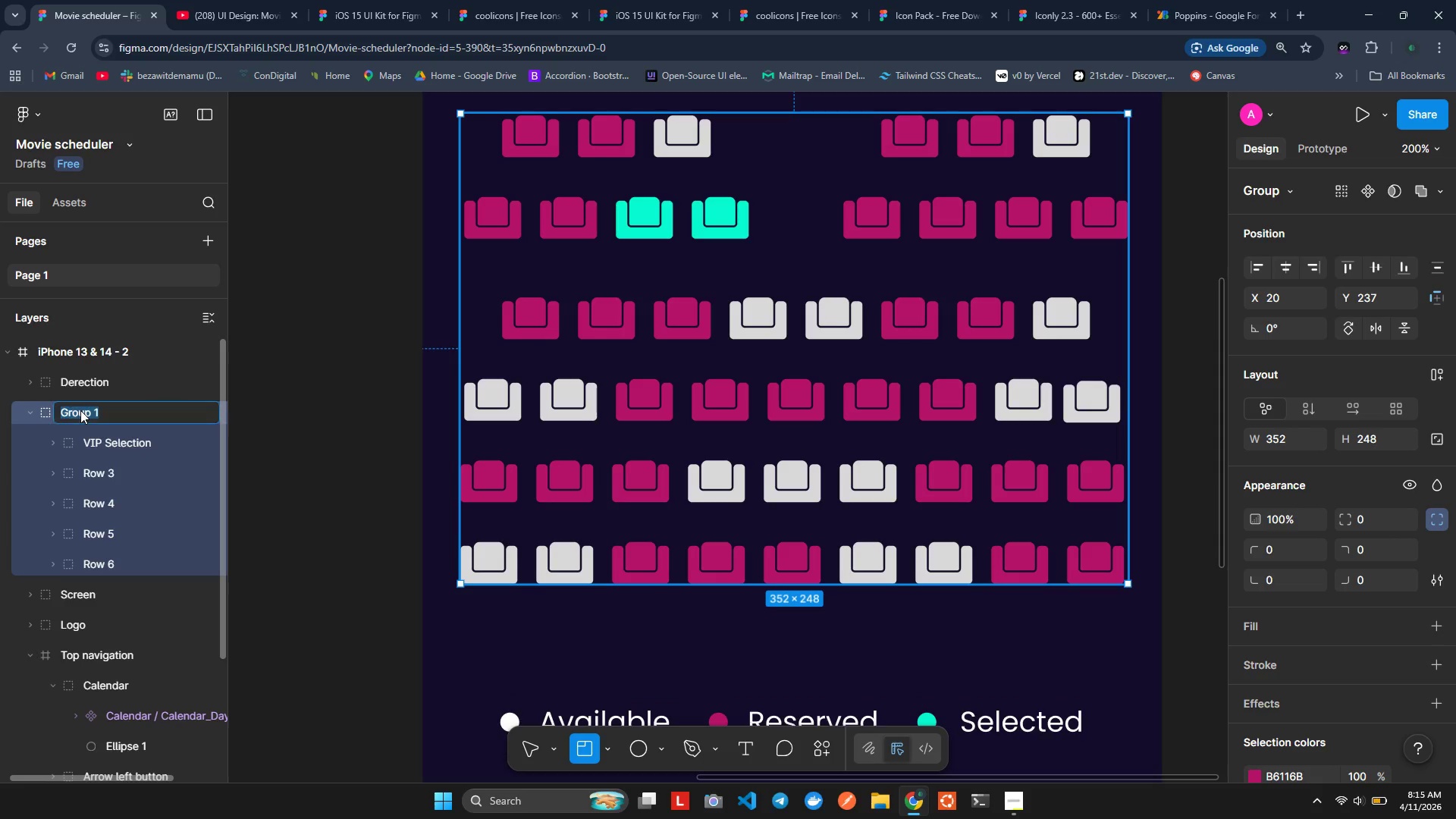 
triple_click([80, 410])
 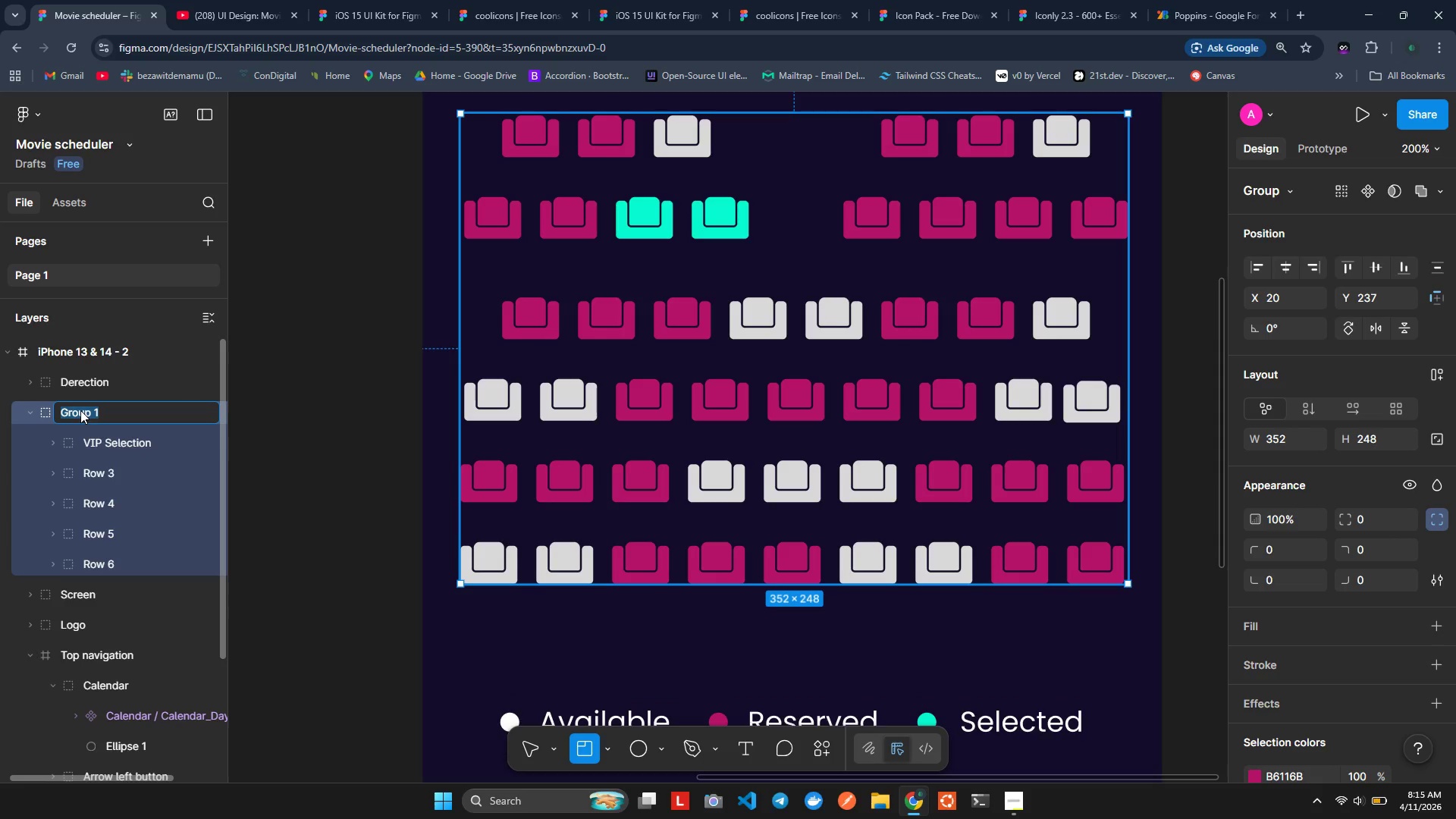 
hold_key(key=ShiftLeft, duration=0.47)
 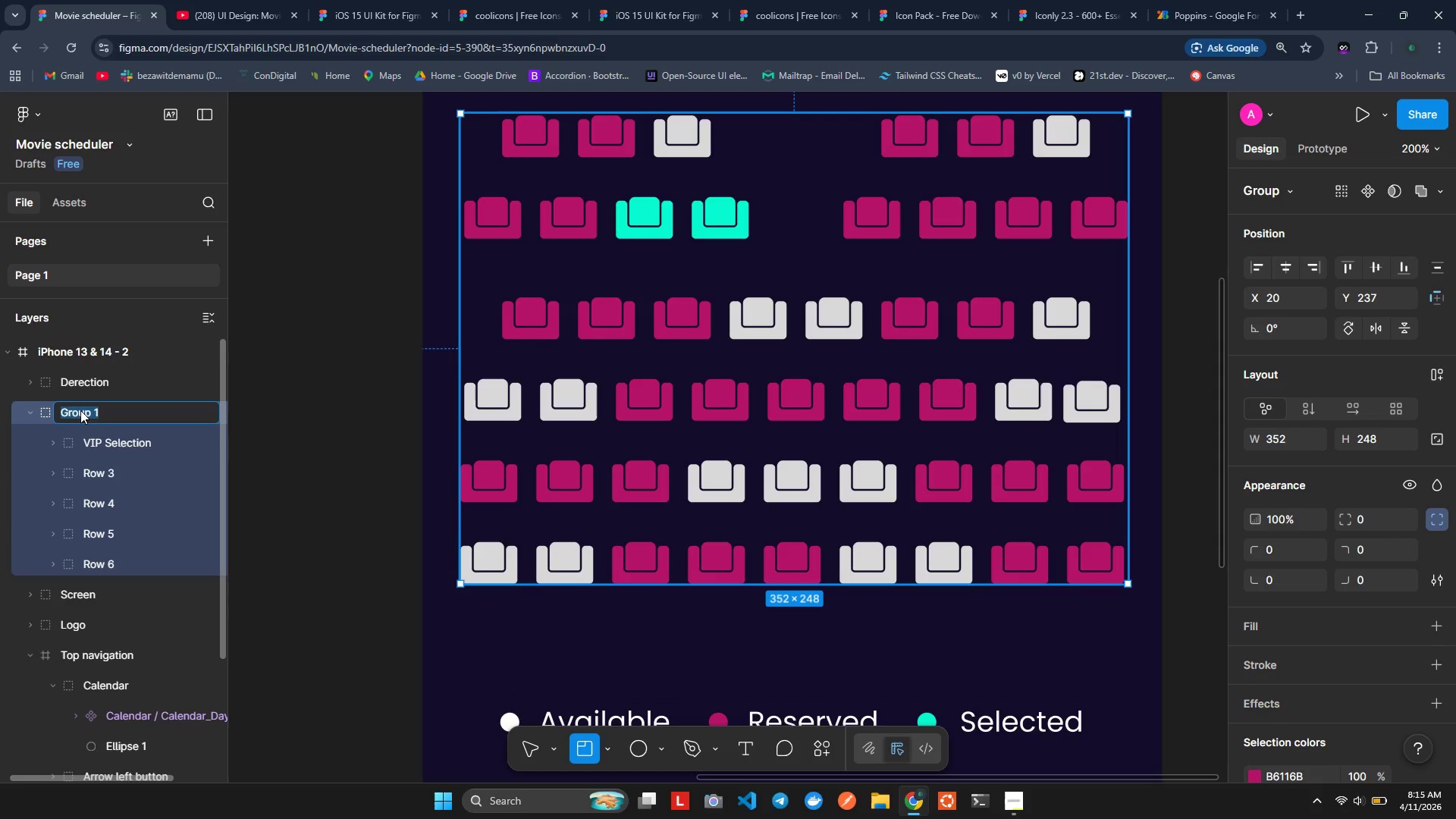 
type(Seate)
key(Backspace)
type(s)
 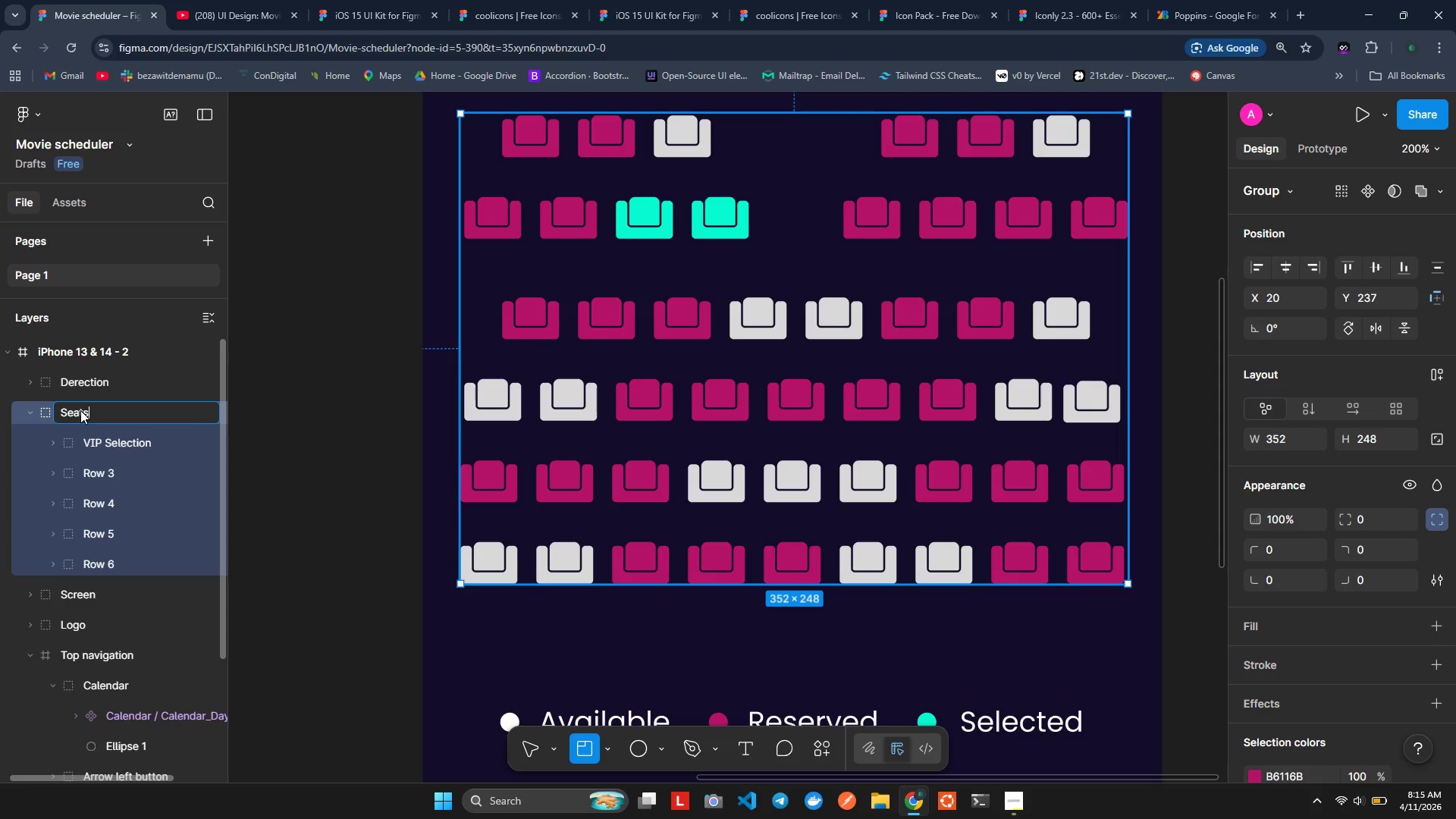 
key(Enter)
 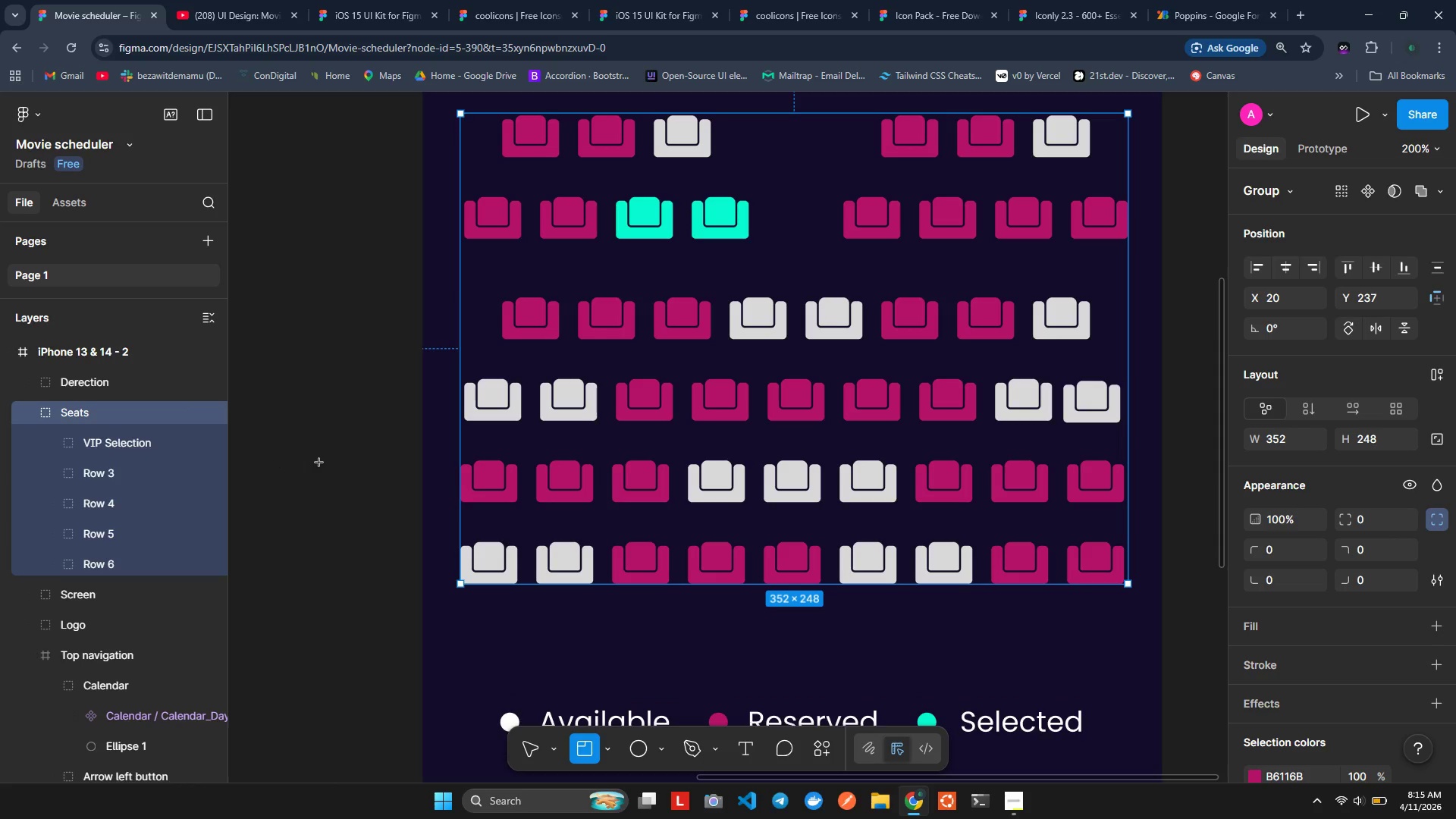 
left_click([479, 486])
 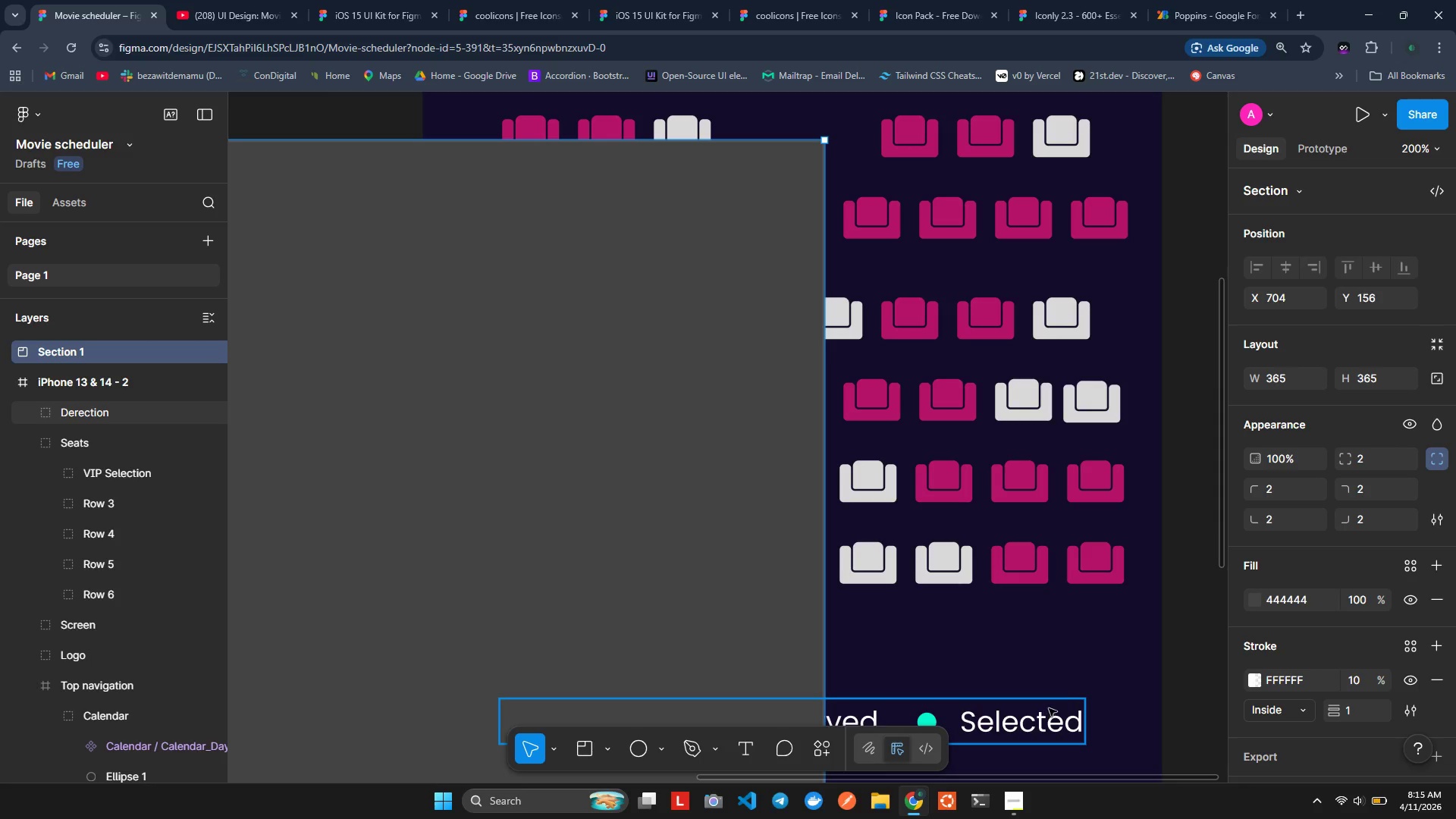 
left_click([1068, 661])
 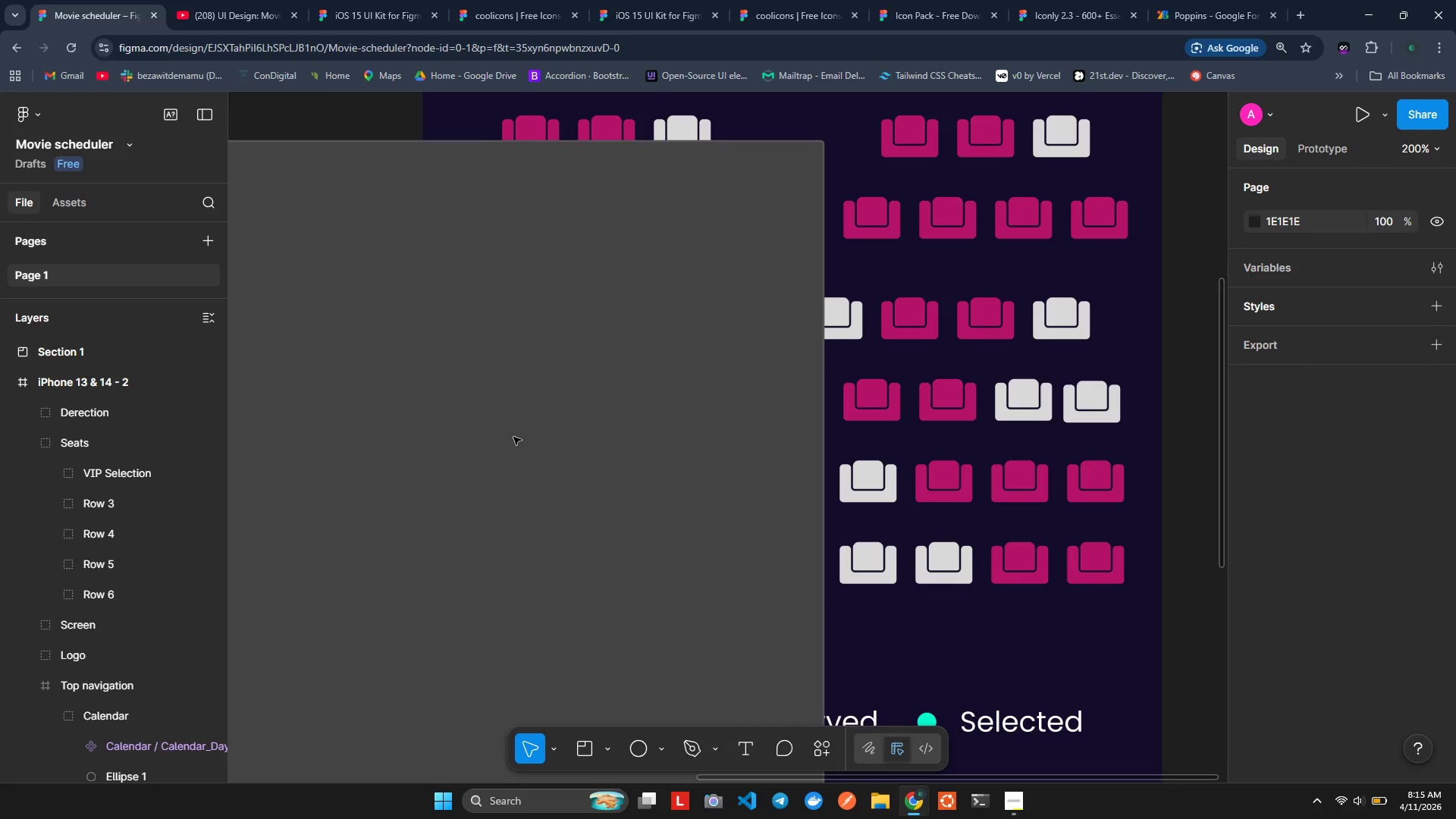 
key(Control+Z)
 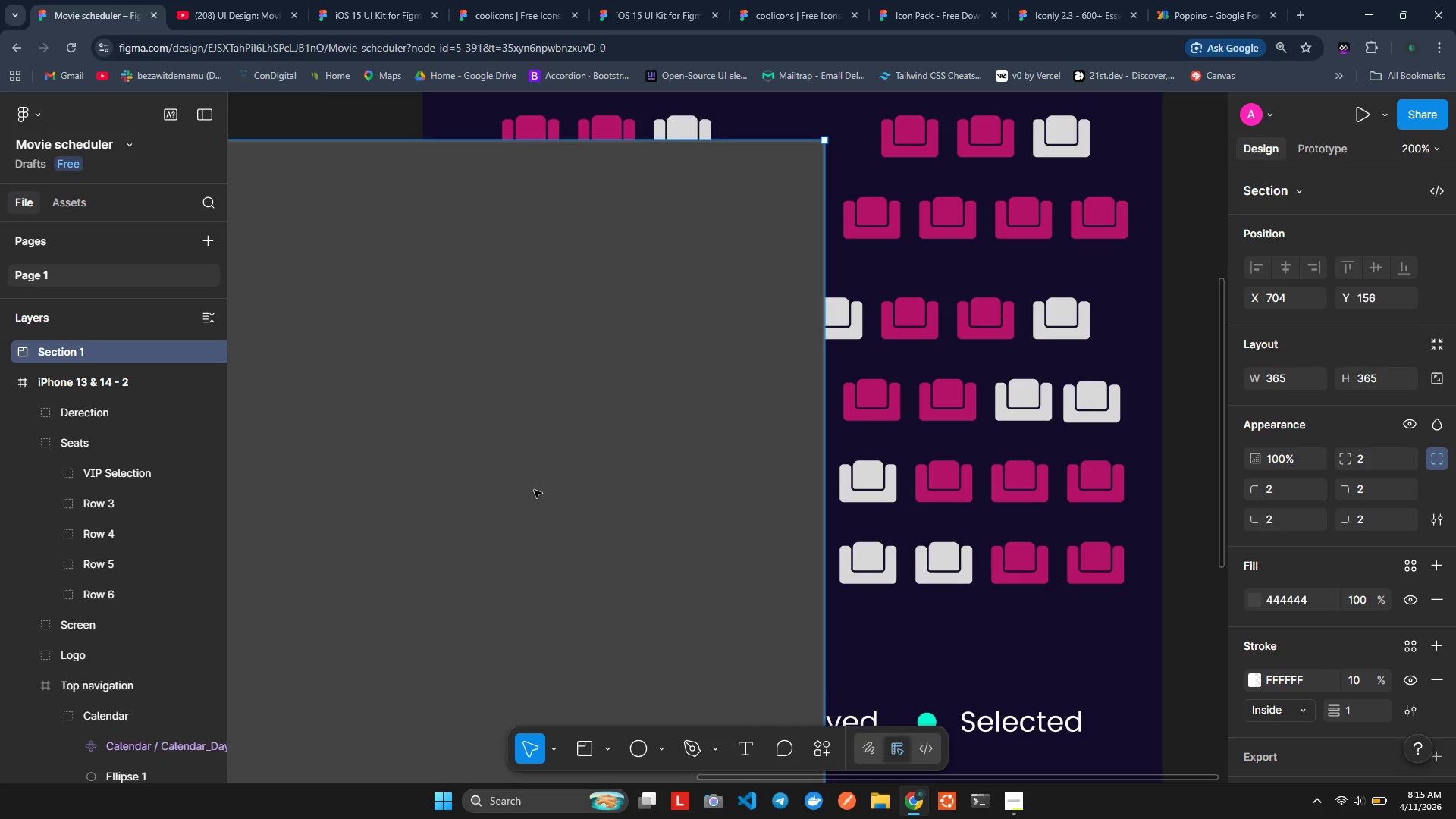 
key(Control+ControlLeft)
 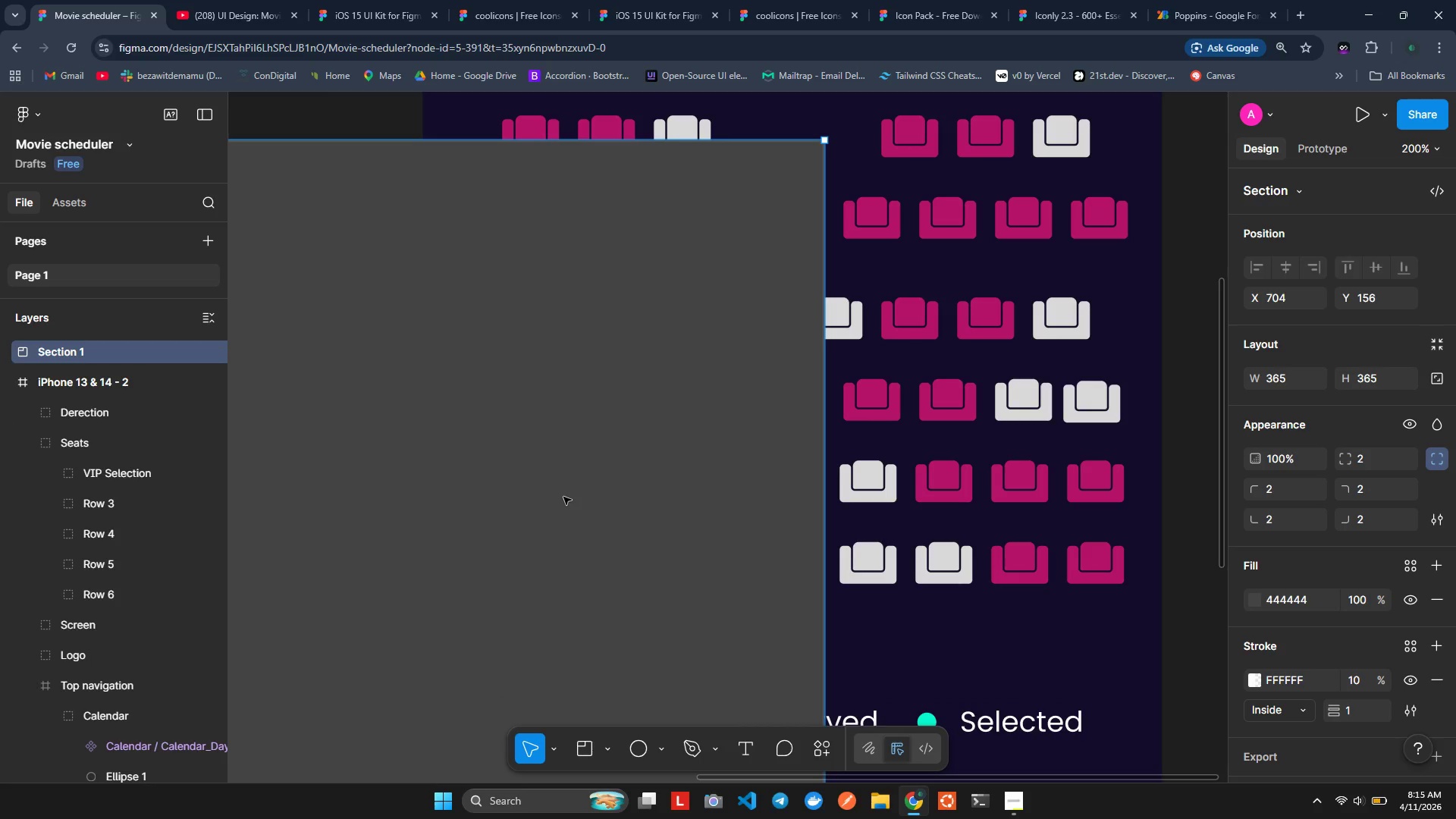 
key(Control+Z)
 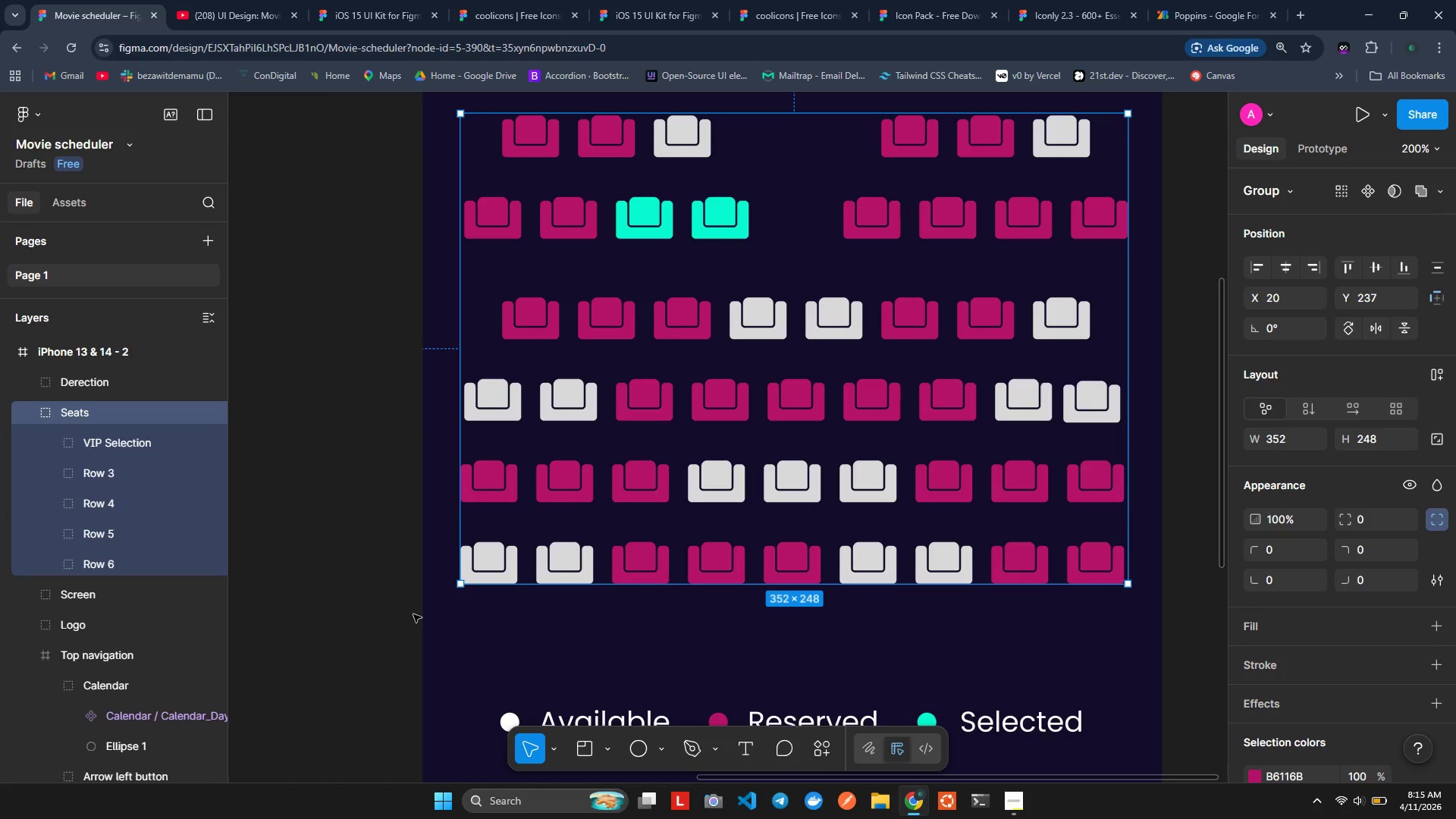 
left_click([362, 552])
 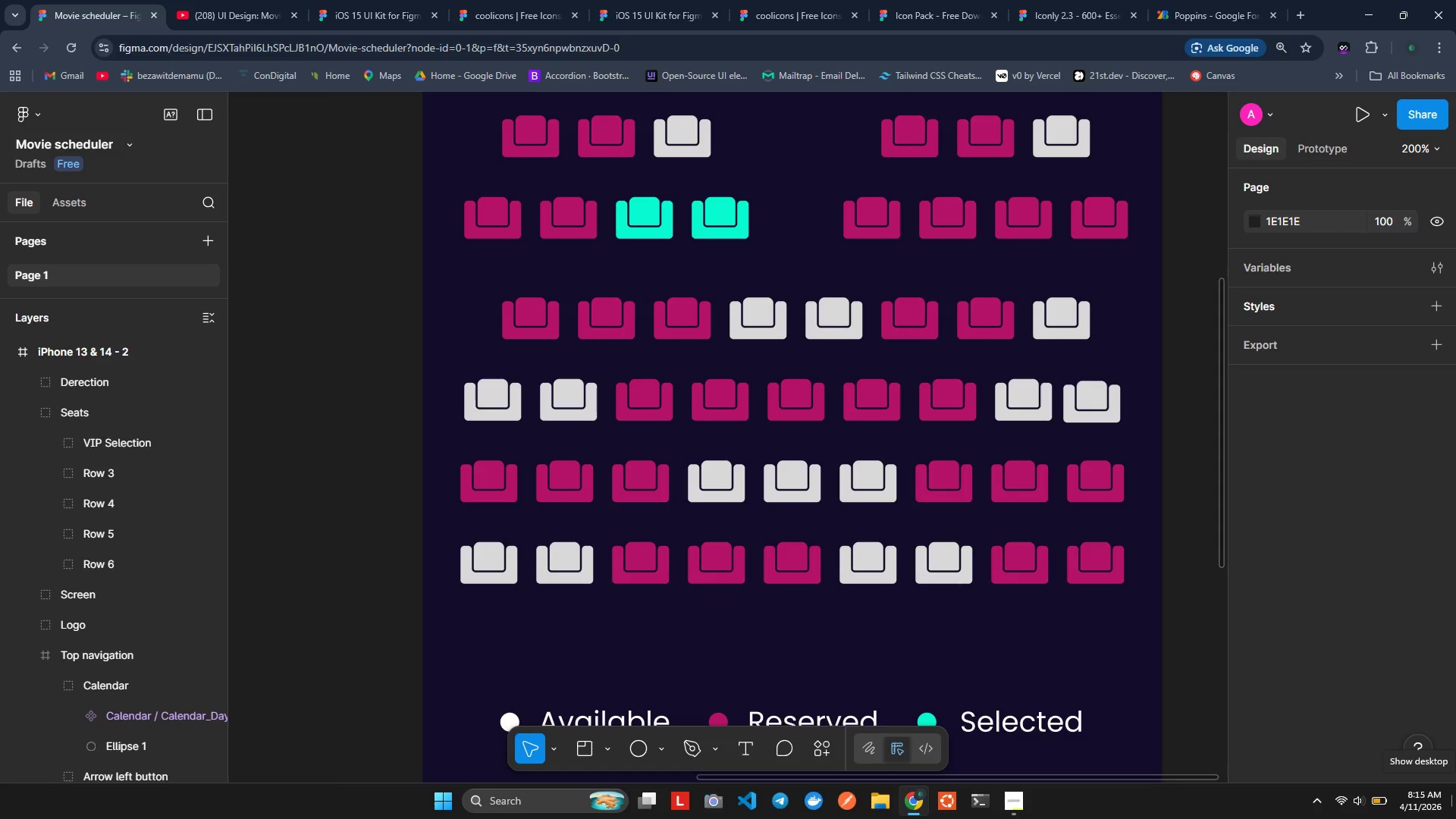 
wait(17.8)
 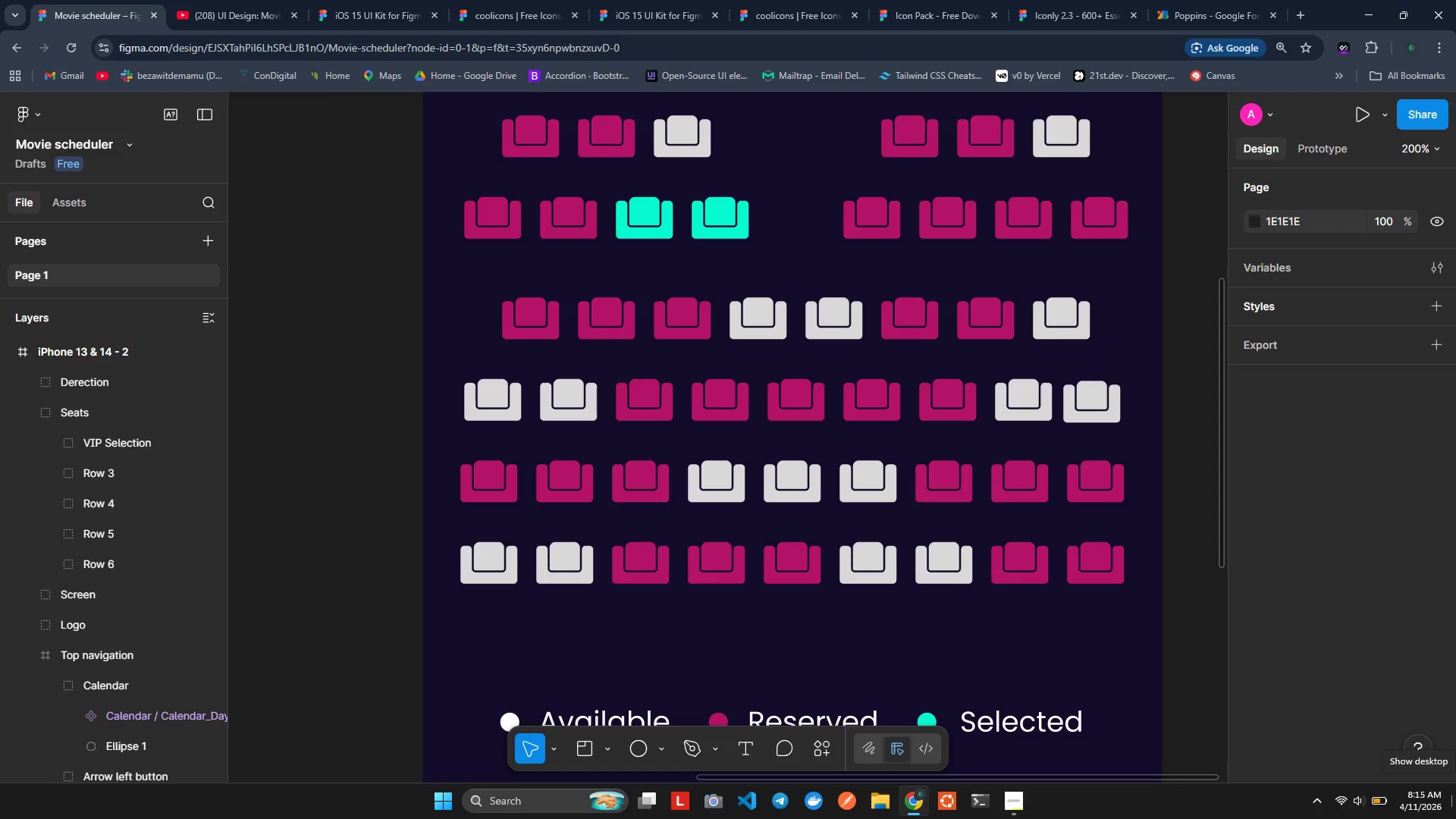 
left_click([28, 410])
 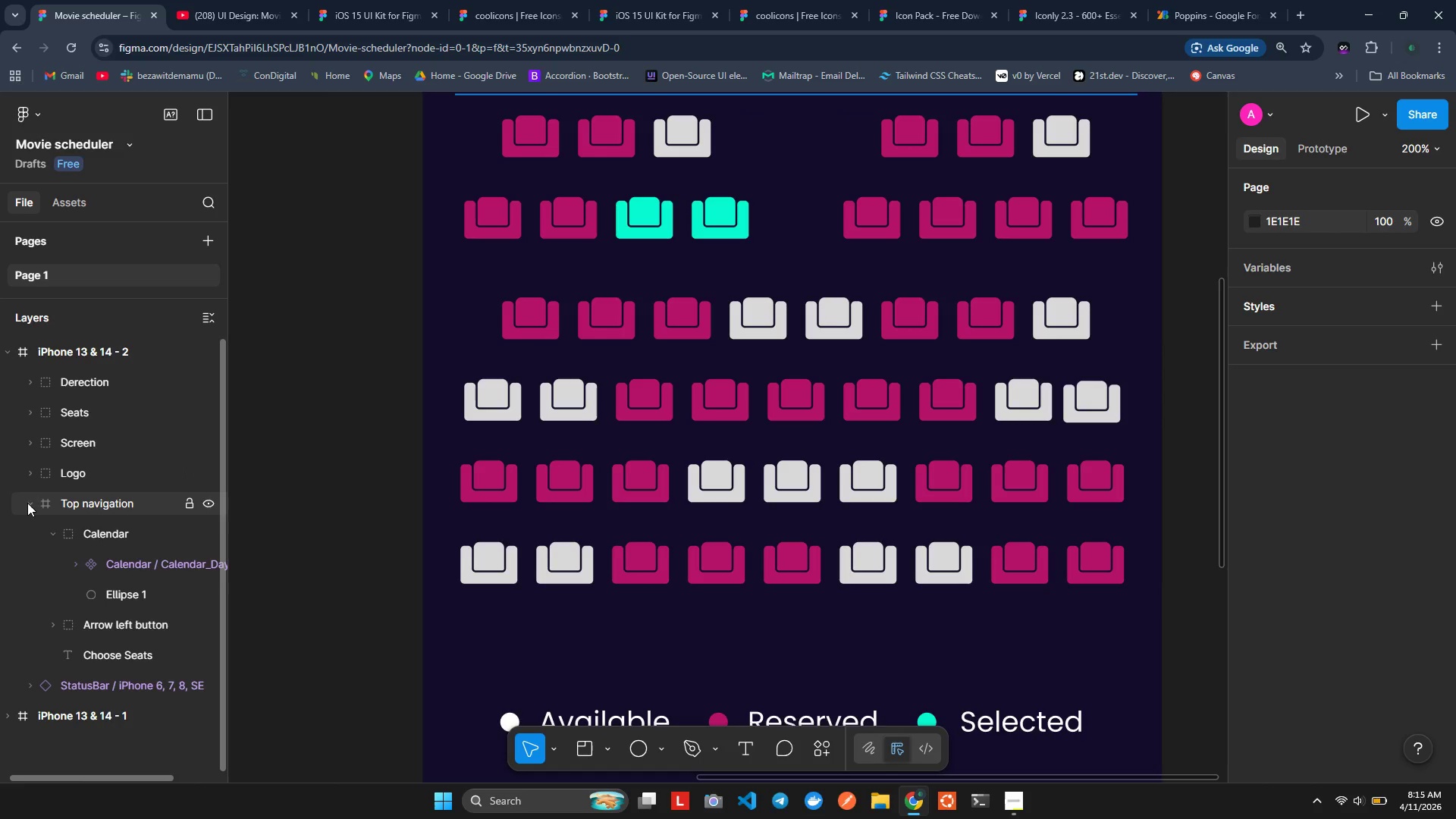 
left_click([23, 508])
 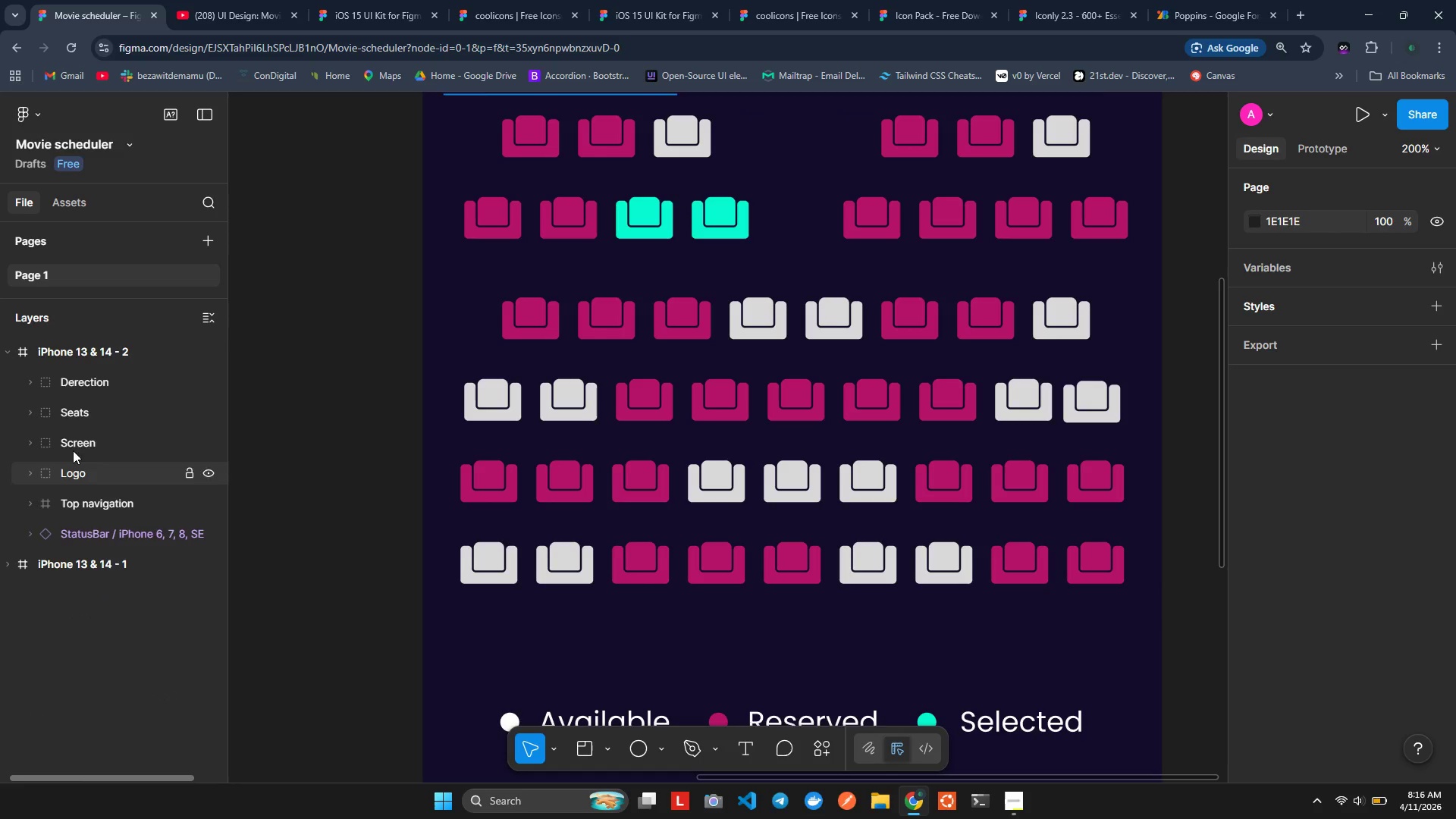 
left_click([71, 410])
 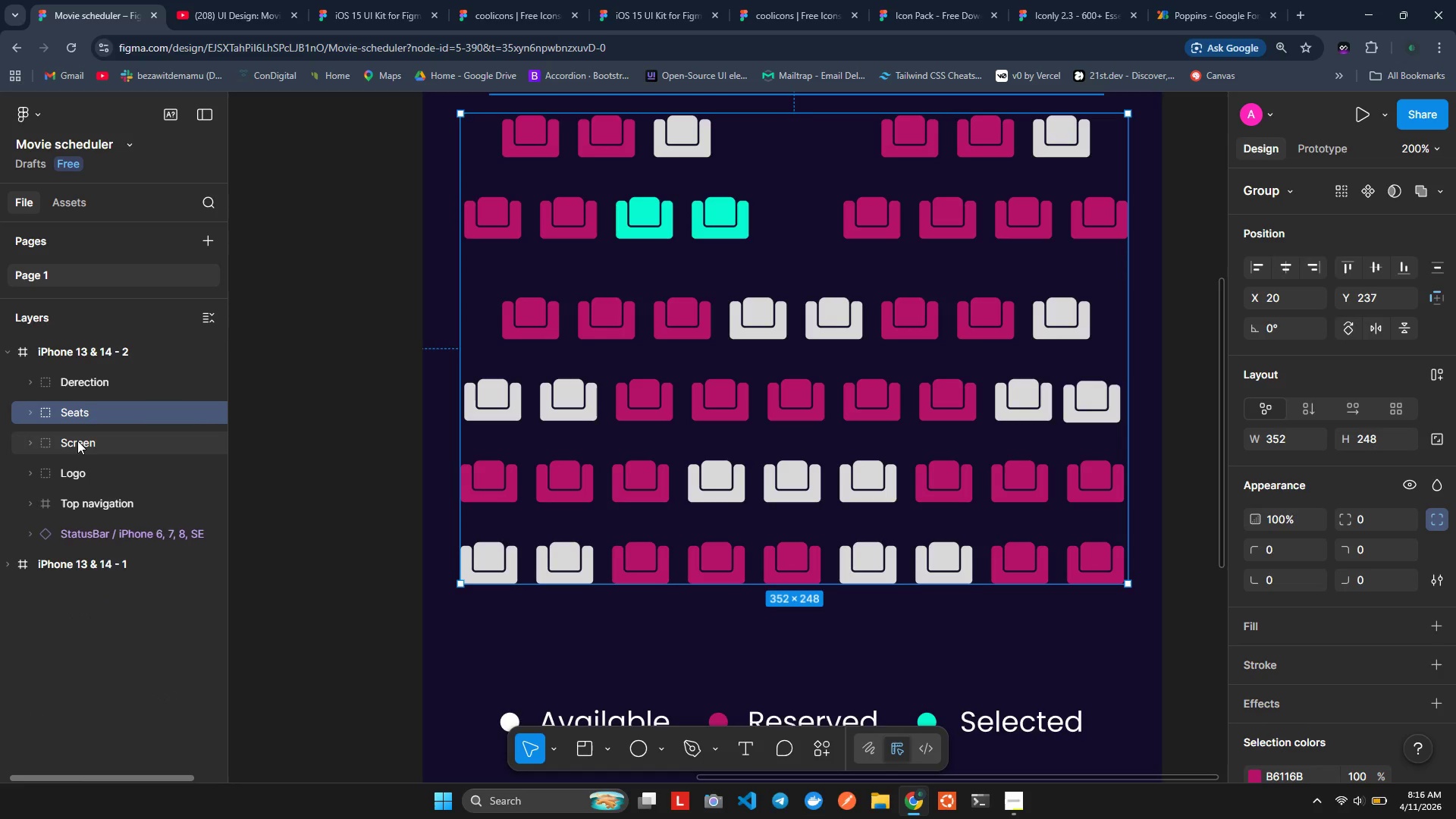 
hold_key(key=ControlLeft, duration=0.98)
left_click([82, 442])
 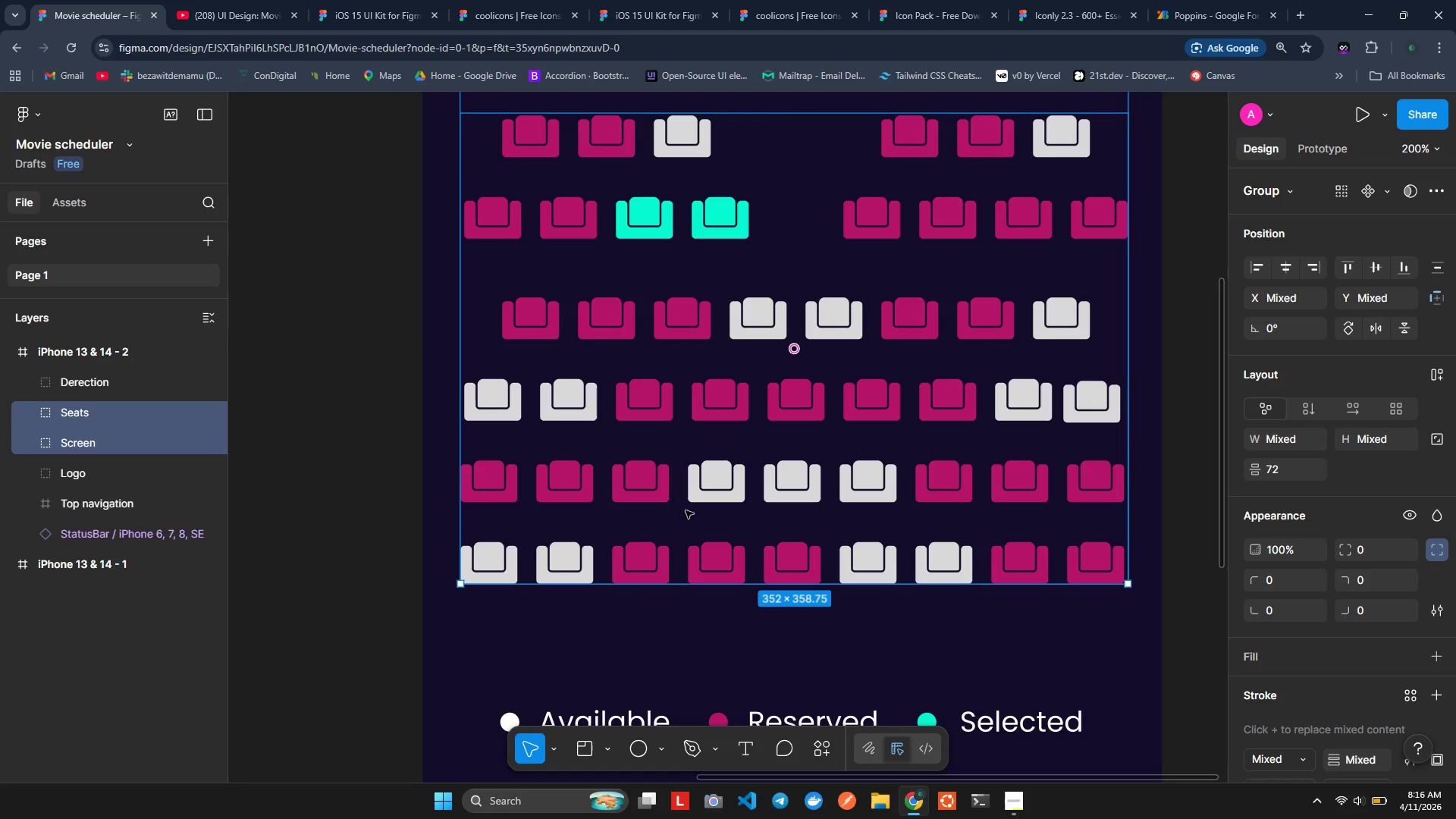 
scroll: coordinate [892, 455], scroll_direction: up, amount: 2.0
 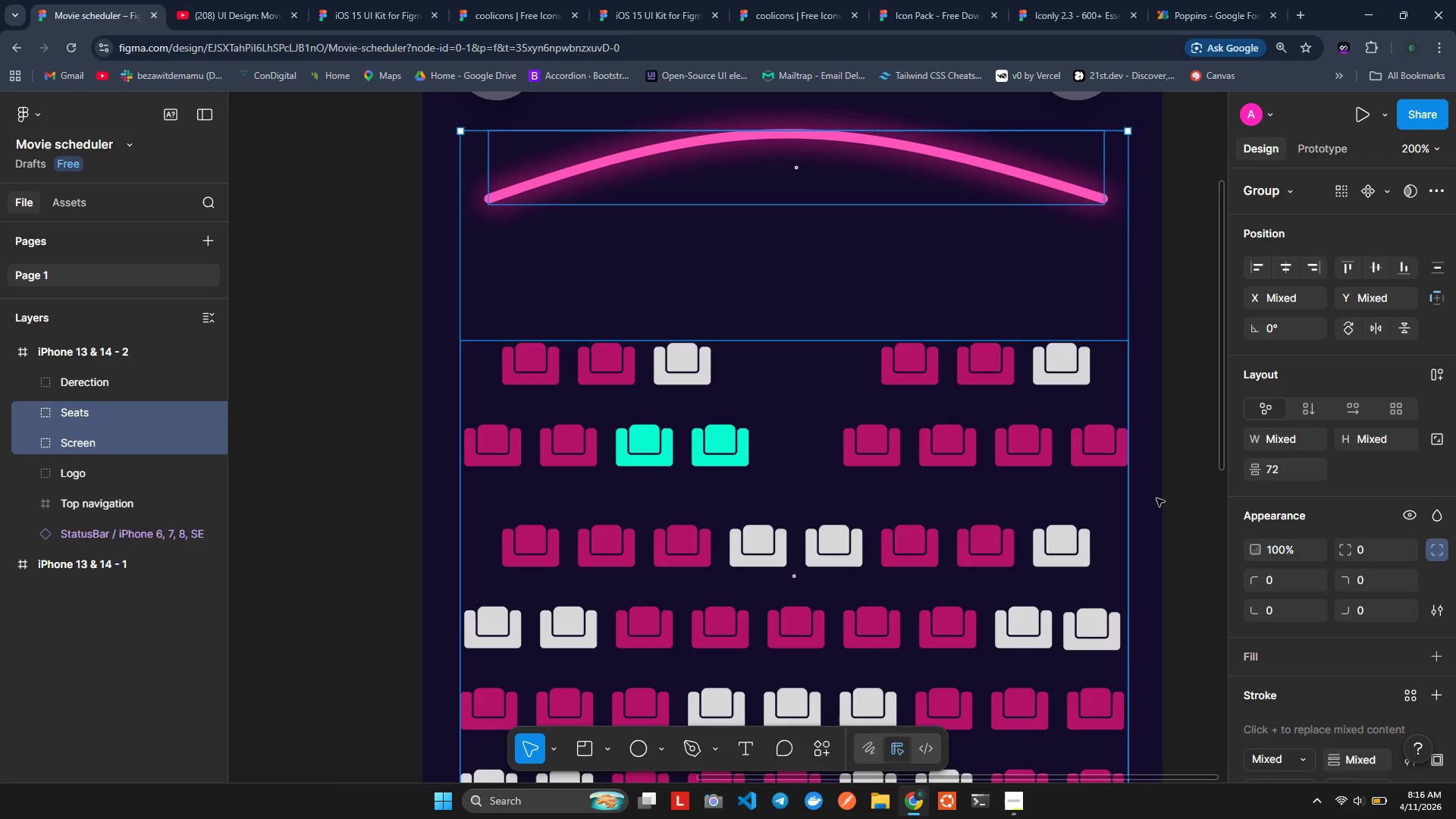 
wait(13.95)
 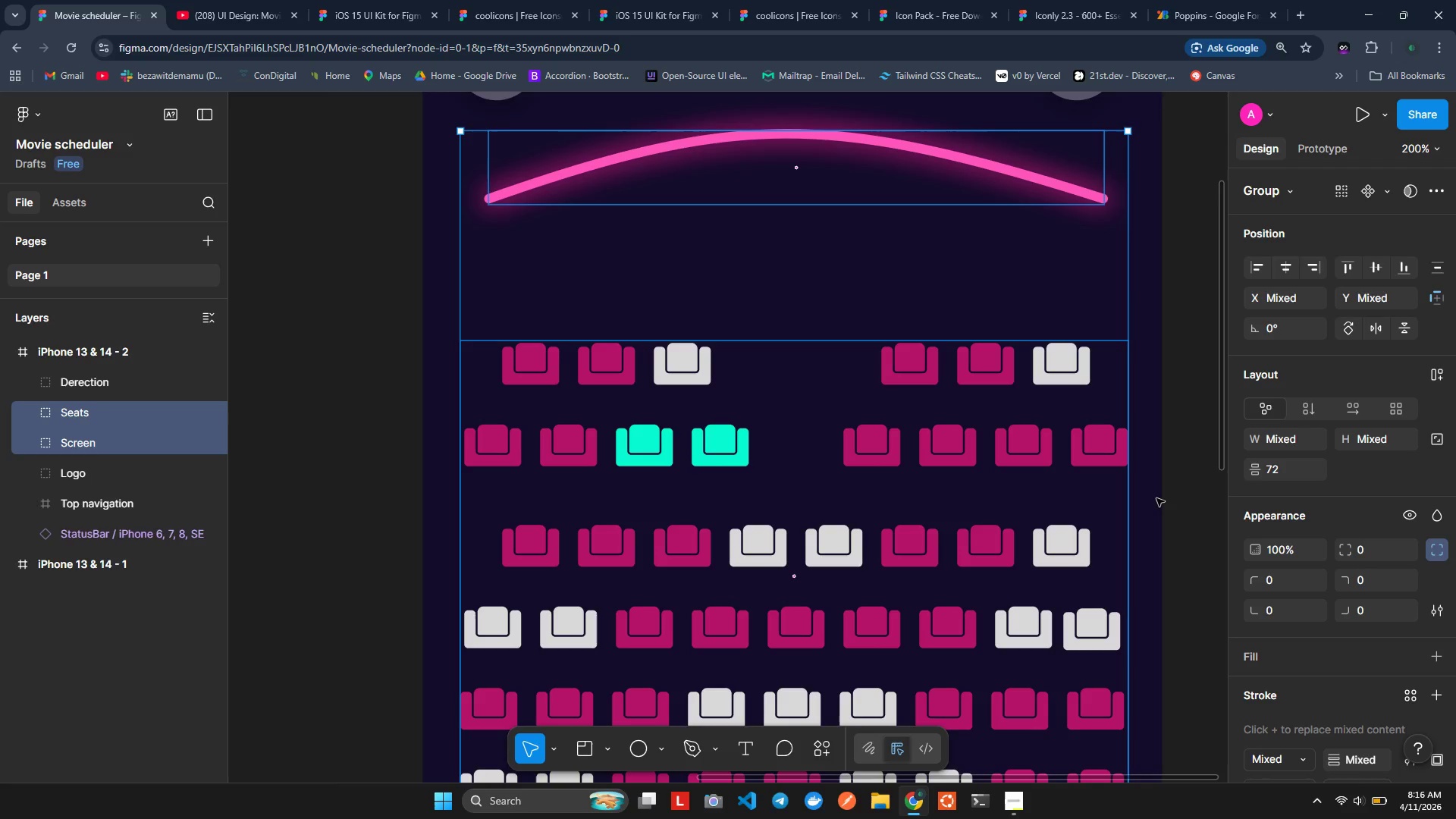 
right_click([952, 187])
 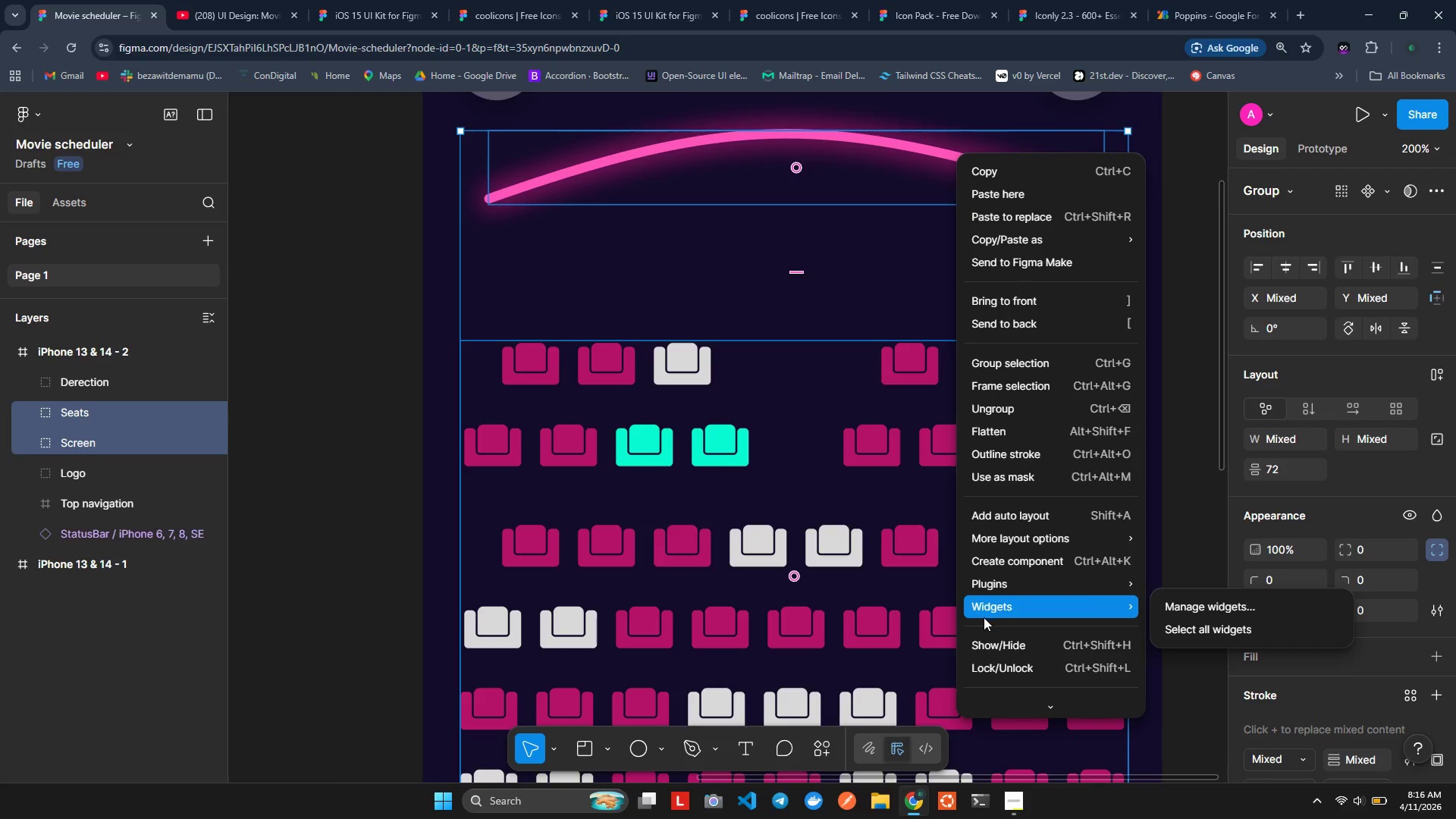 
left_click([1012, 516])
 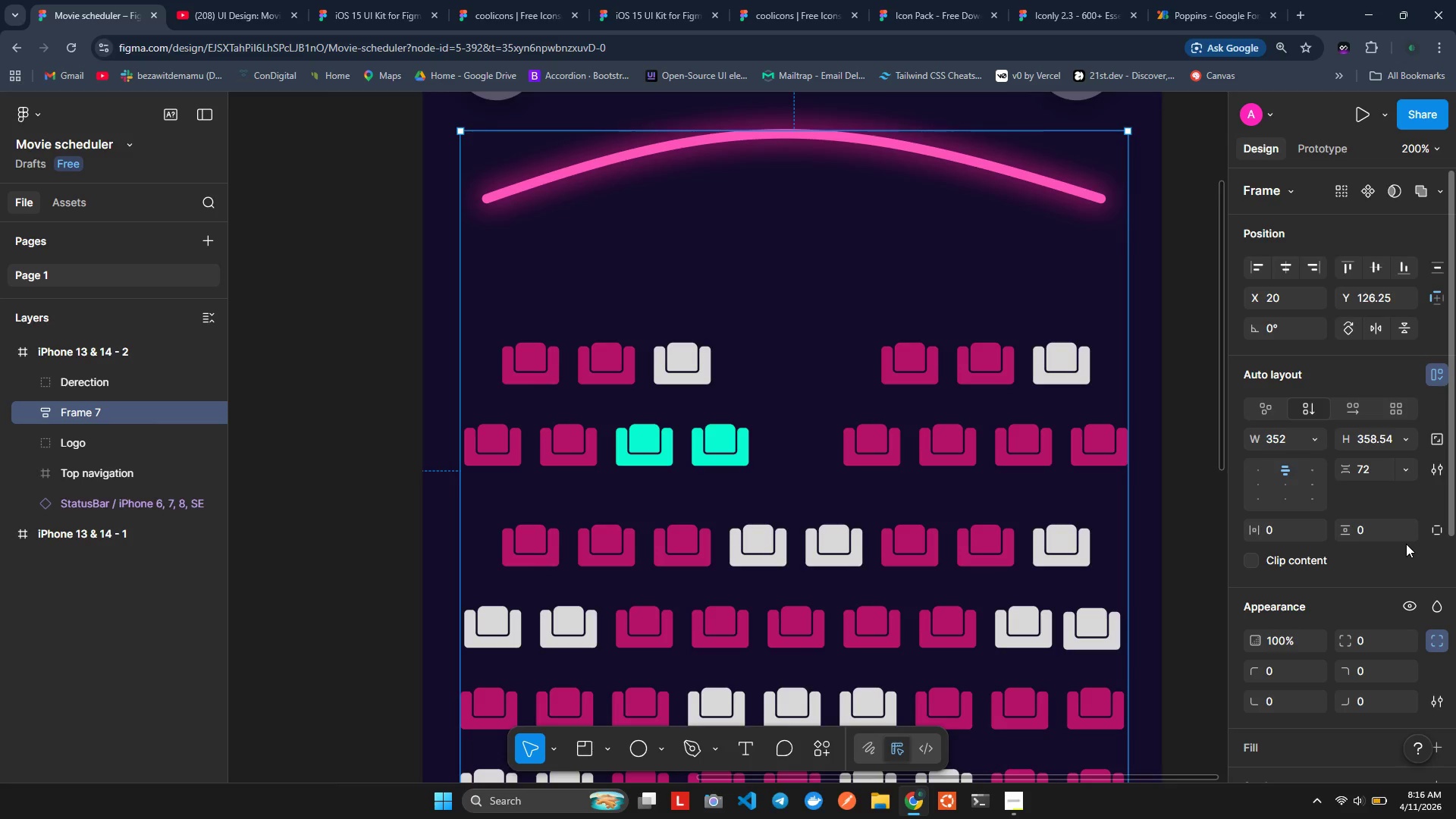 
wait(13.44)
 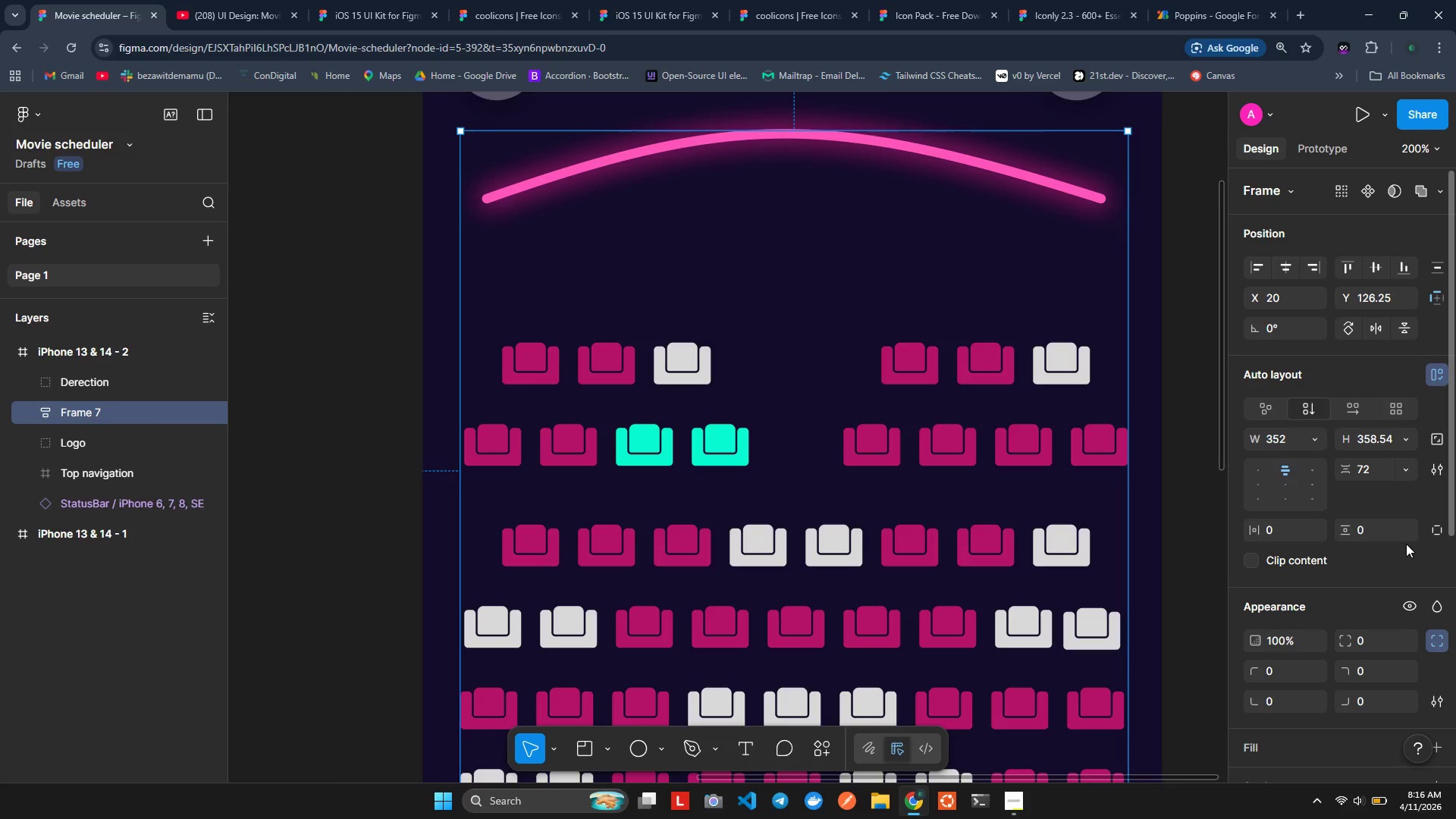 
left_click([1375, 471])
 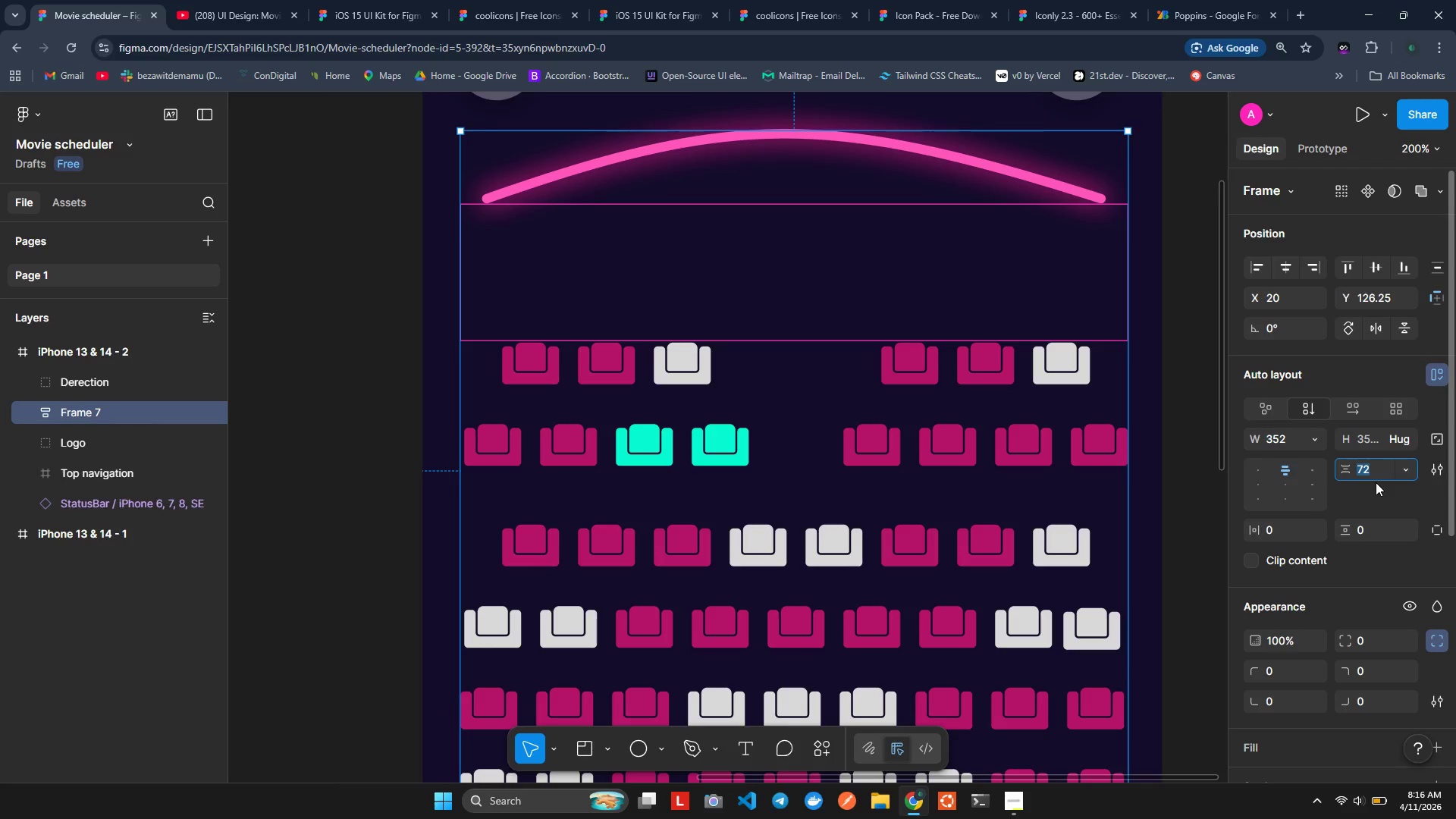 
type(60)
 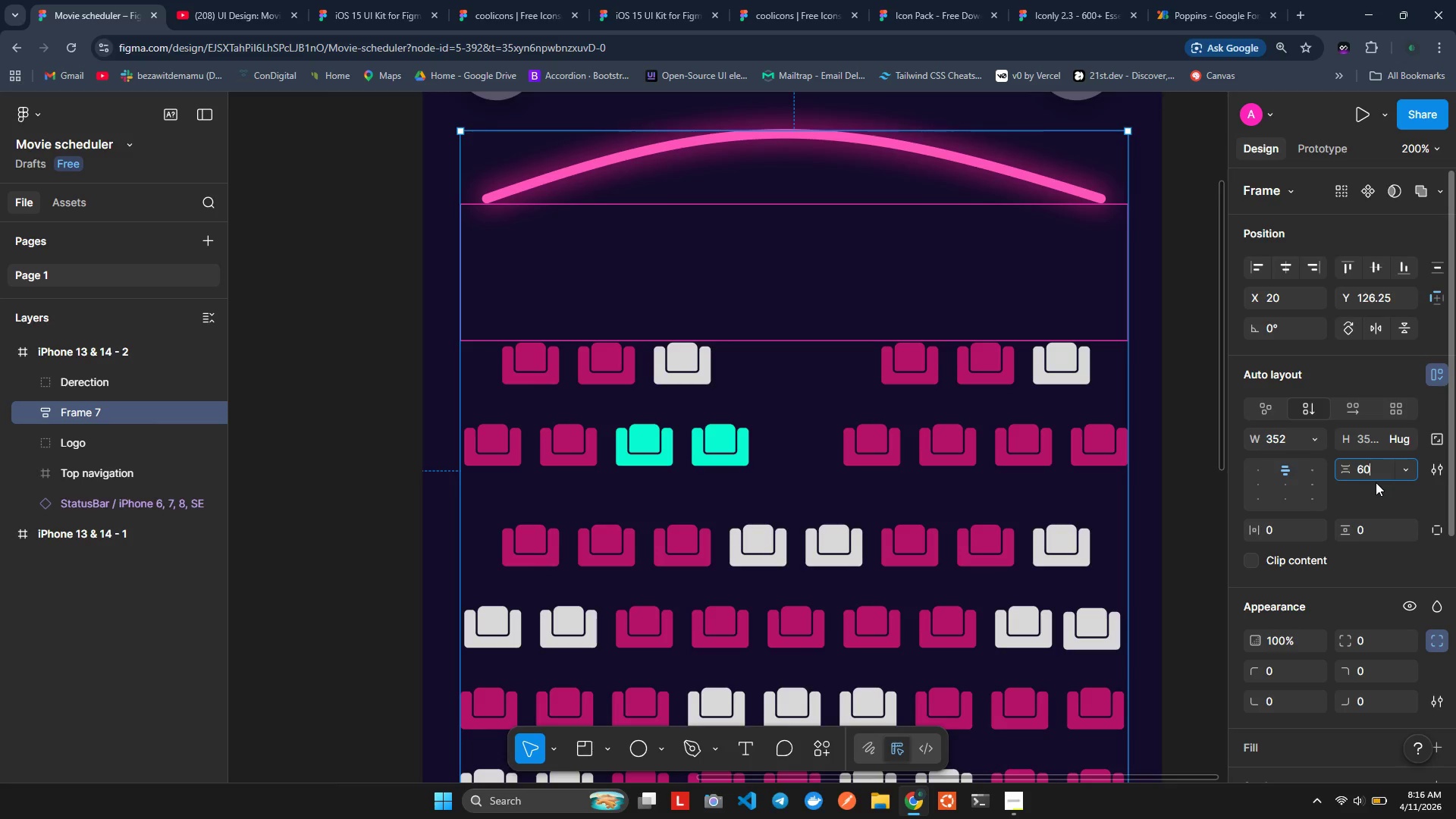 
key(Enter)
 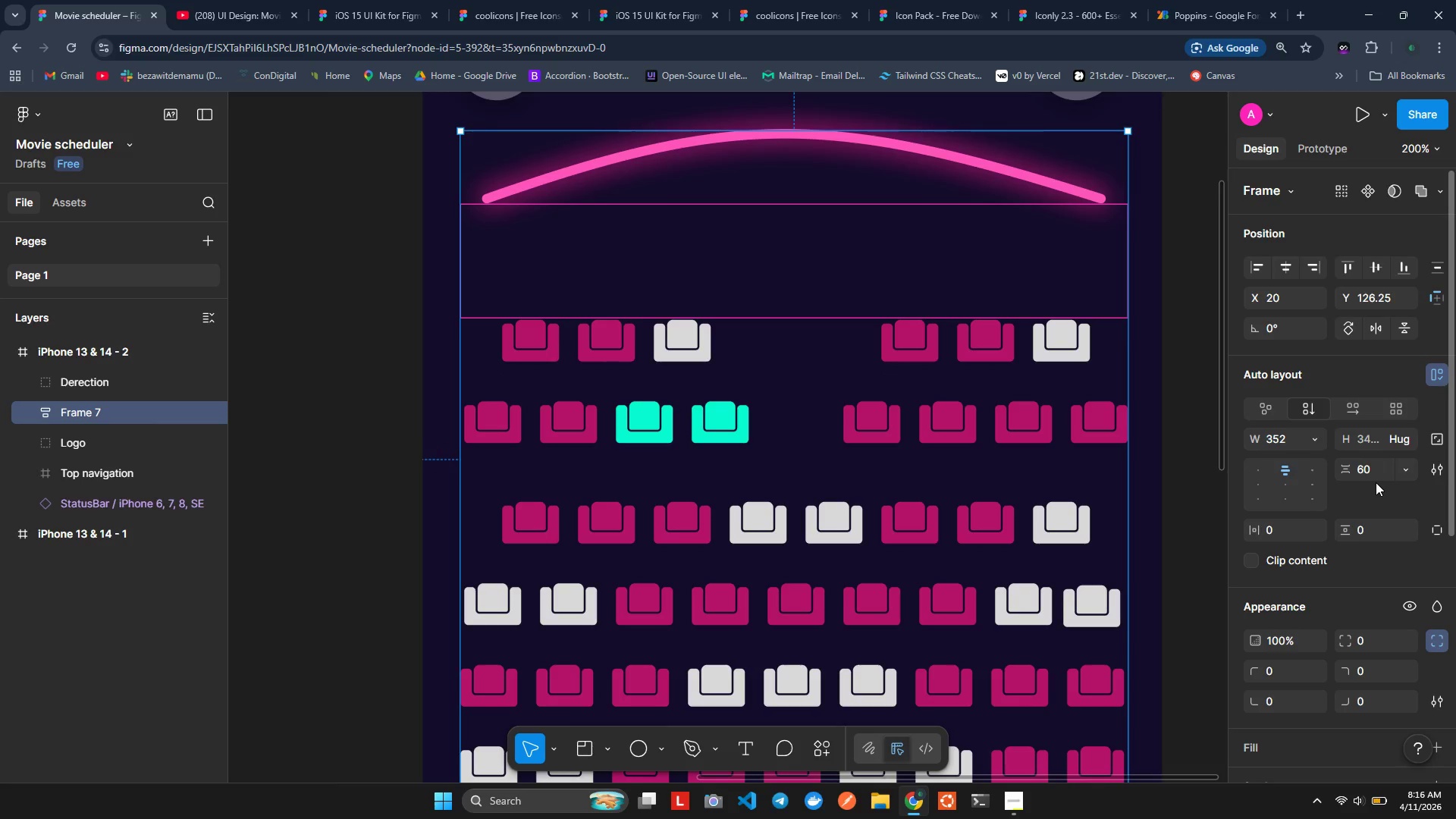 
wait(8.83)
 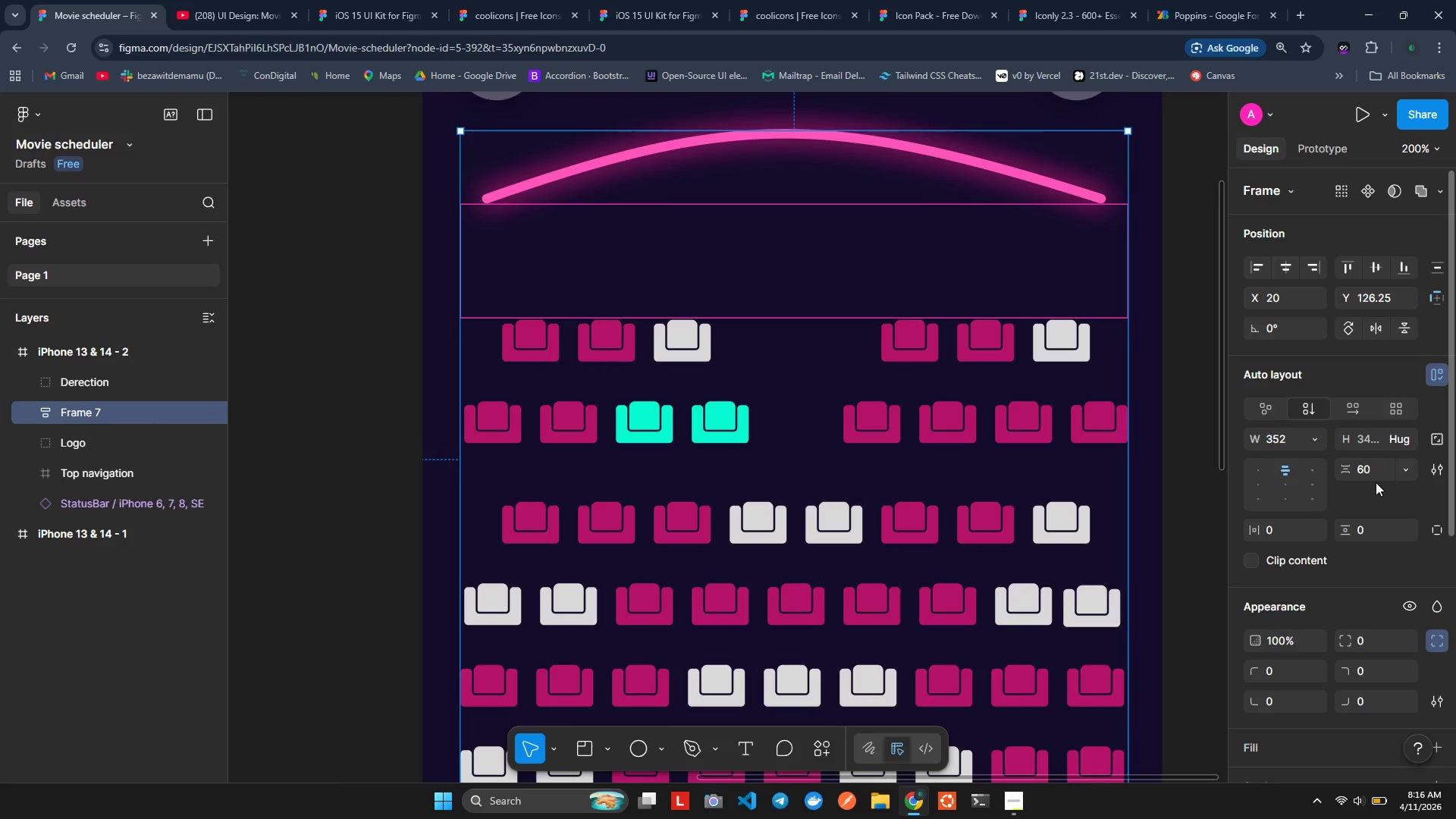 
left_click([1438, 375])
 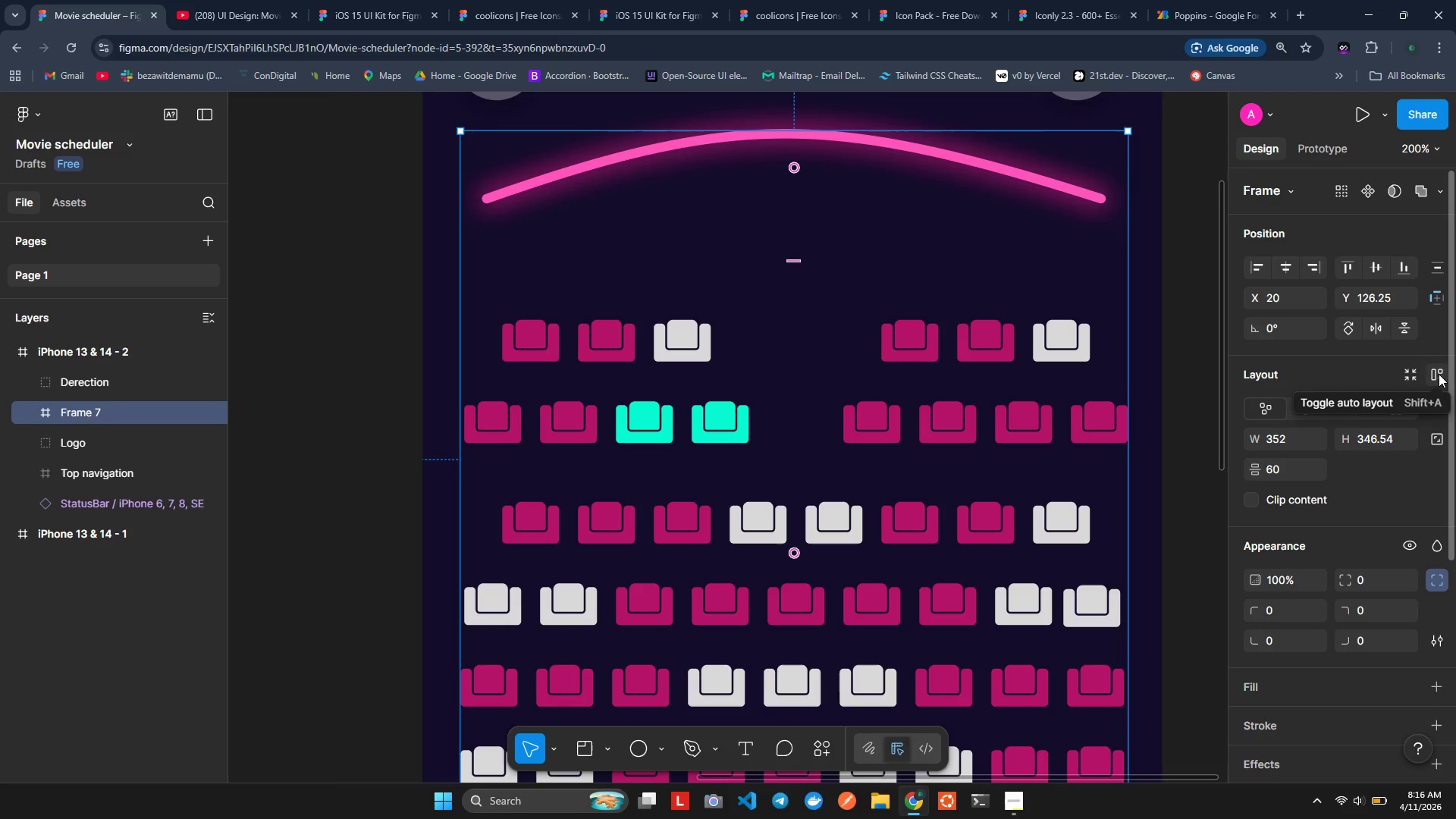 
left_click([1440, 382])
 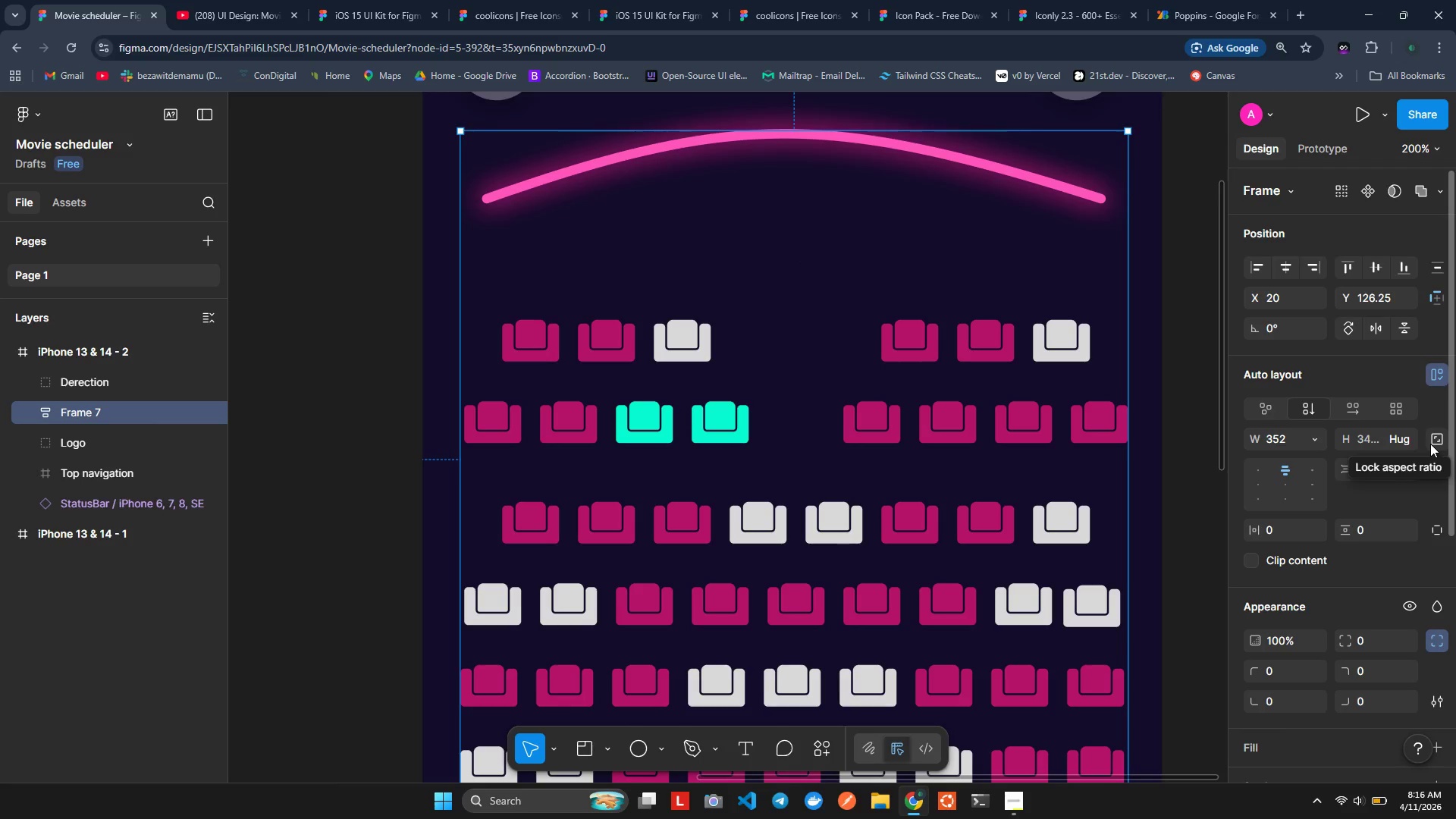 
wait(9.56)
 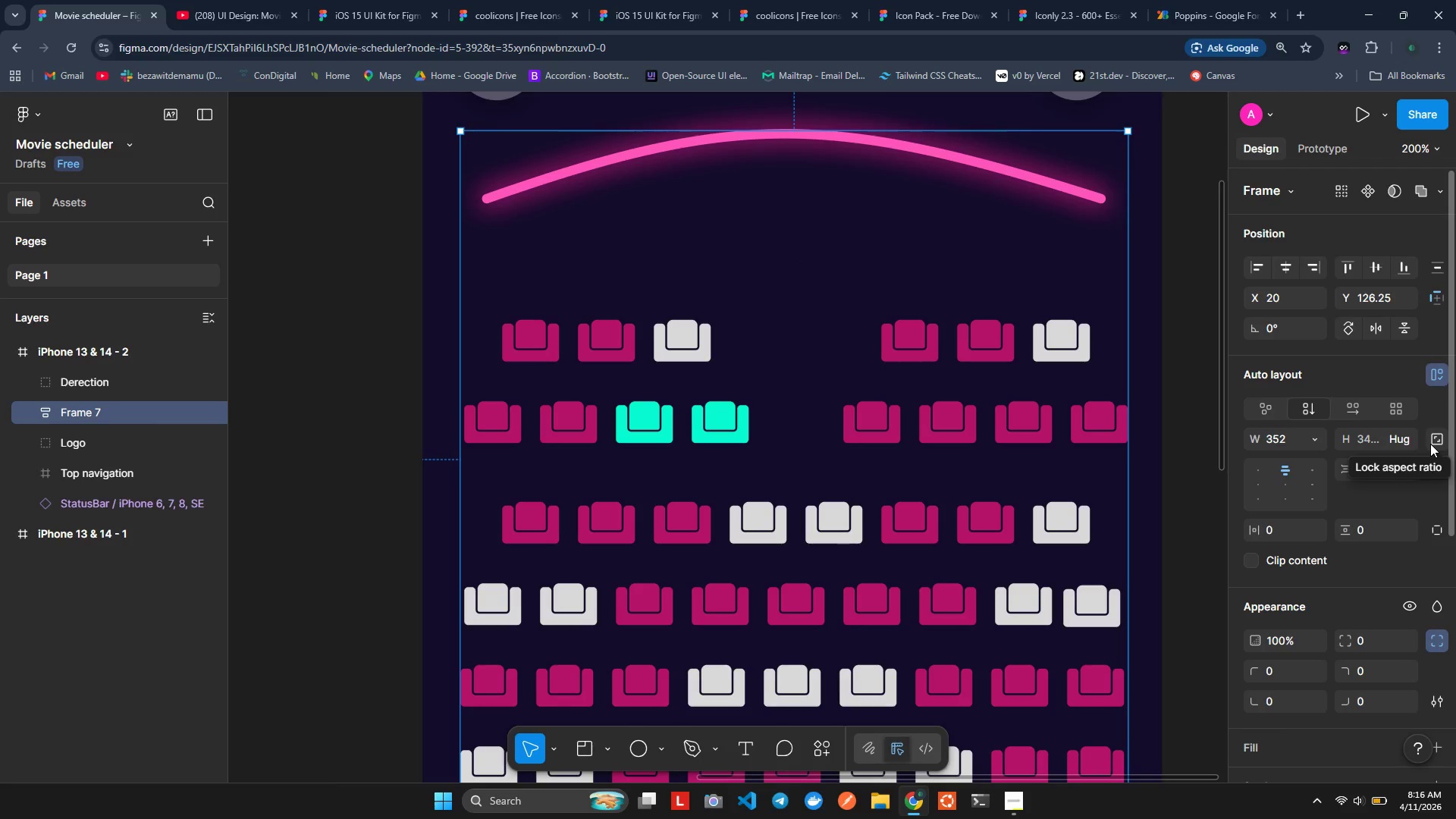 
scroll: coordinate [1414, 495], scroll_direction: down, amount: 2.0
 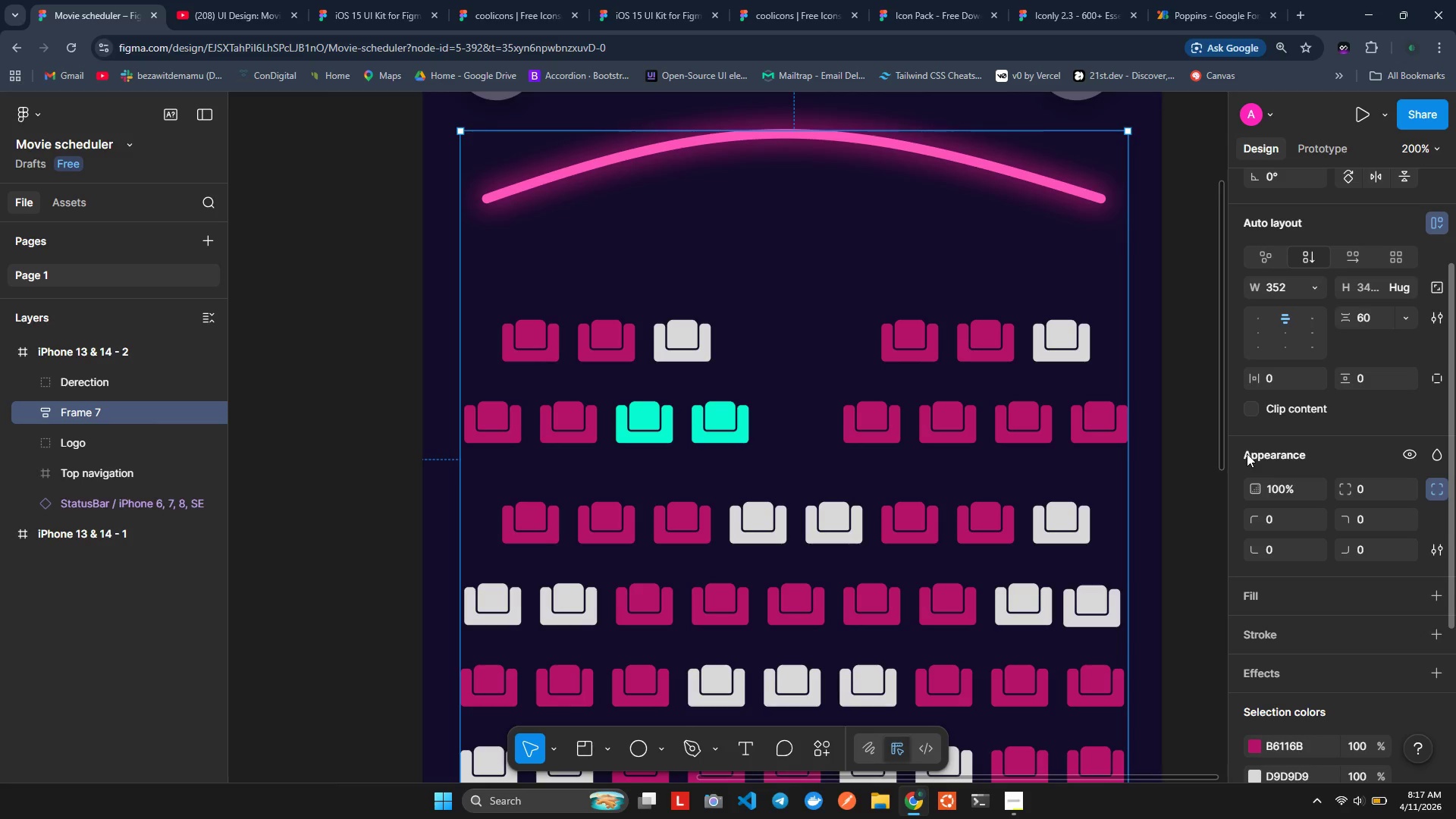 
wait(32.39)
 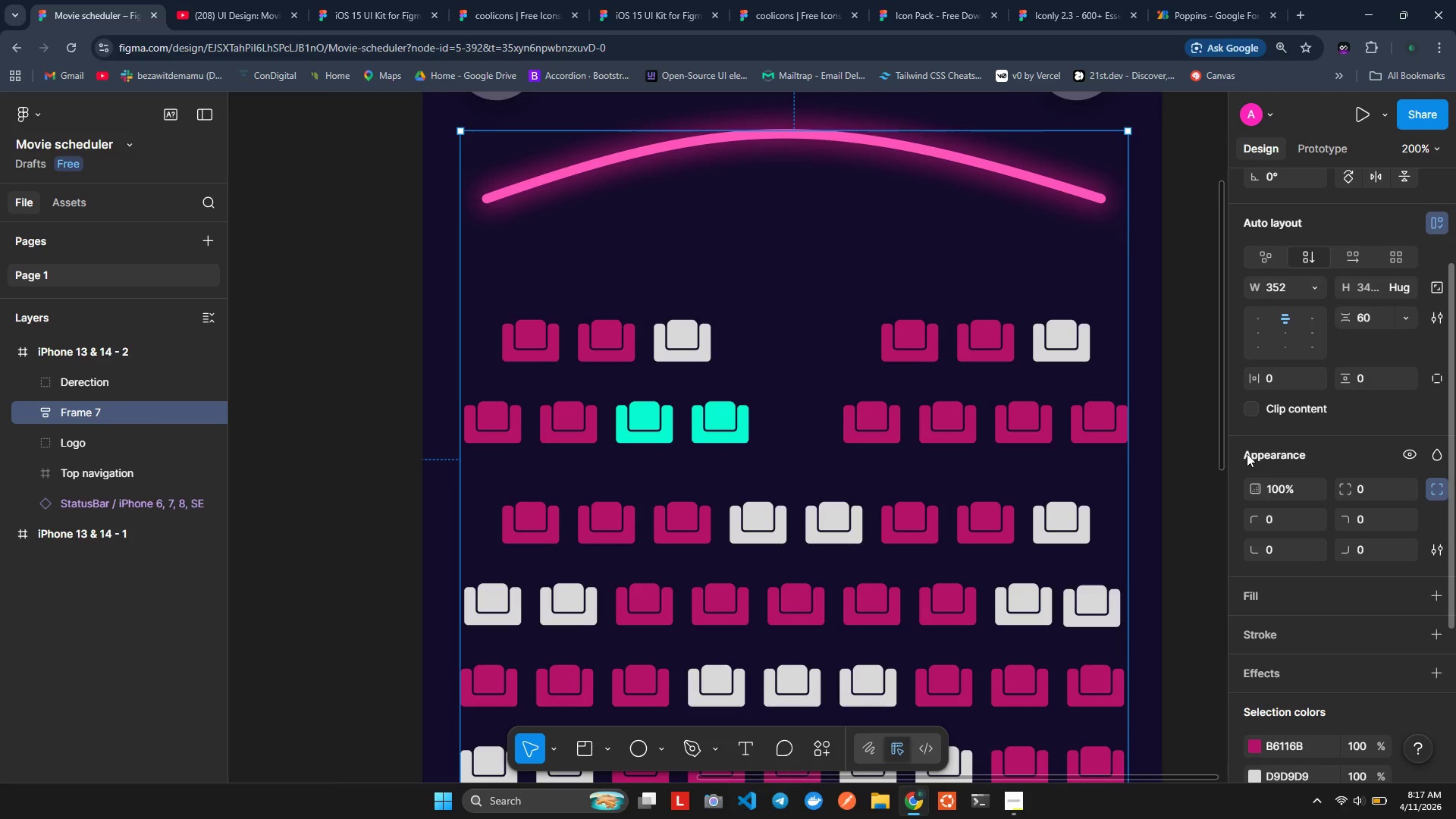 
left_click([384, 413])
 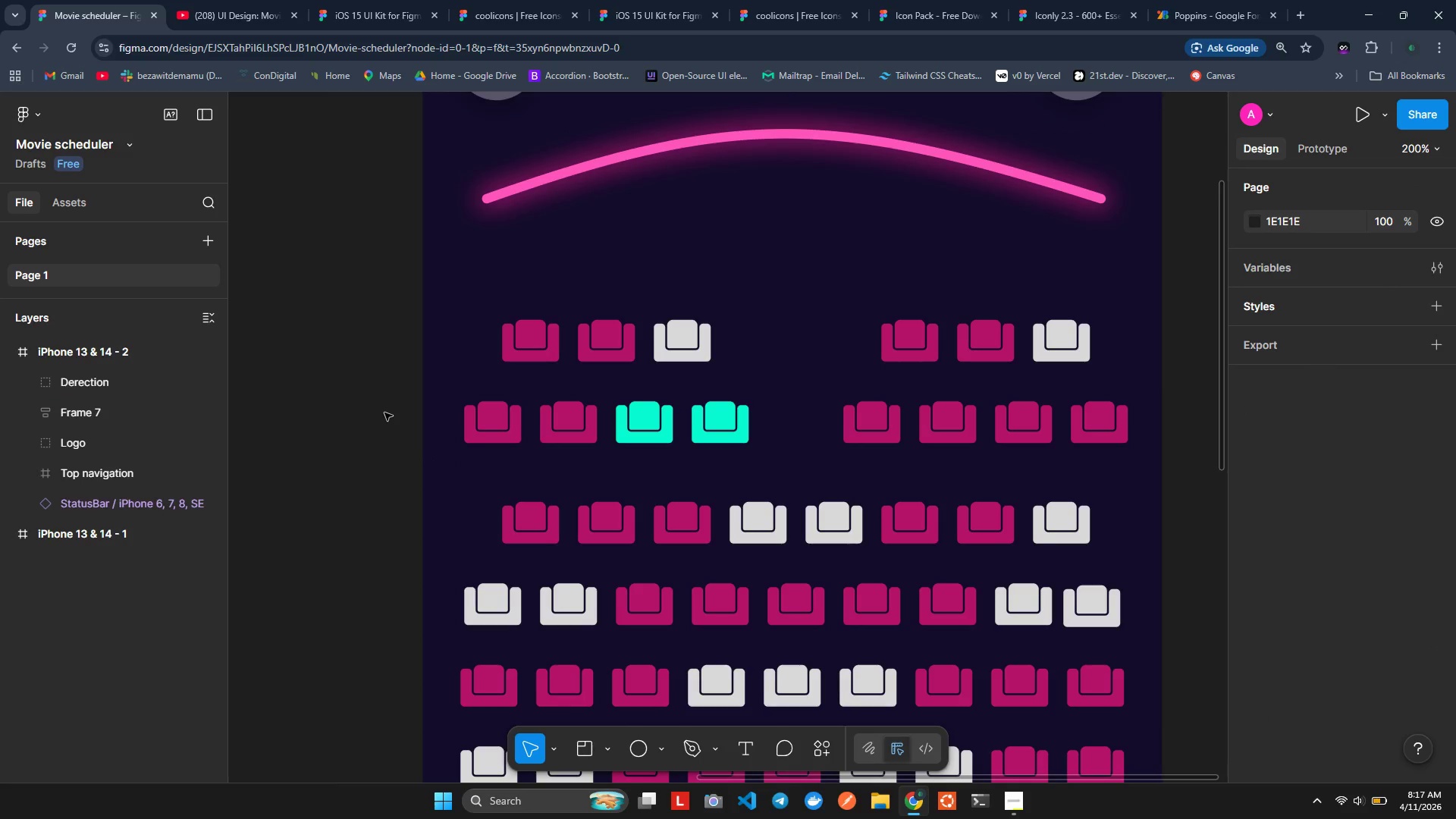 
scroll: coordinate [384, 413], scroll_direction: down, amount: 2.0
 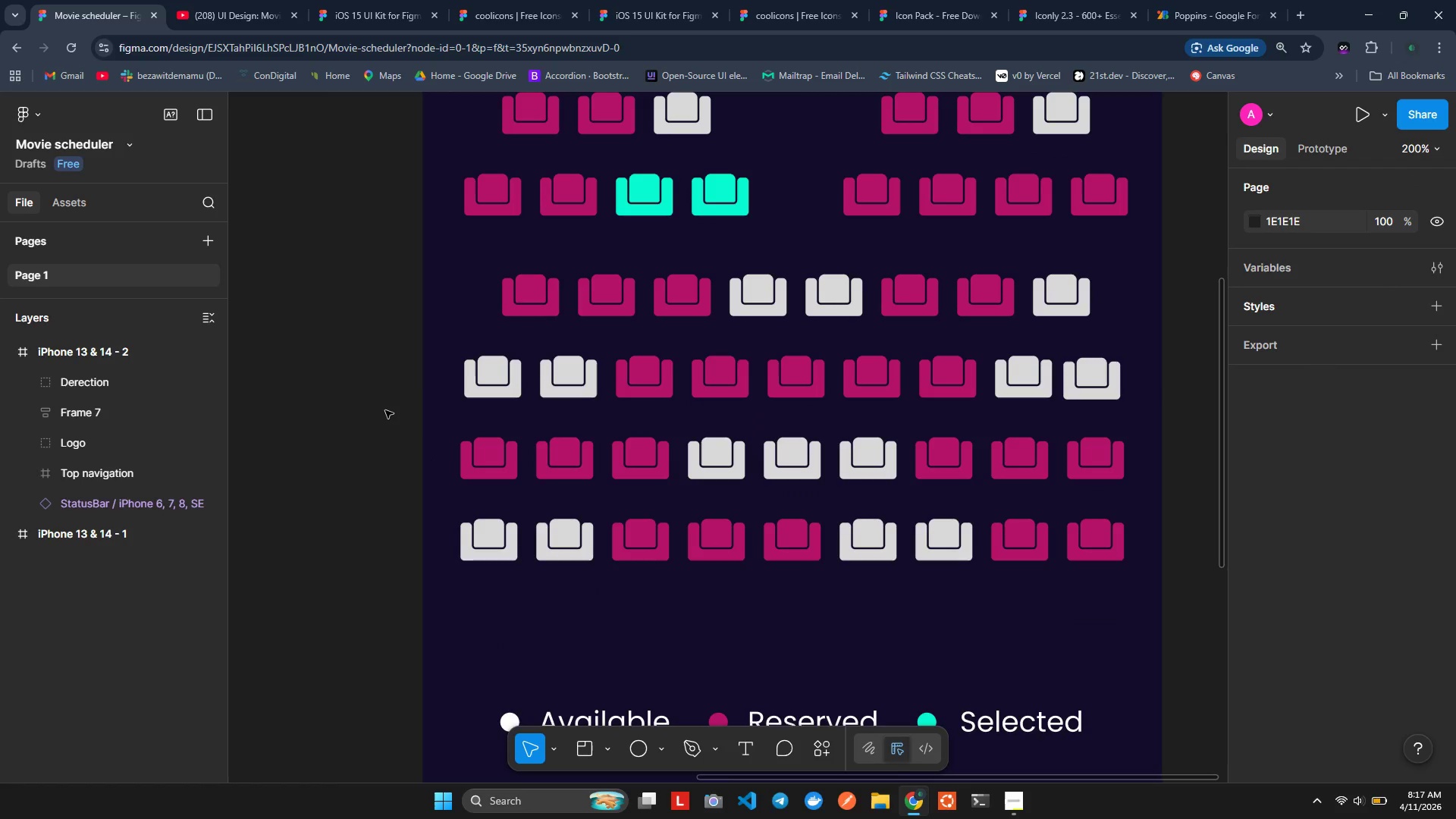 
hold_key(key=ControlLeft, duration=1.52)
 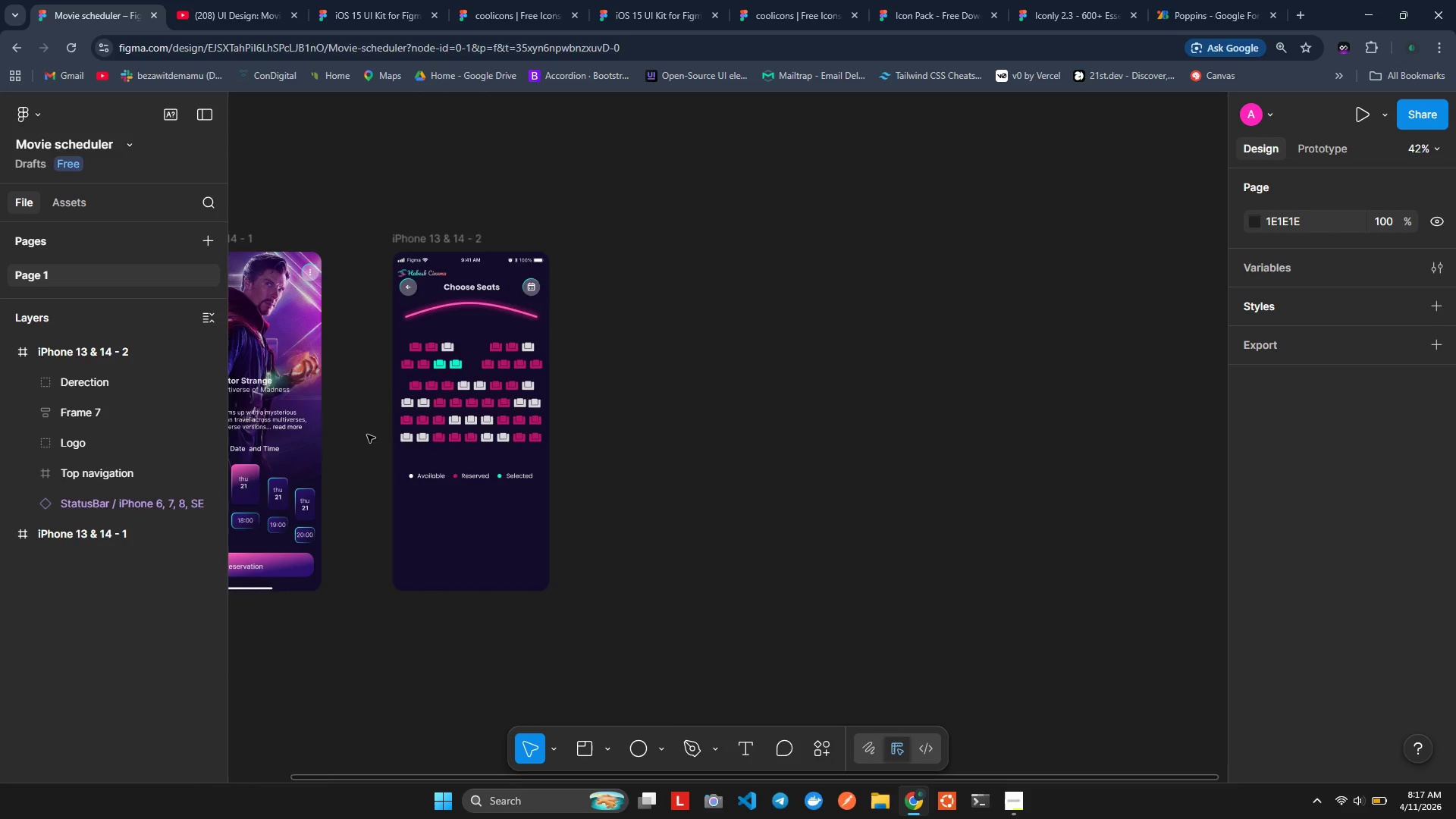 
hold_key(key=ControlLeft, duration=1.53)
 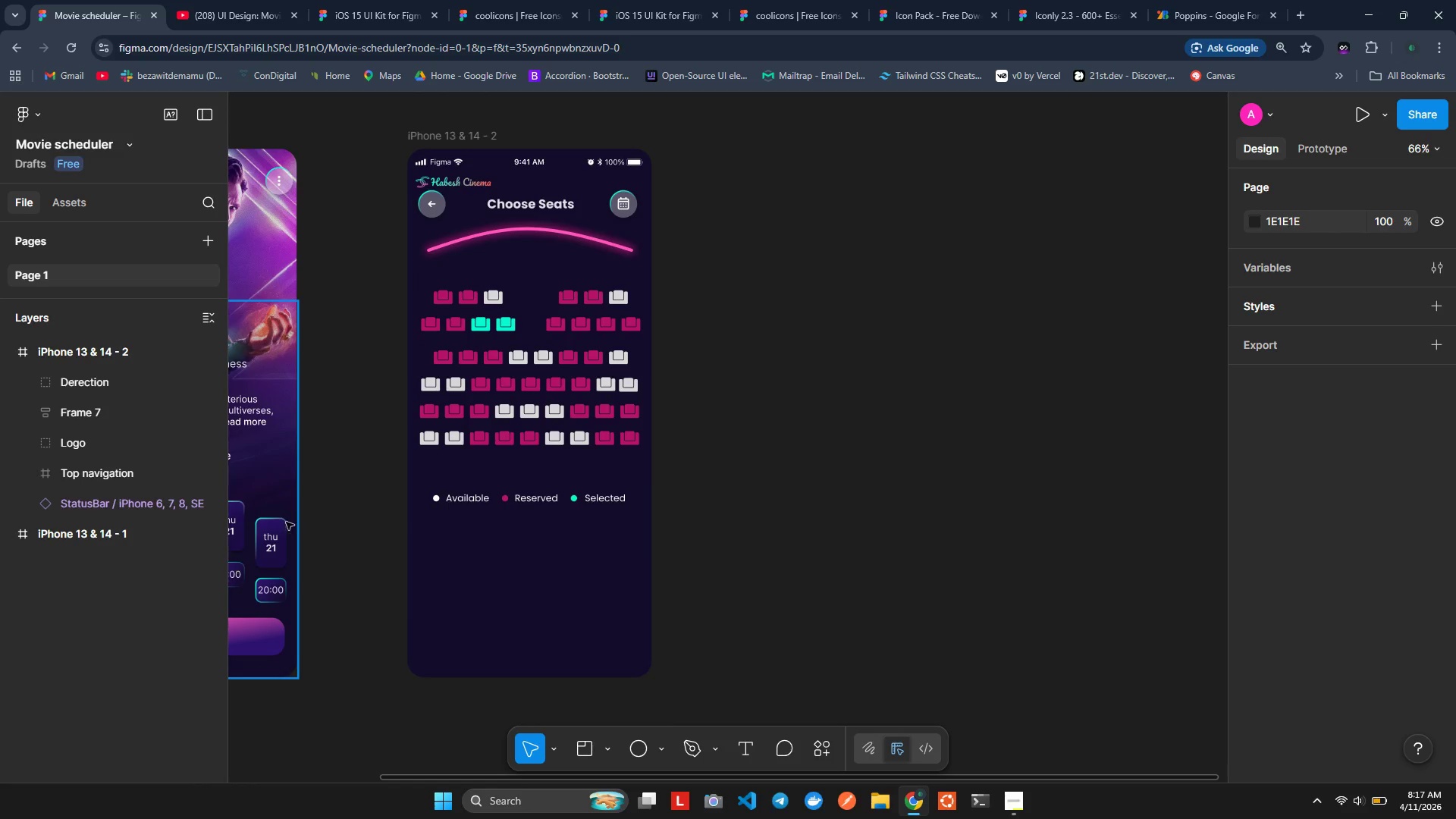 
scroll: coordinate [385, 410], scroll_direction: down, amount: 7.0
 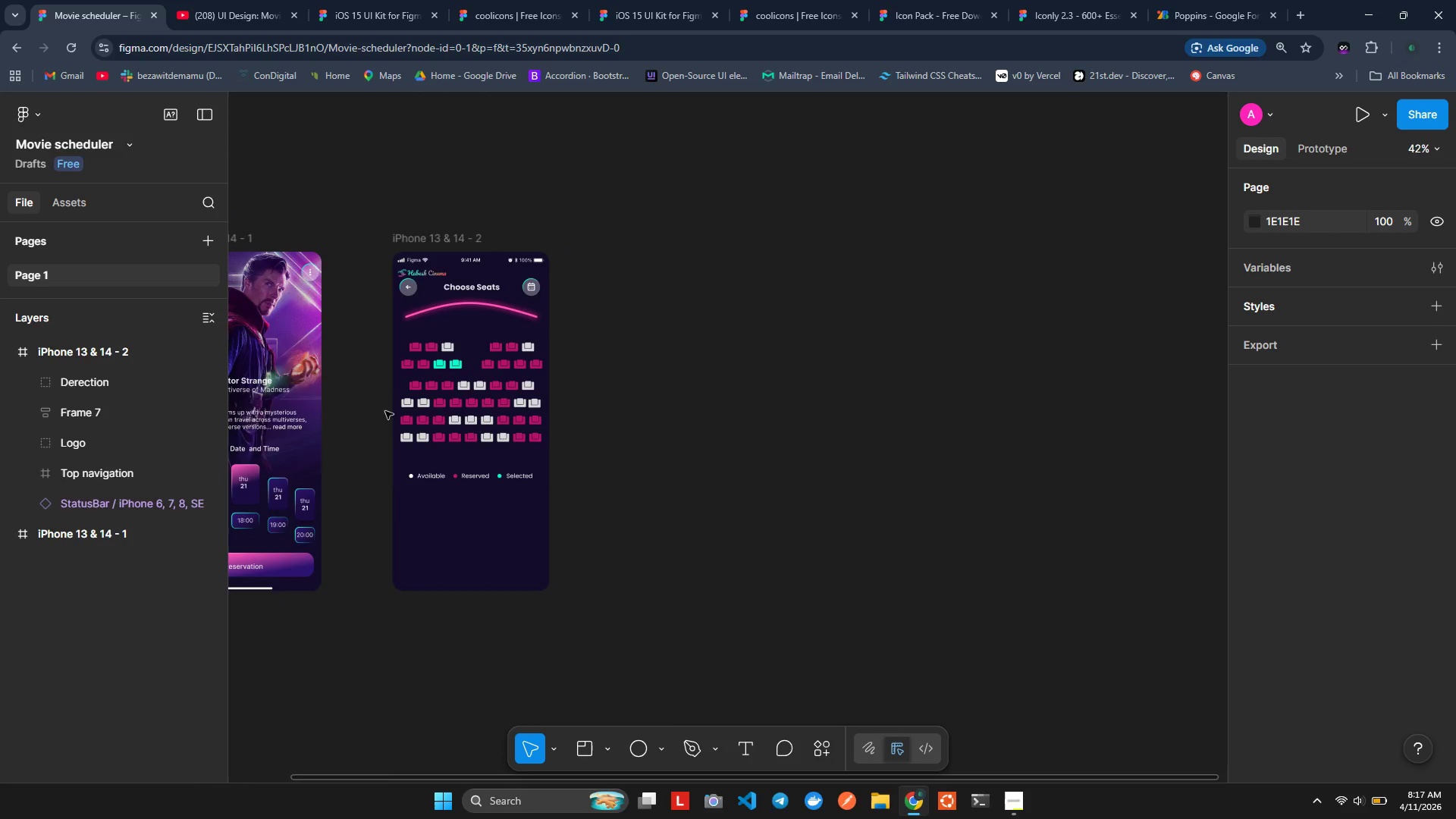 
scroll: coordinate [367, 435], scroll_direction: up, amount: 1.0
 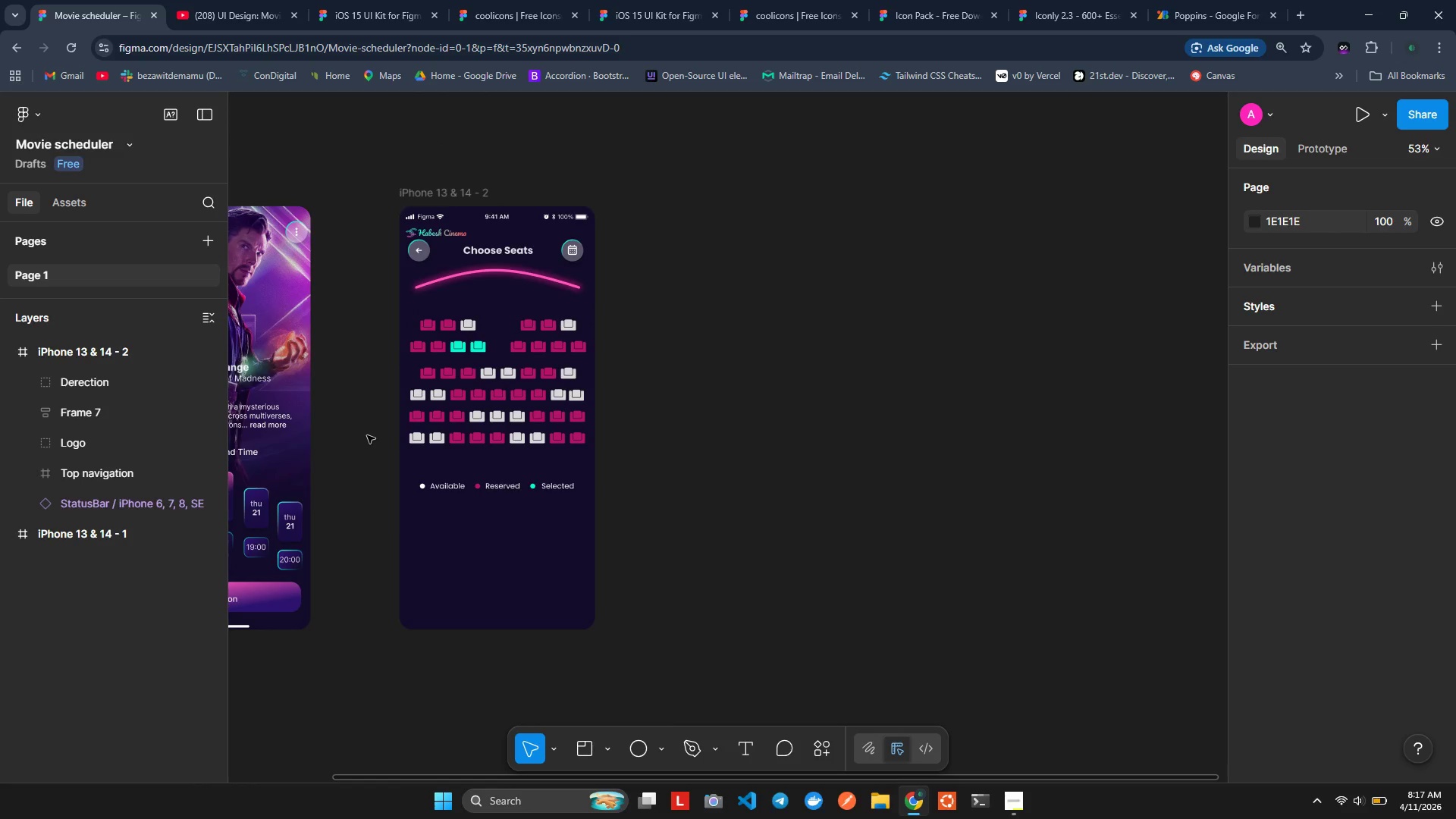 
key(Control+ControlLeft)
 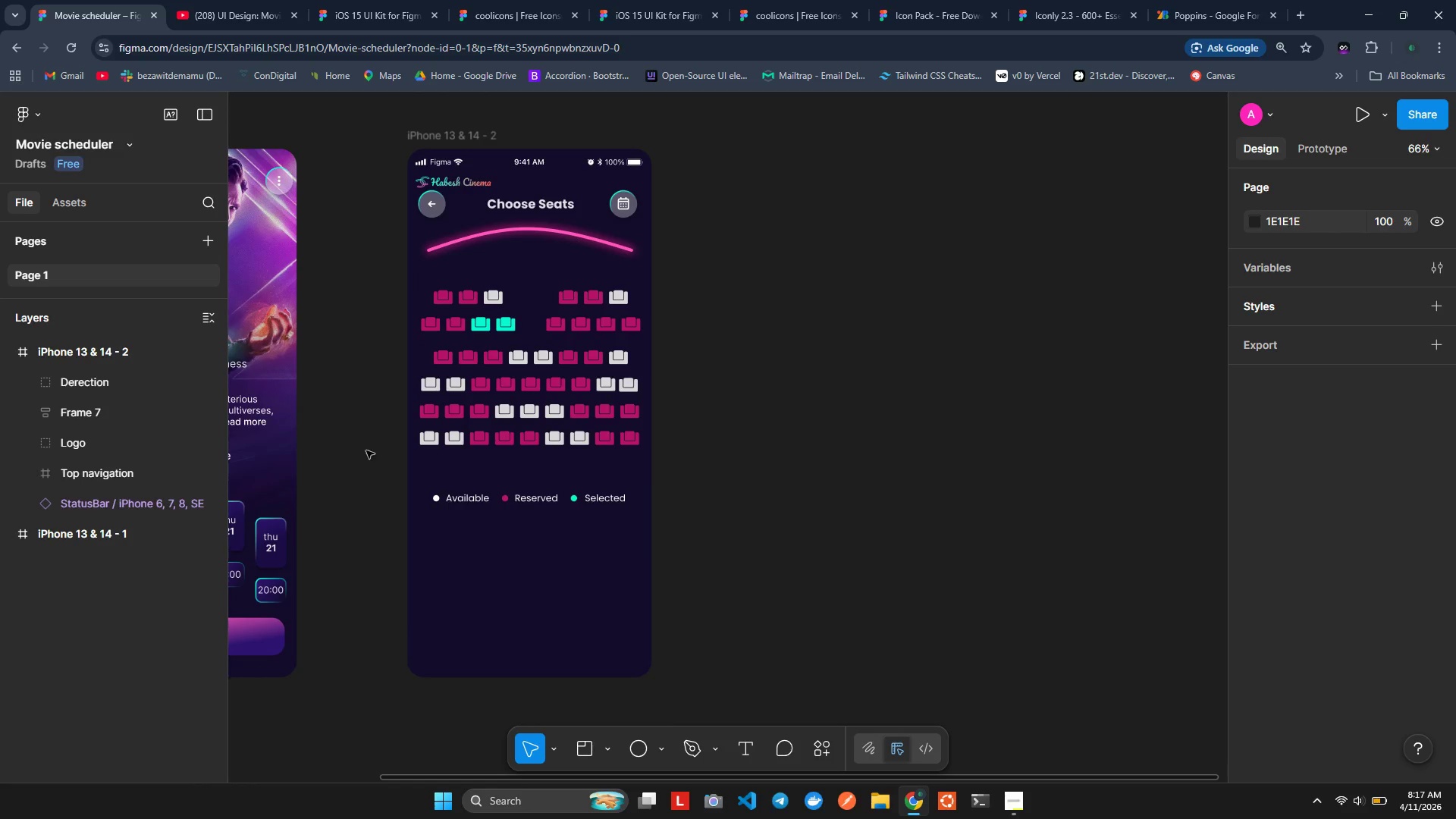 
key(Control+ControlLeft)
 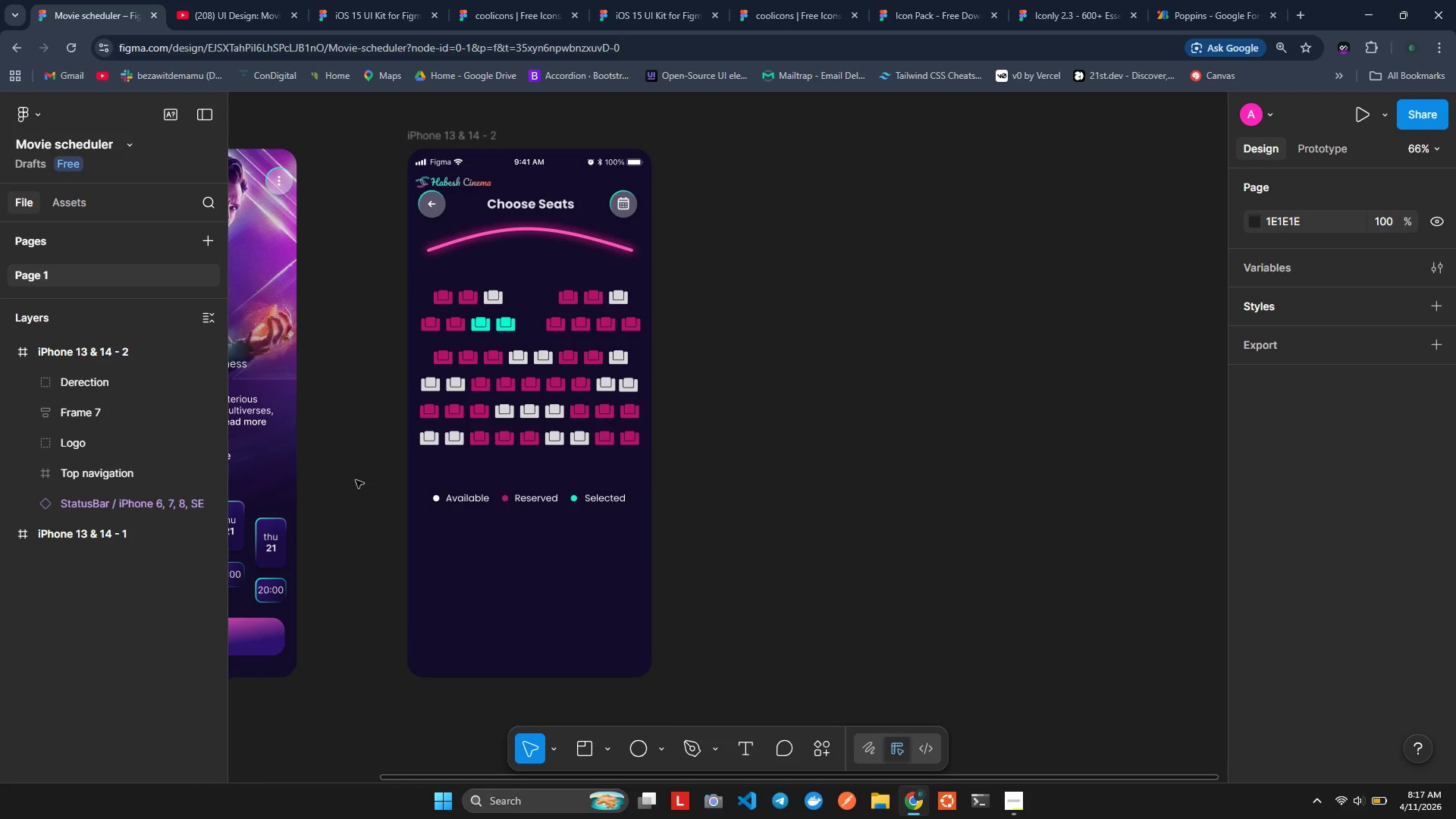 
key(Control+ControlLeft)
 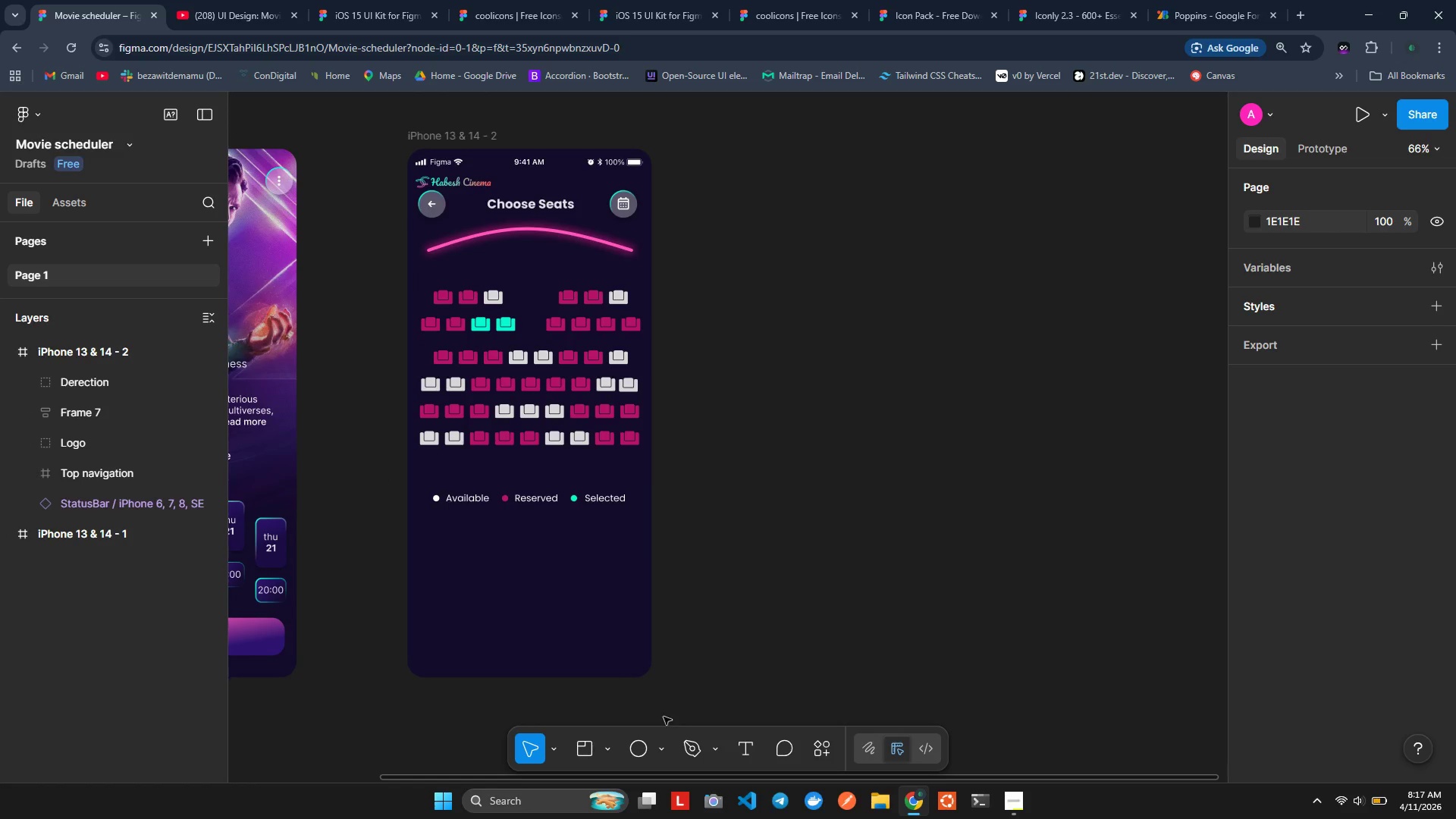 
scroll: coordinate [366, 435], scroll_direction: up, amount: 1.0
 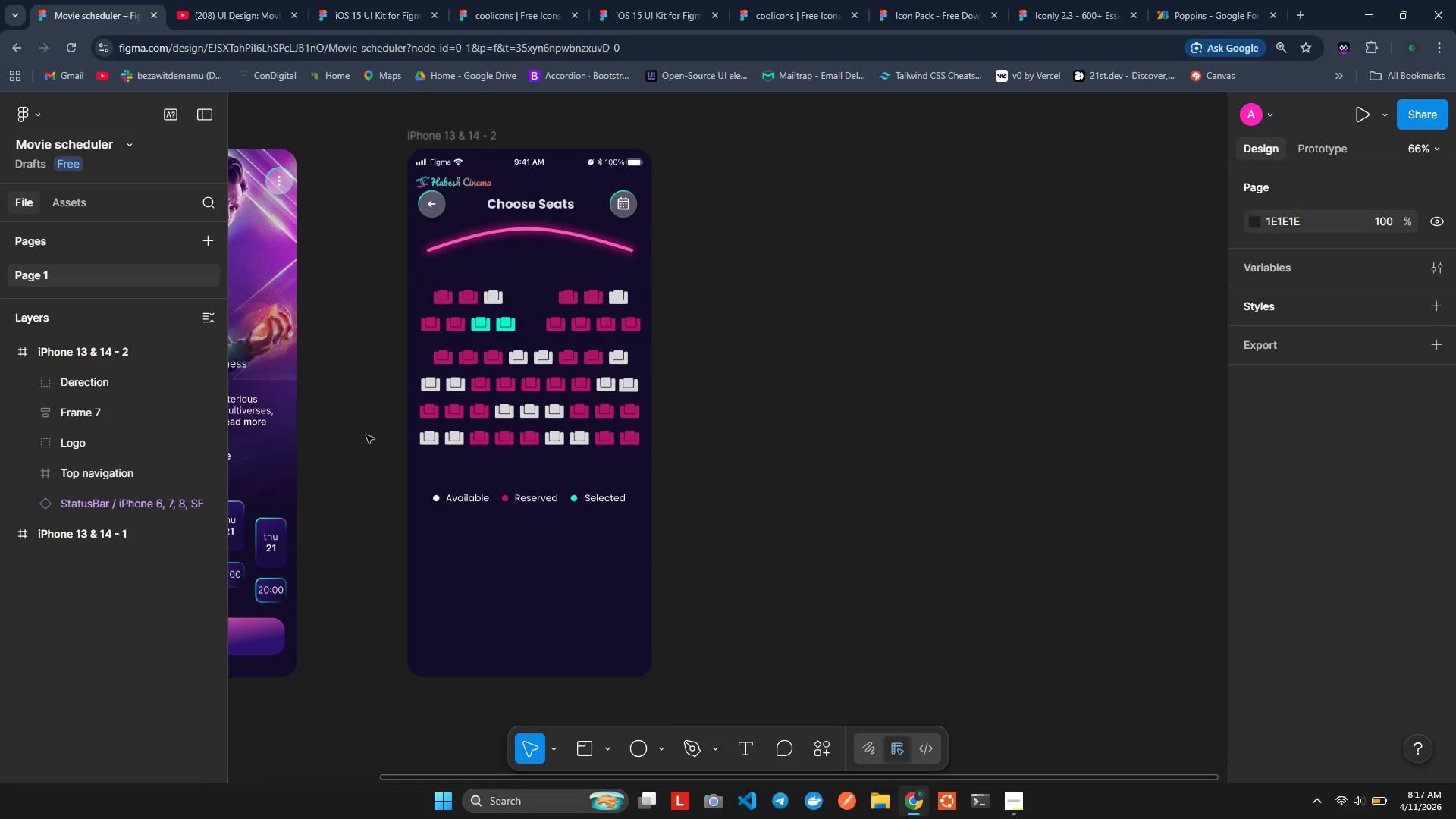 
left_click([593, 752])
 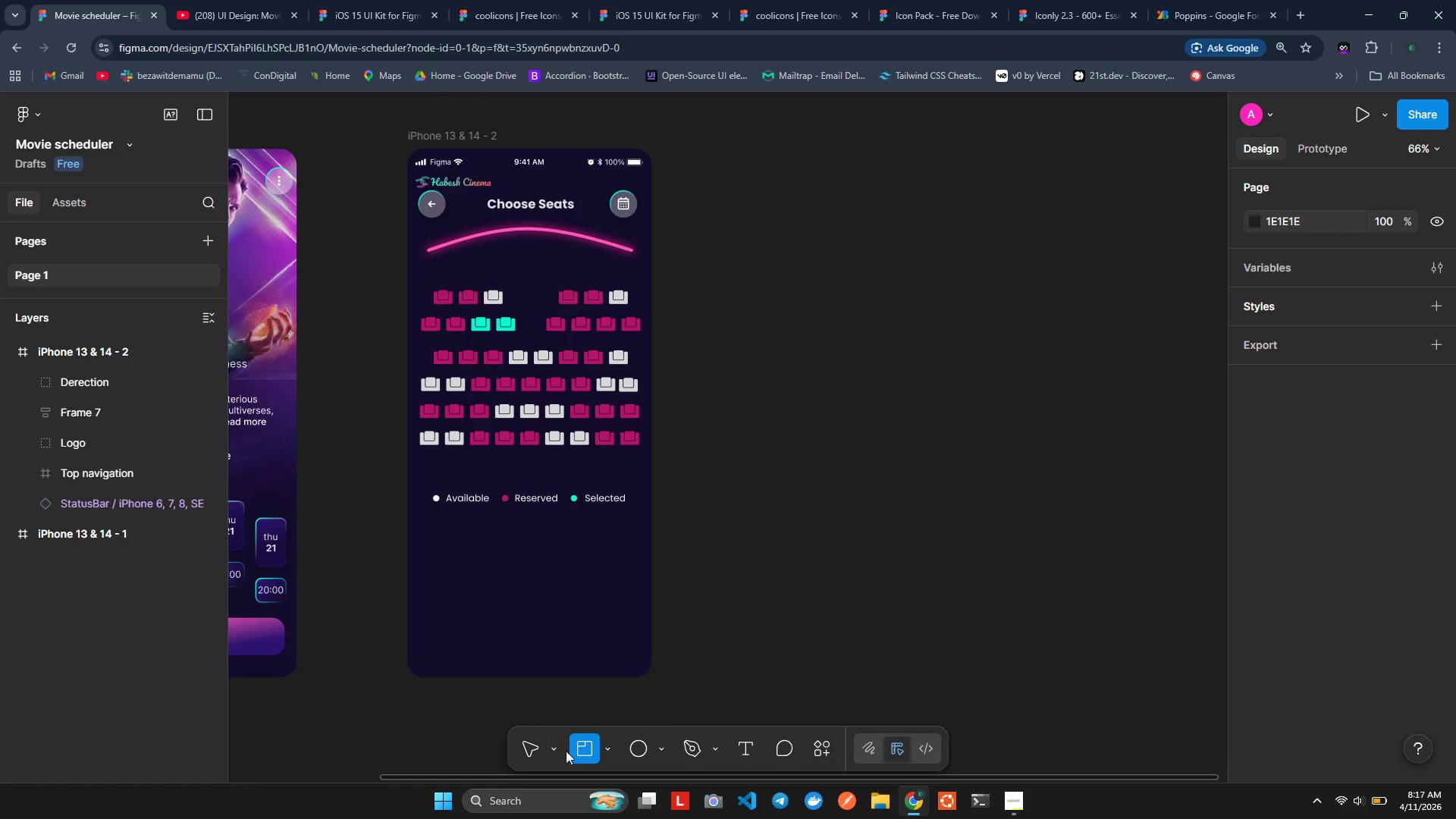 
left_click([610, 747])
 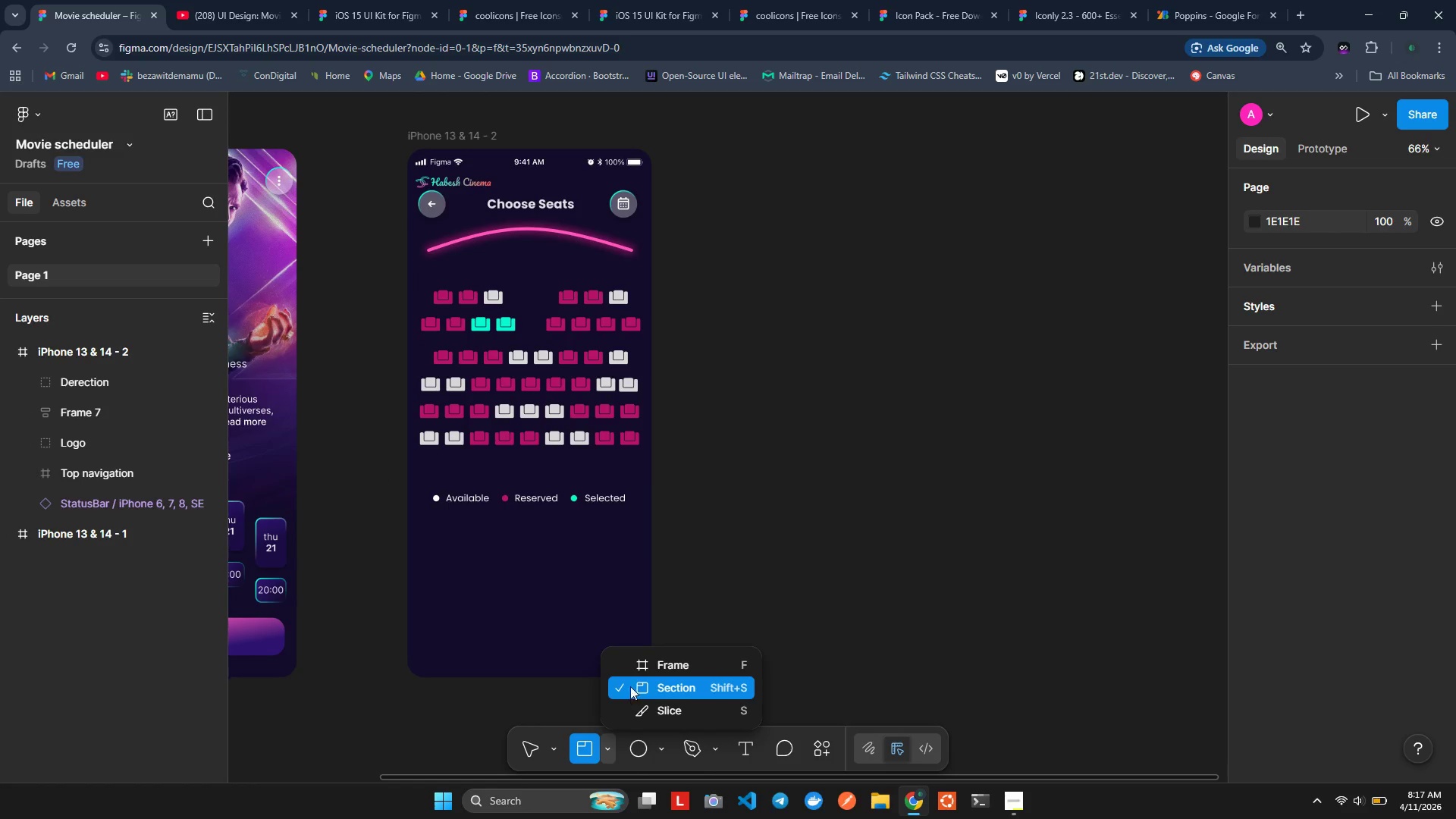 
left_click([641, 660])
 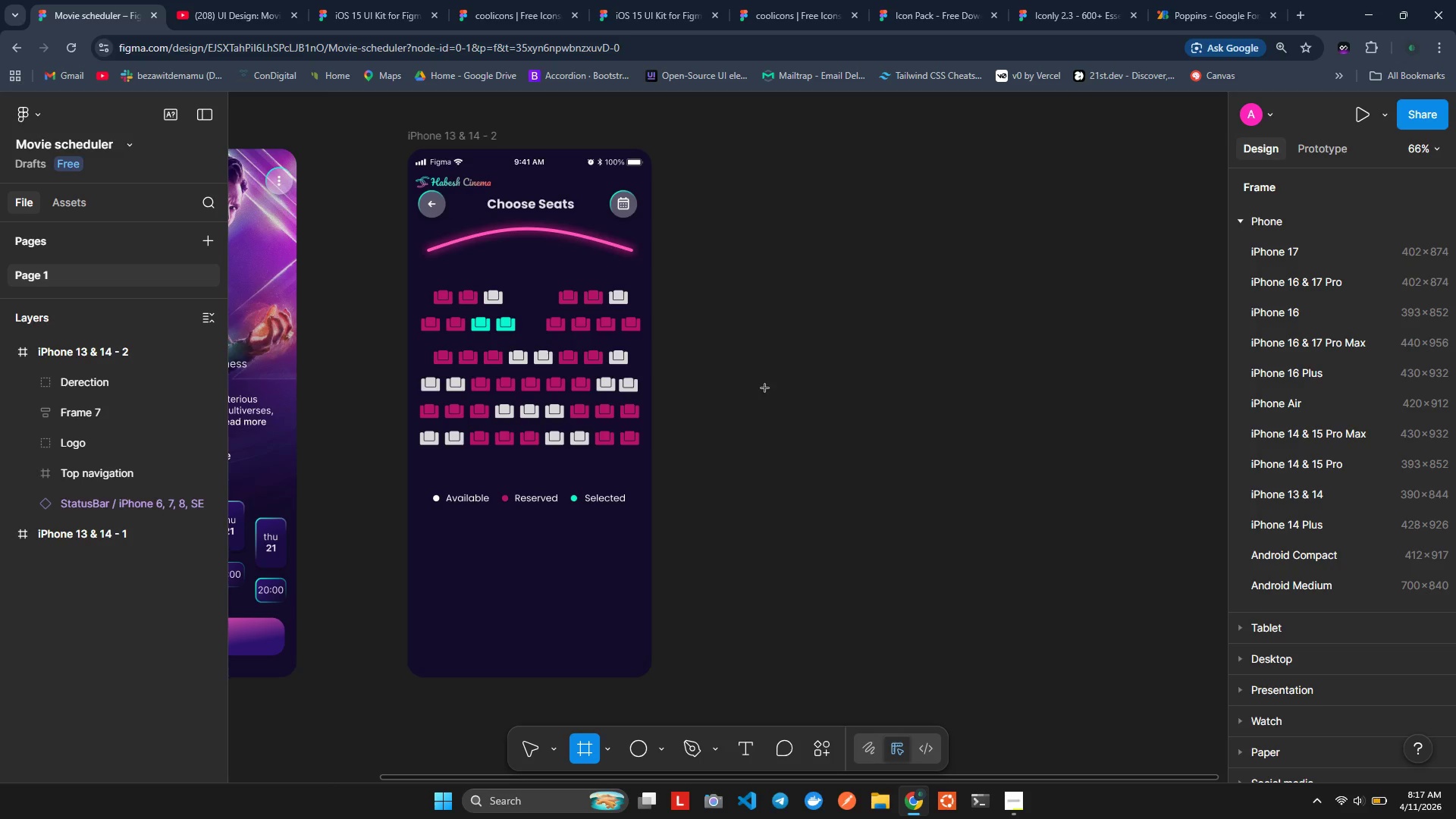 
left_click_drag(start_coordinate=[756, 411], to_coordinate=[1160, 661])
 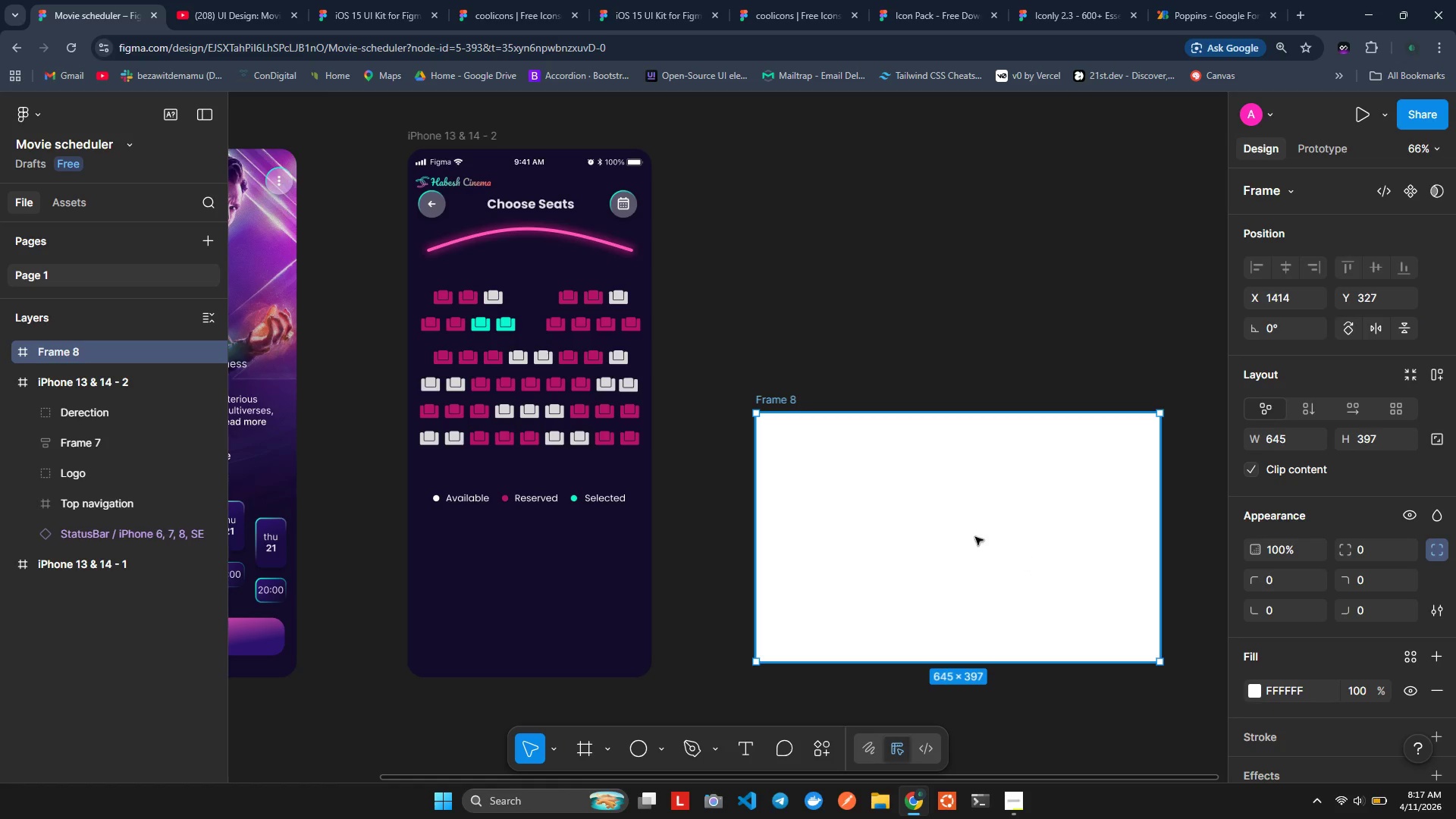 
left_click([899, 519])
 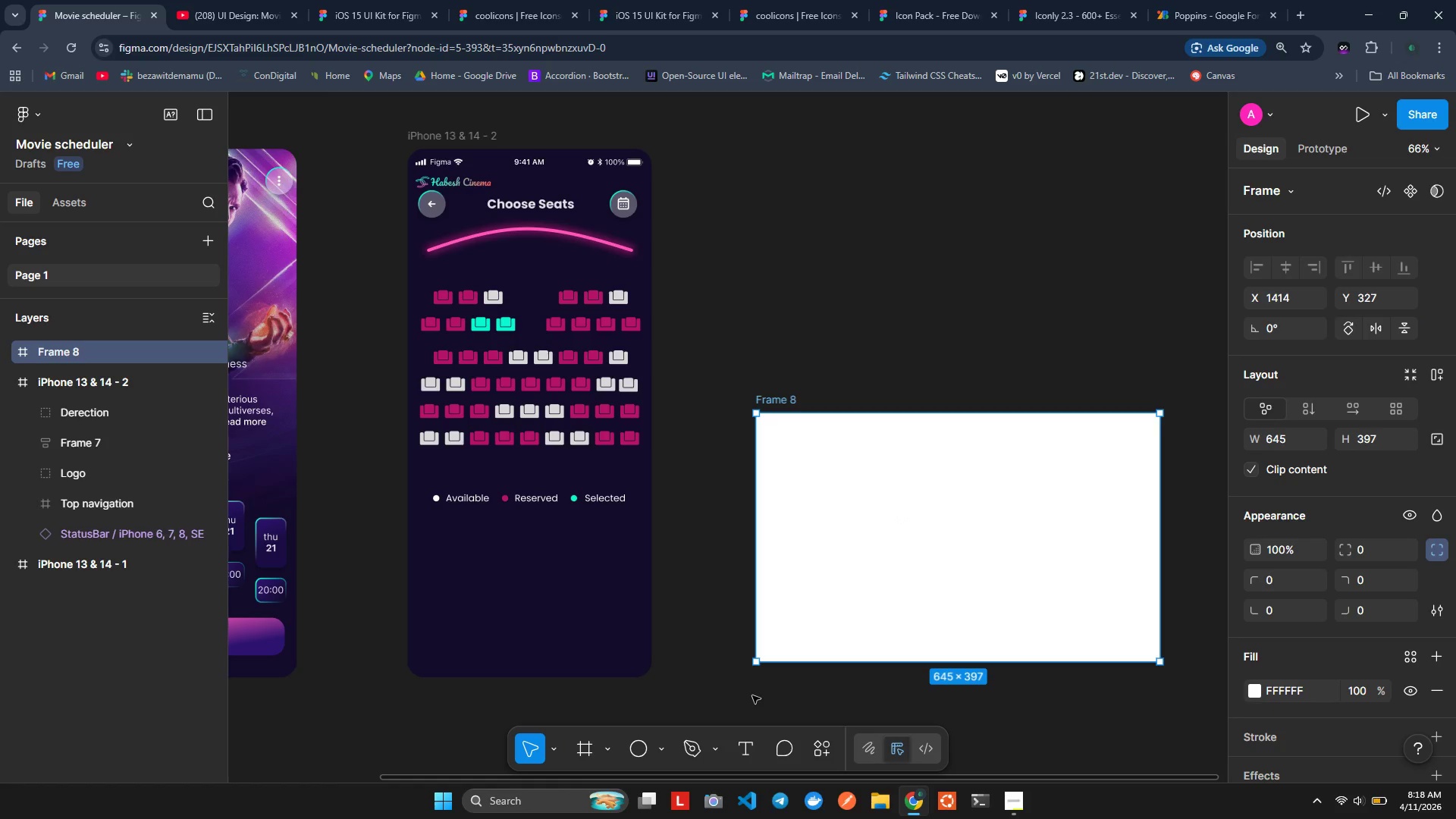 
key(R)
 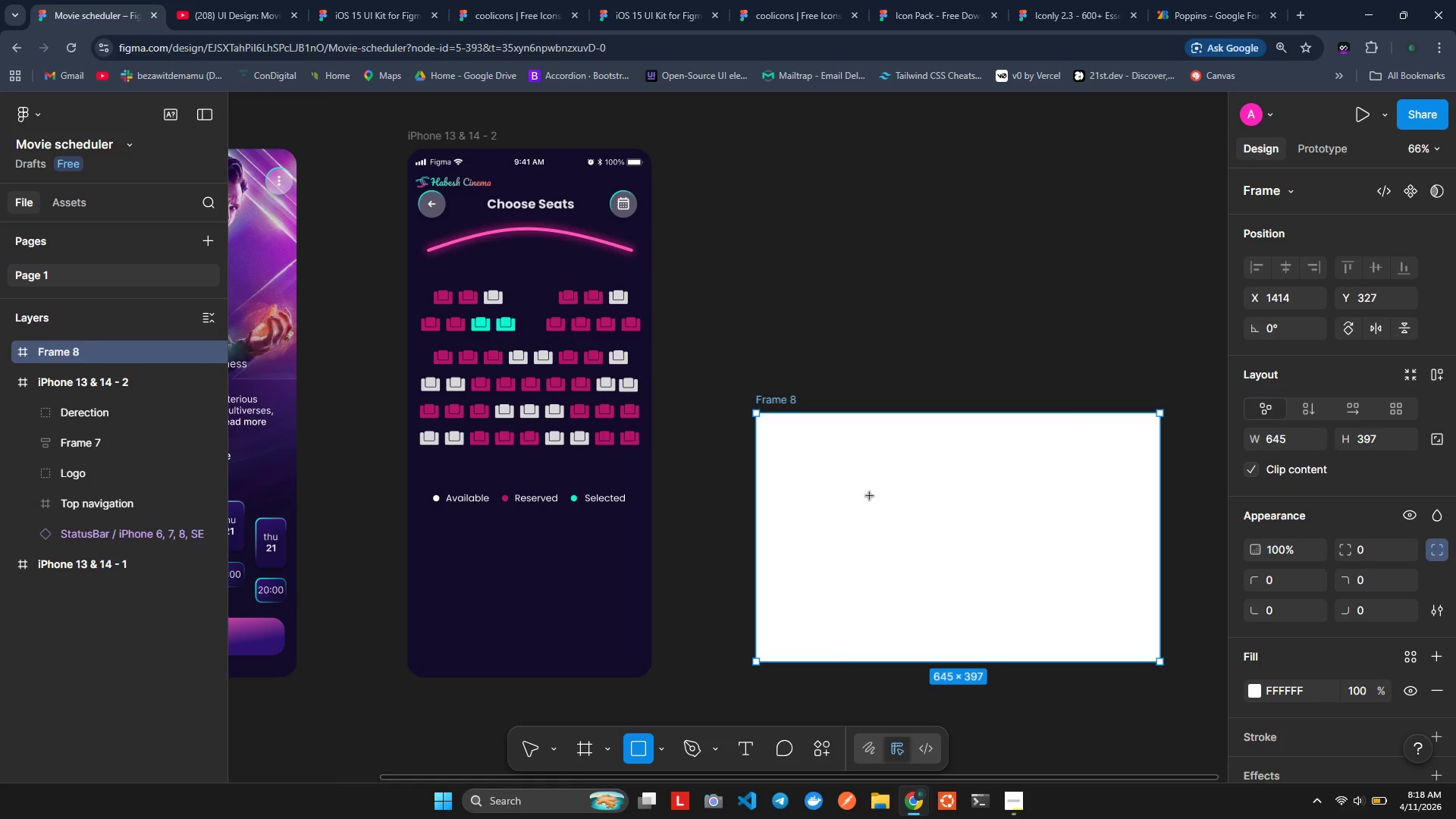 
left_click_drag(start_coordinate=[852, 482], to_coordinate=[1034, 601])
 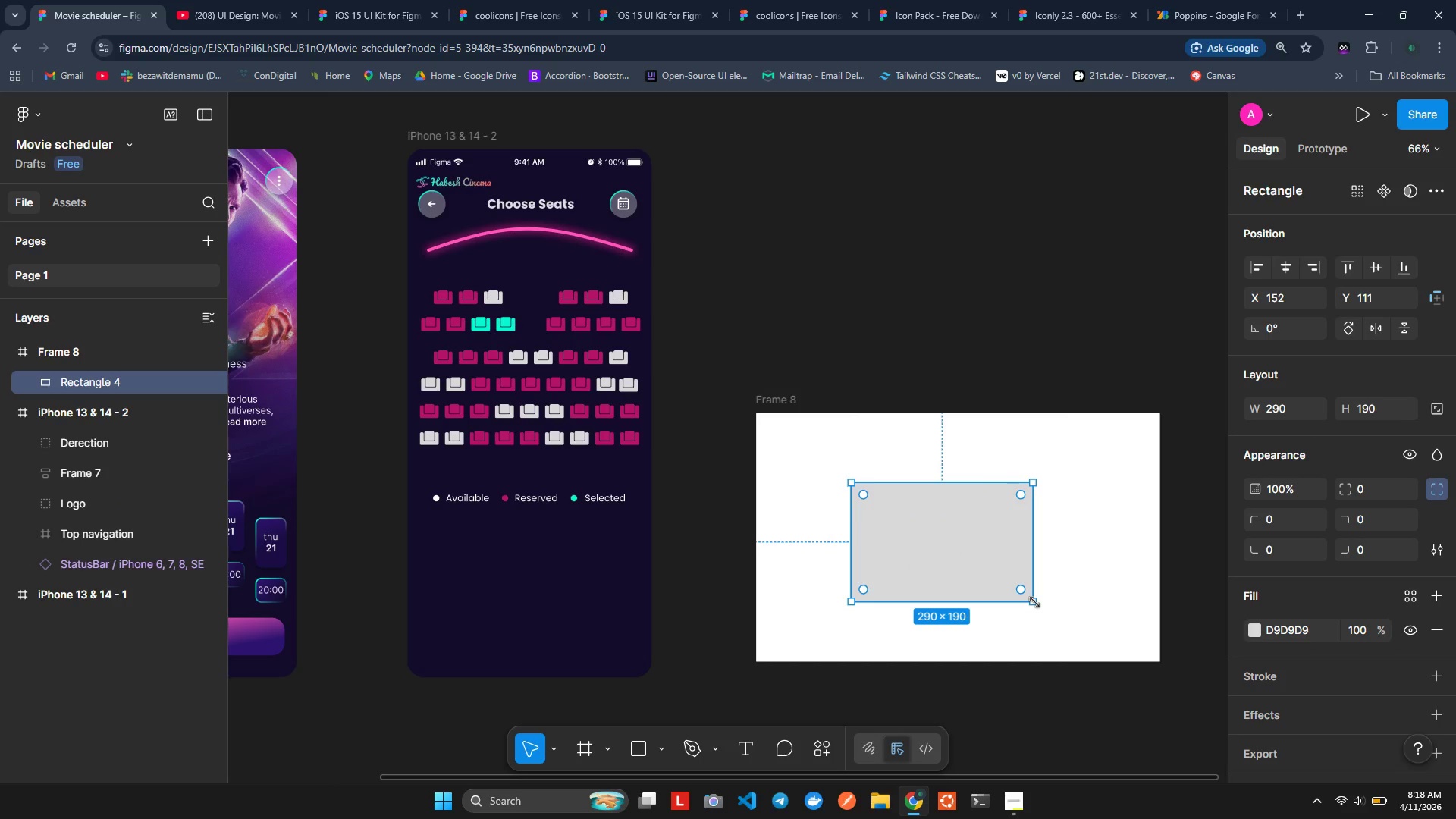 
wait(9.56)
 